 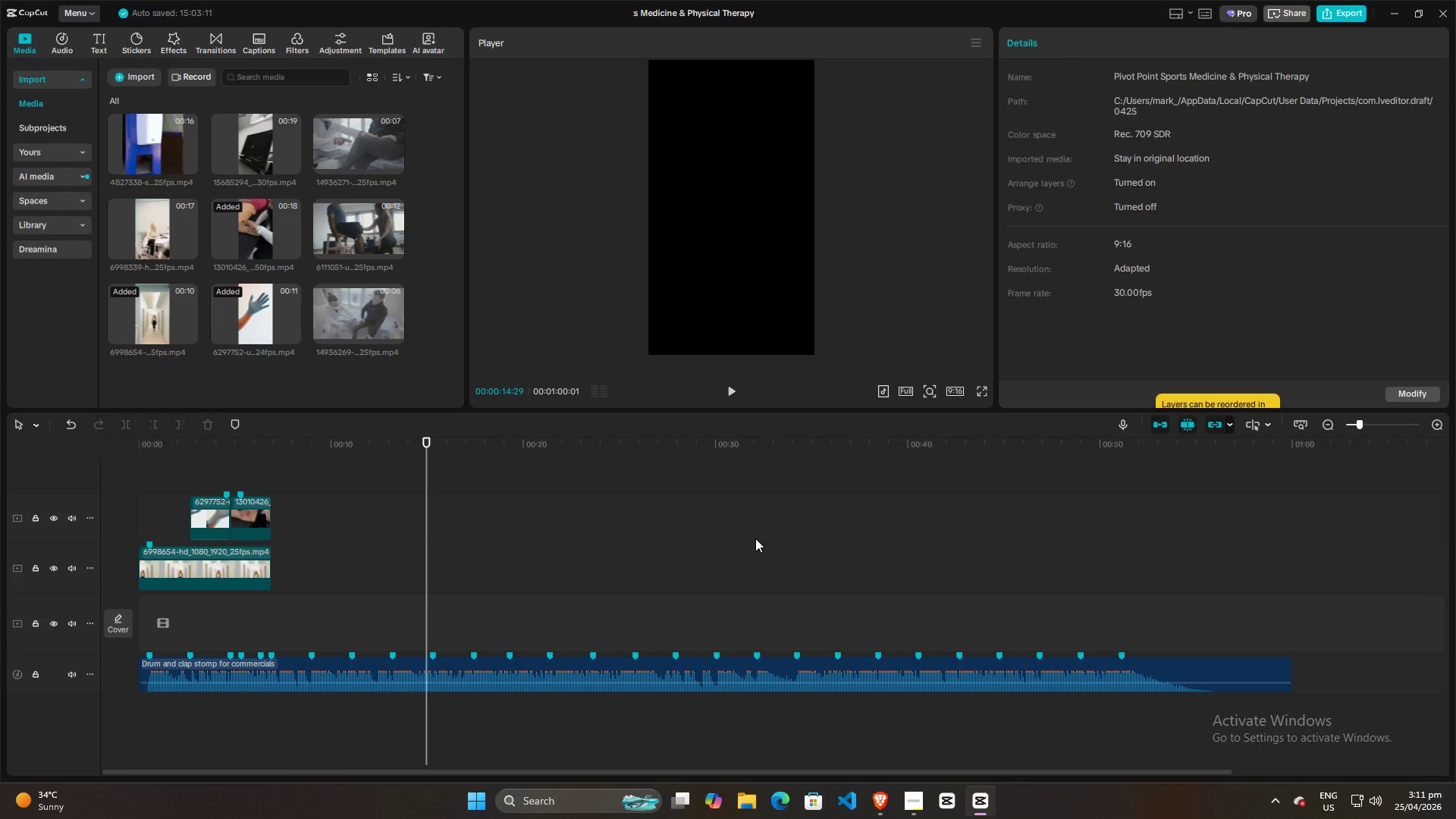 
hold_key(key=ArrowRight, duration=0.44)
 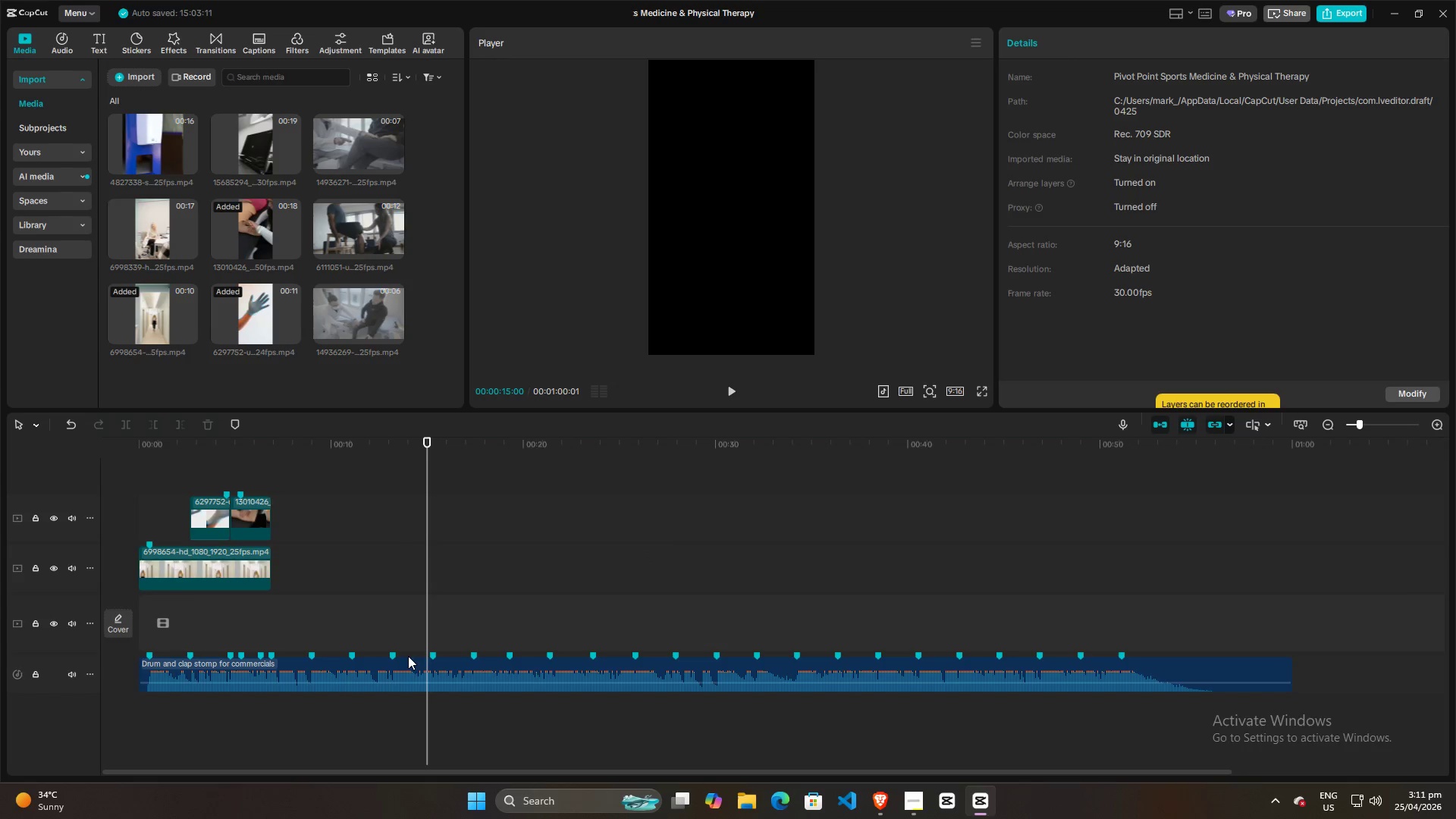 
left_click([406, 657])
 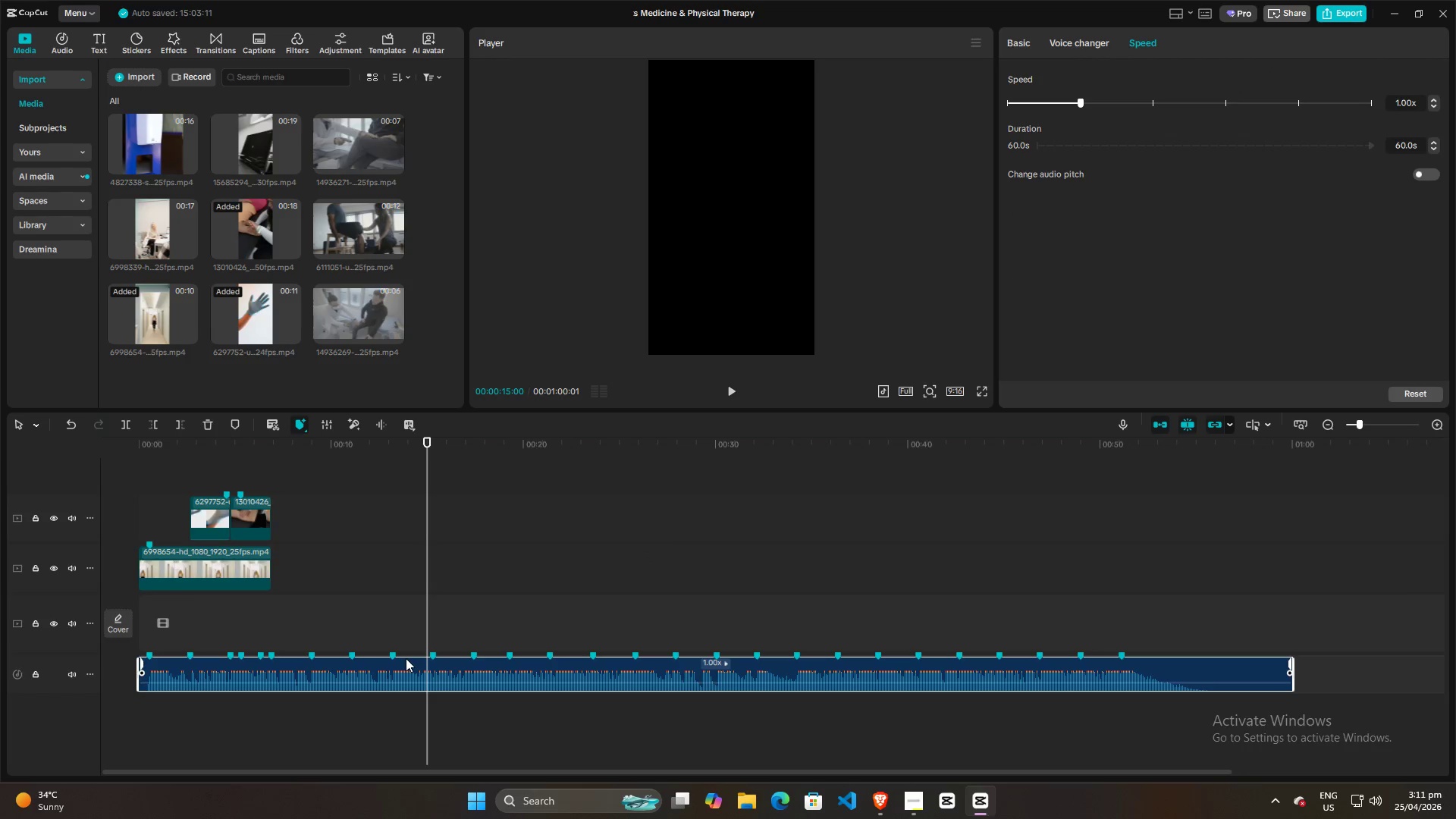 
key(W)
 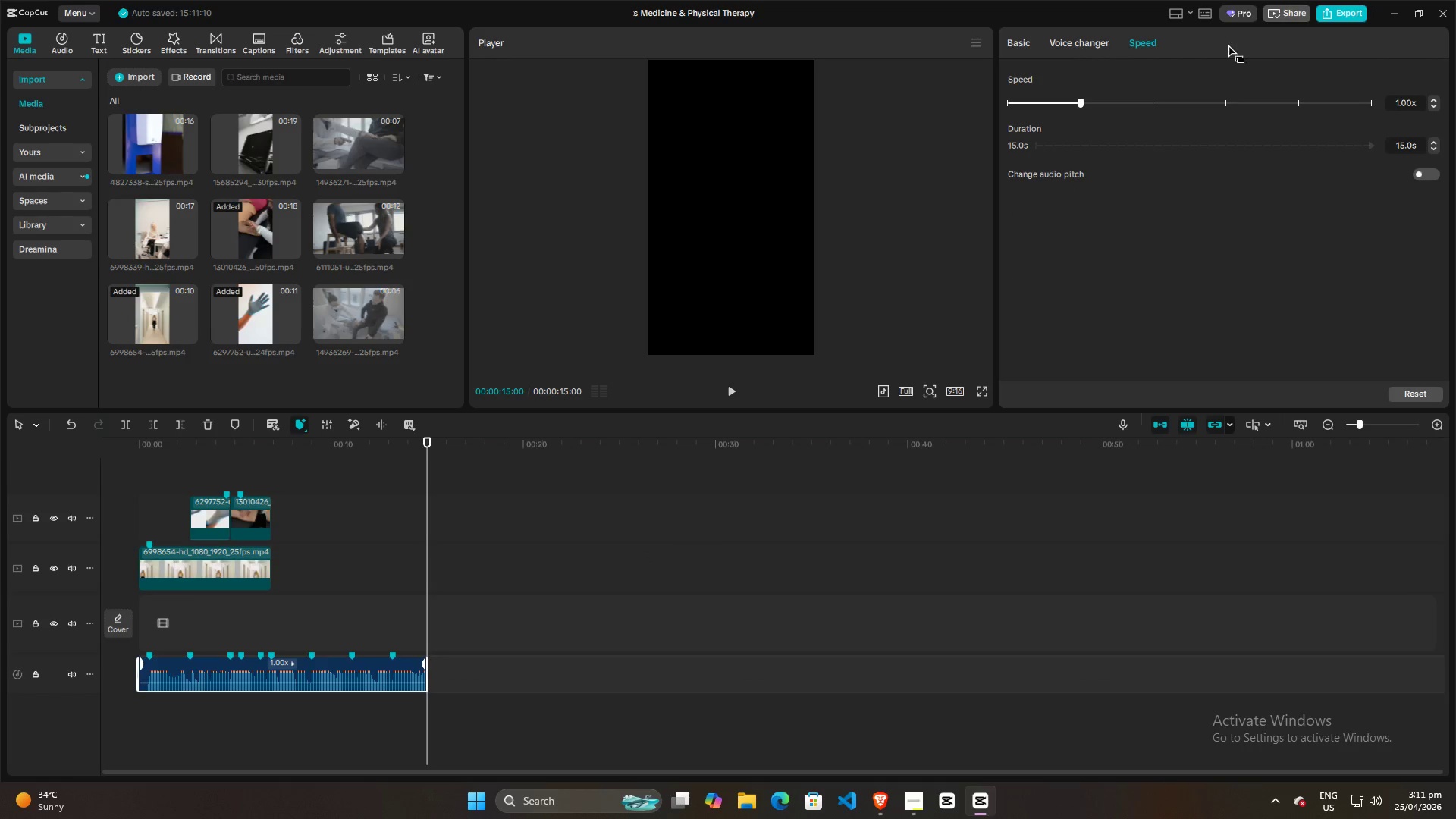 
left_click([1018, 39])
 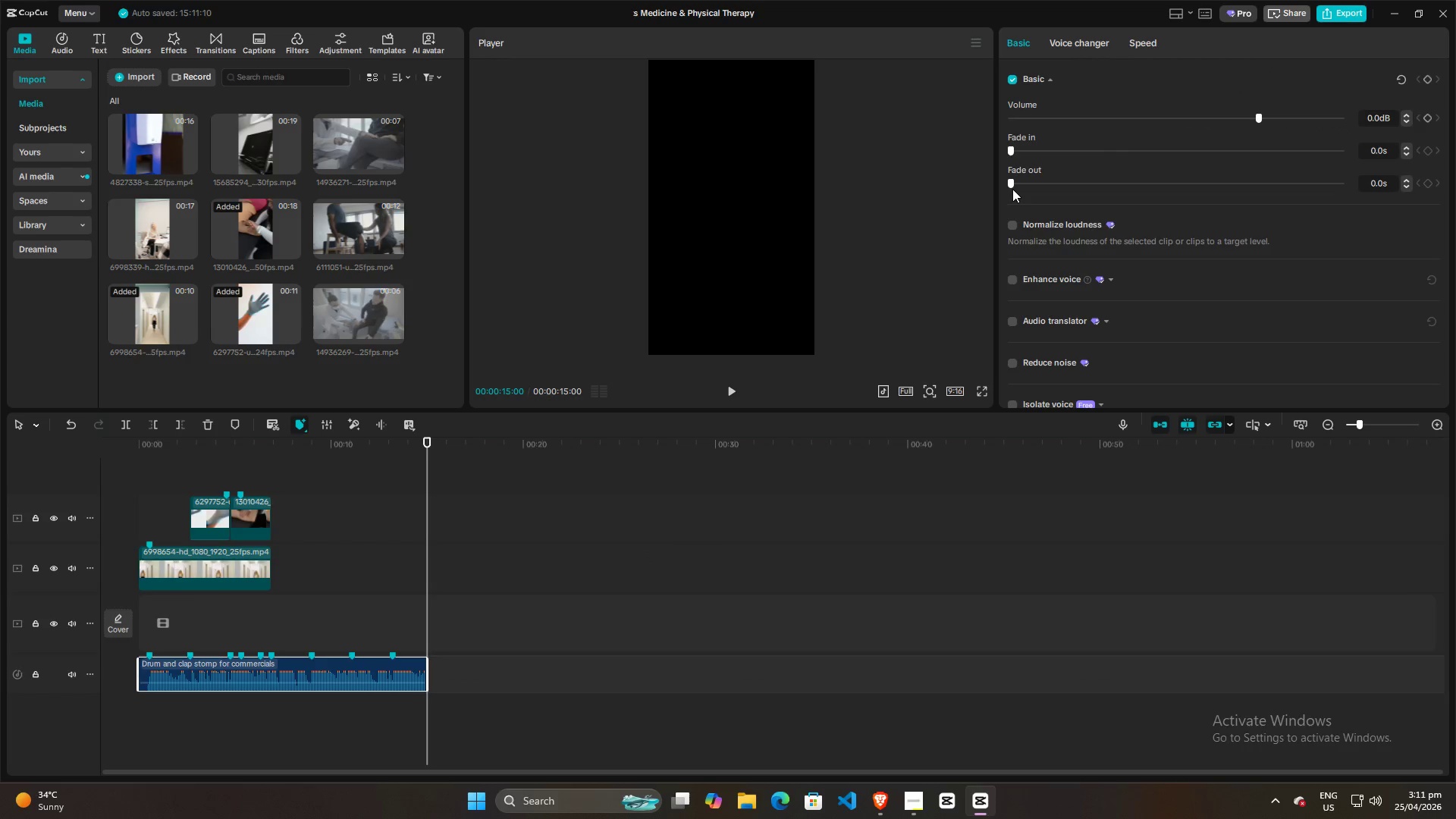 
left_click_drag(start_coordinate=[1011, 184], to_coordinate=[1078, 183])
 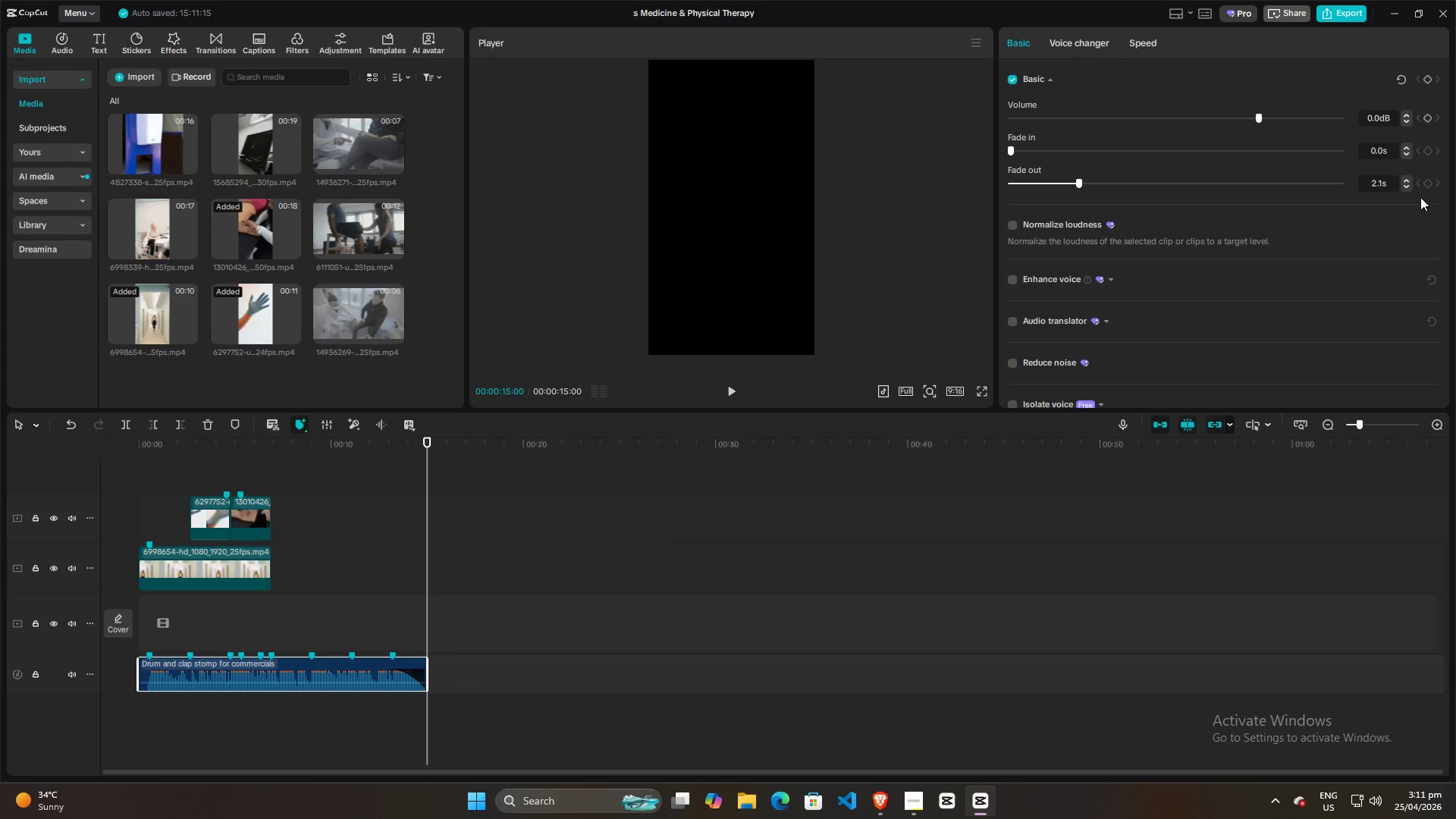 
left_click([1407, 188])
 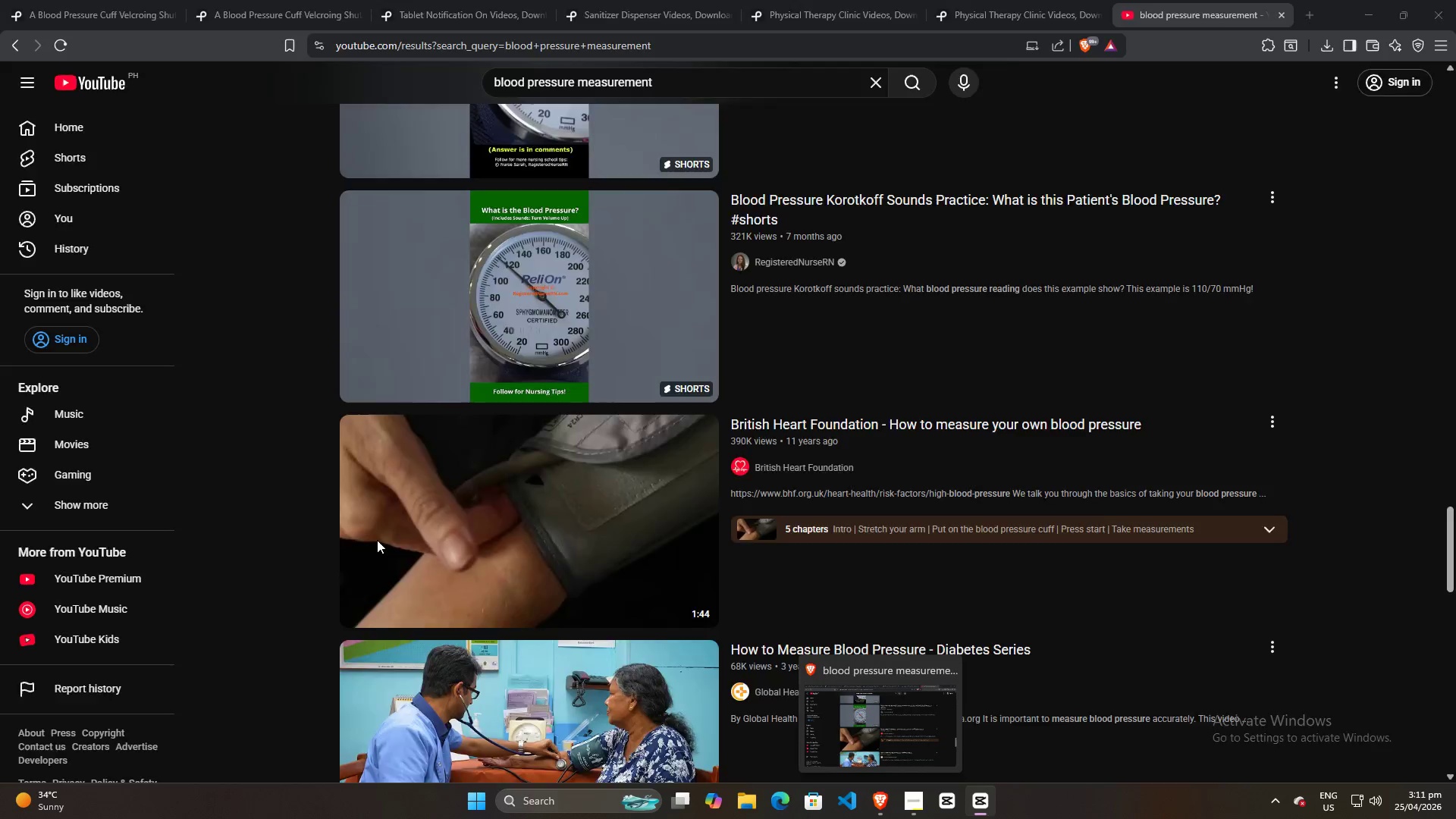 
wait(5.44)
 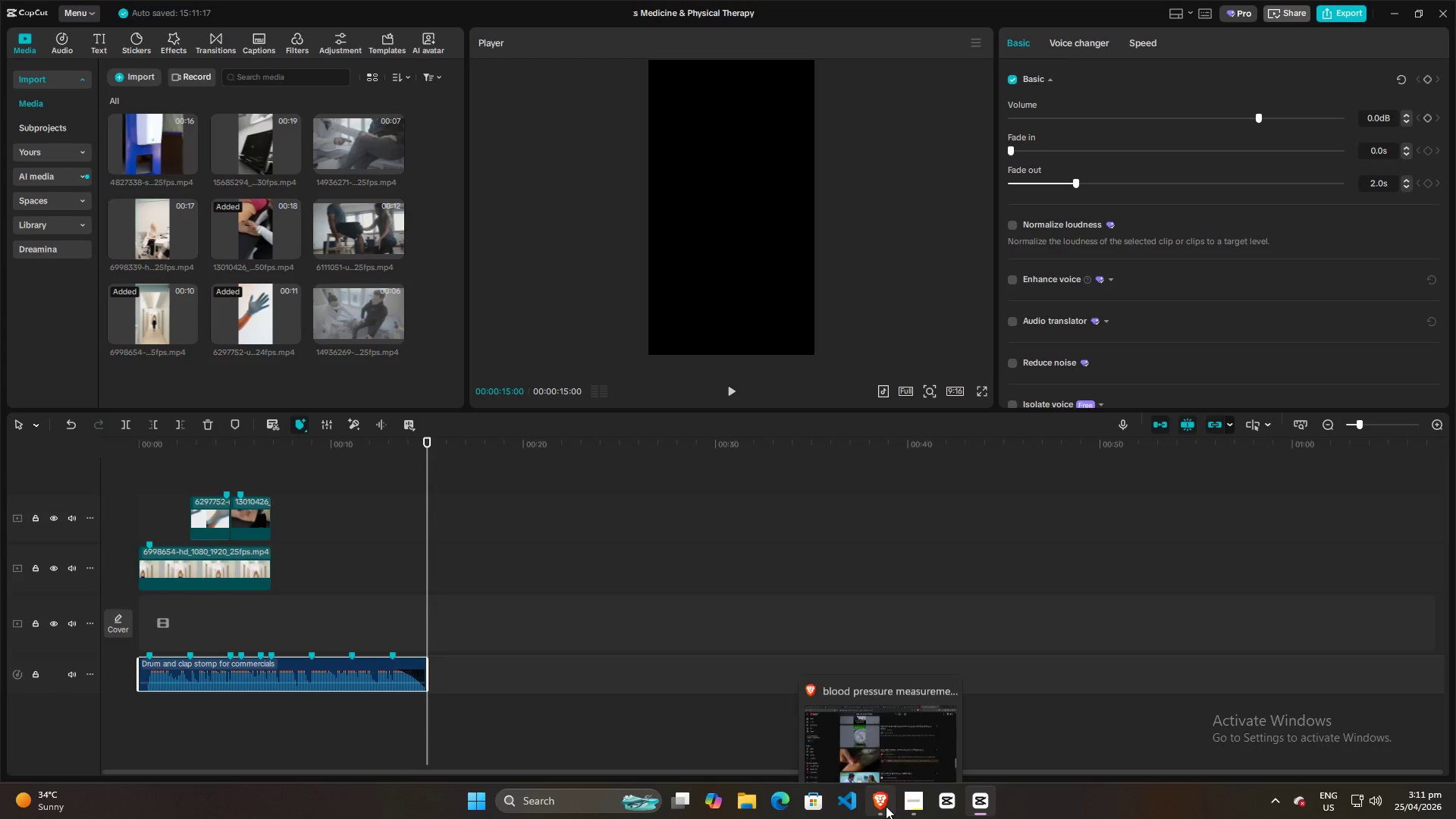 
hold_key(key=ControlLeft, duration=1.53)
 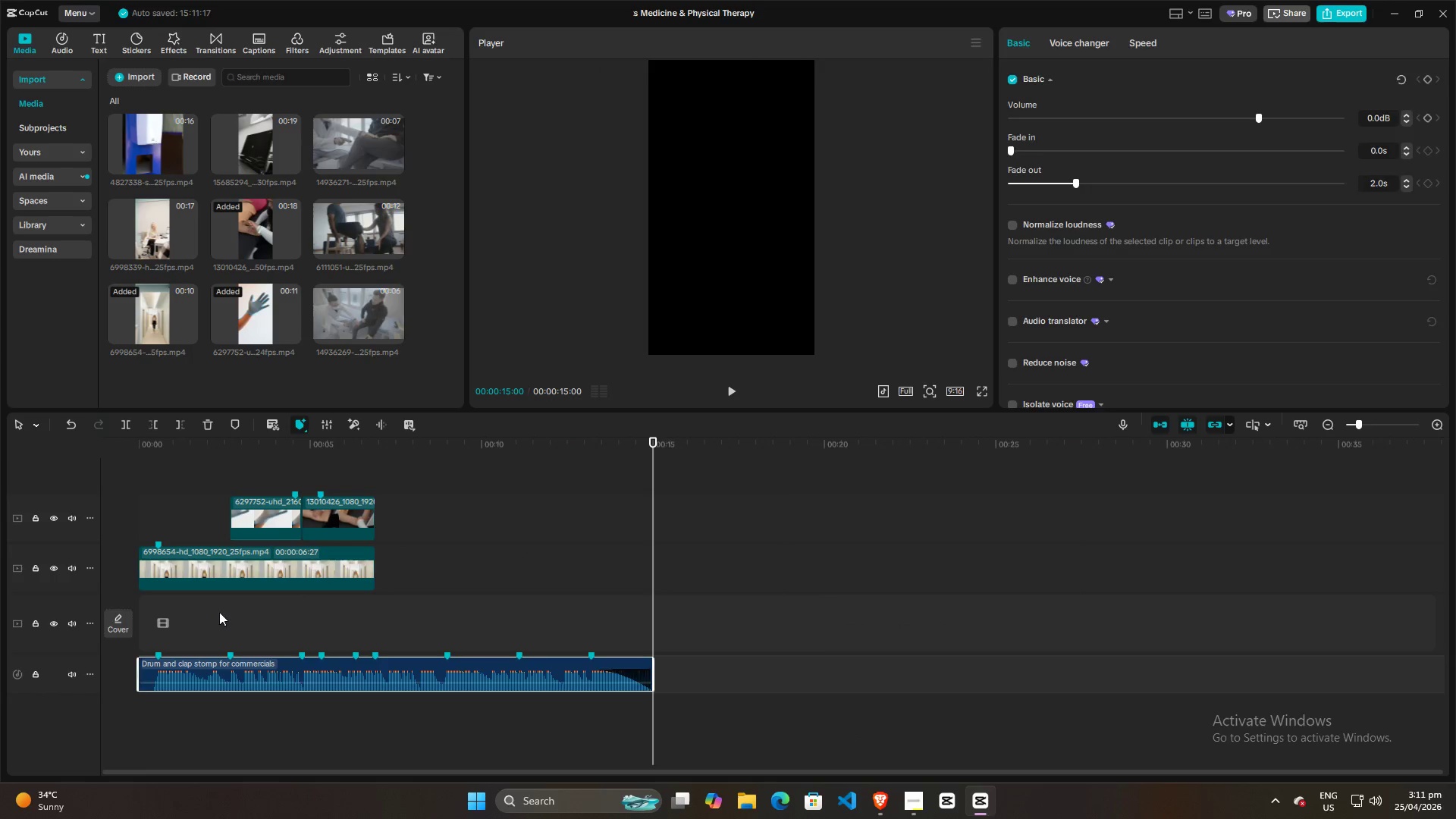 
key(Control+ControlLeft)
 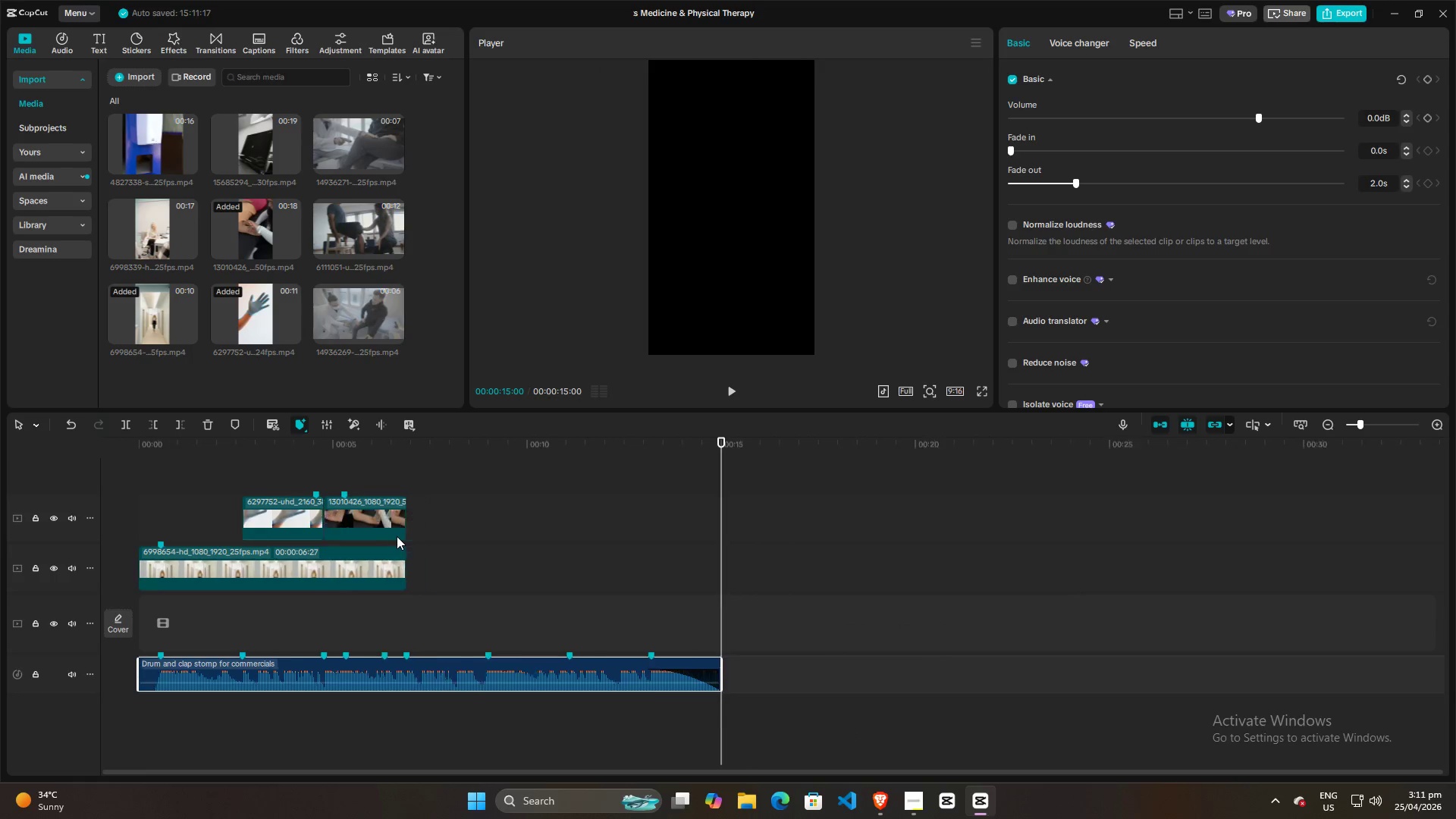 
key(Control+ControlLeft)
 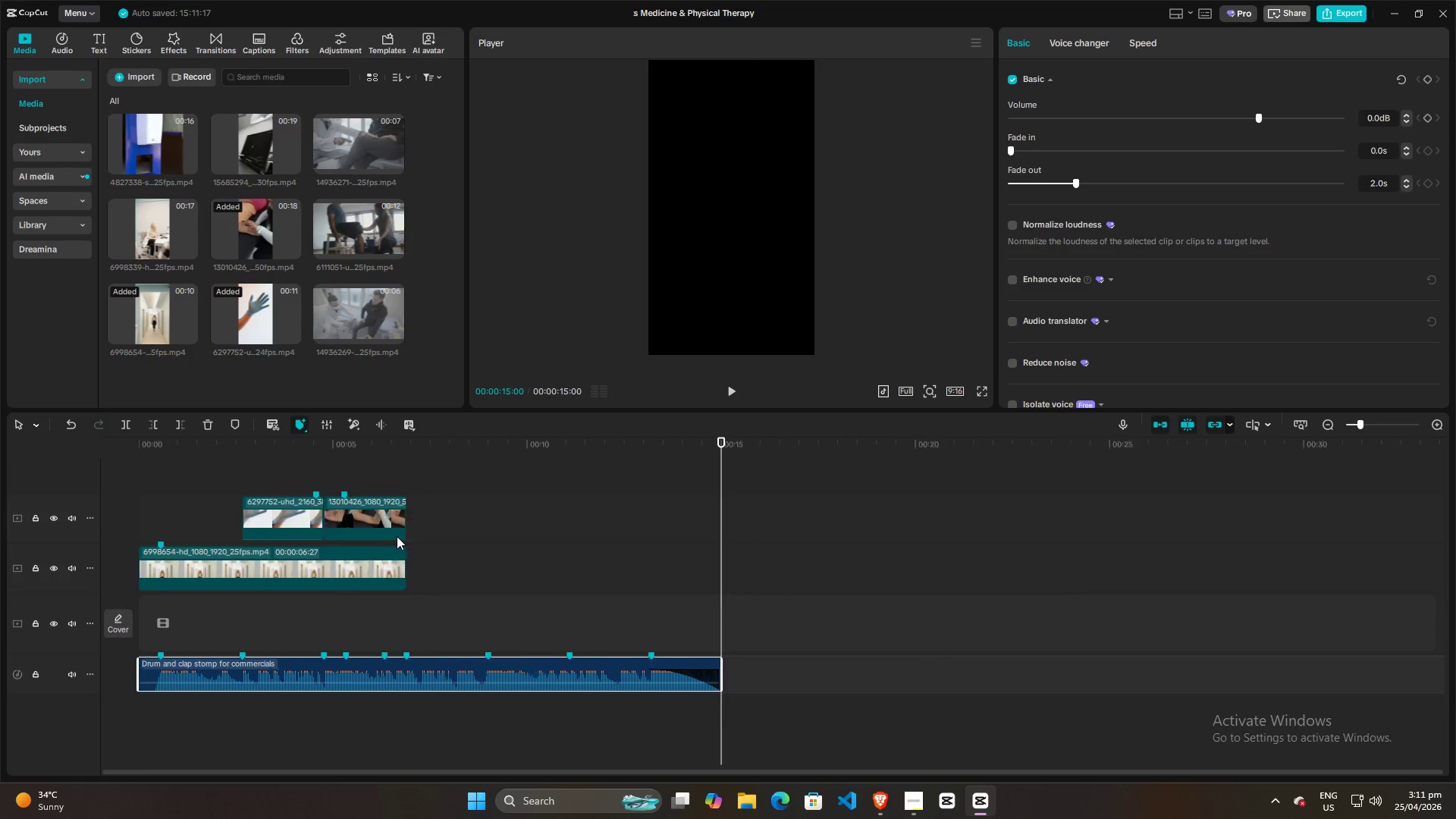 
key(Control+ControlLeft)
 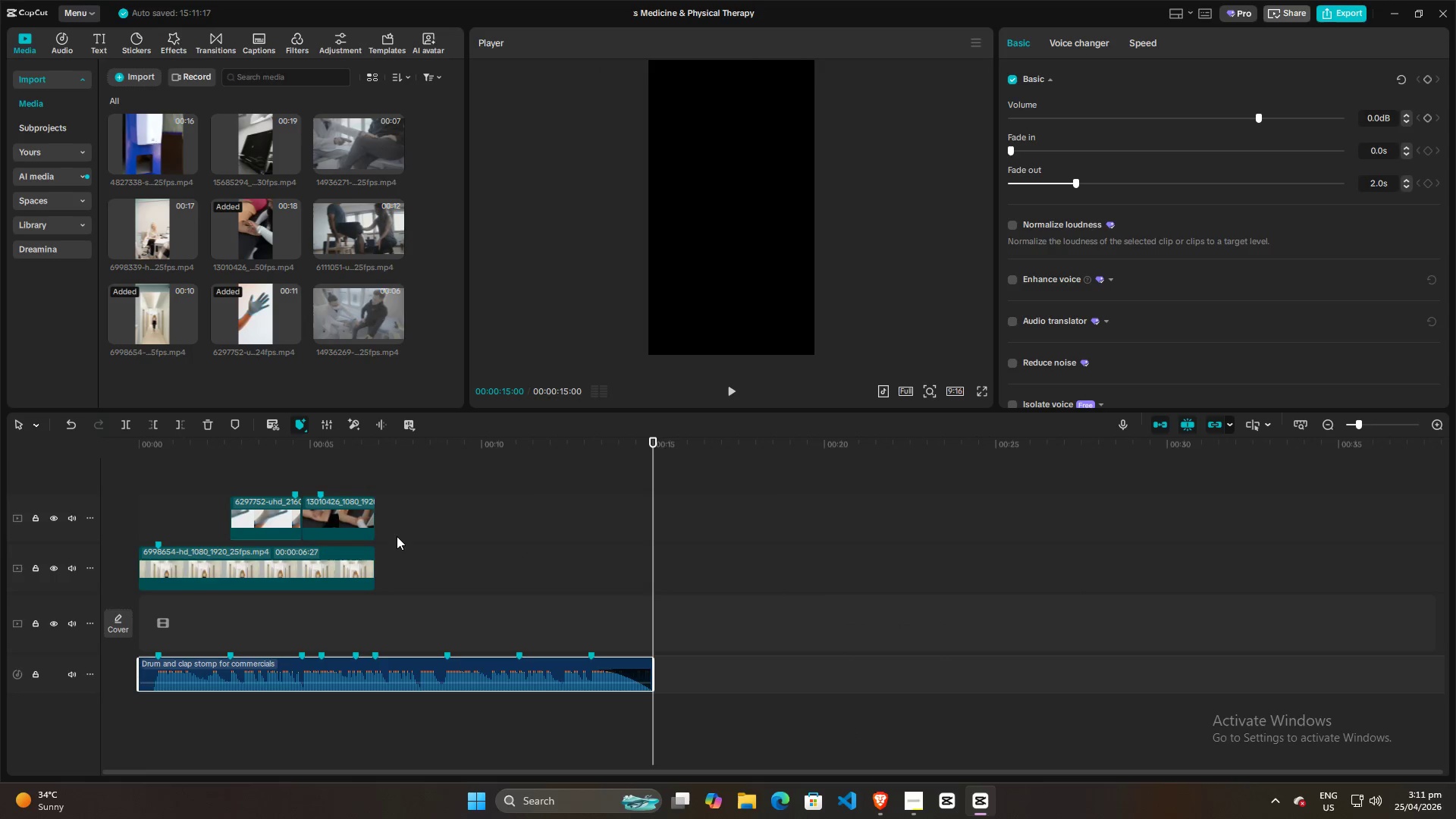 
key(Control+ControlLeft)
 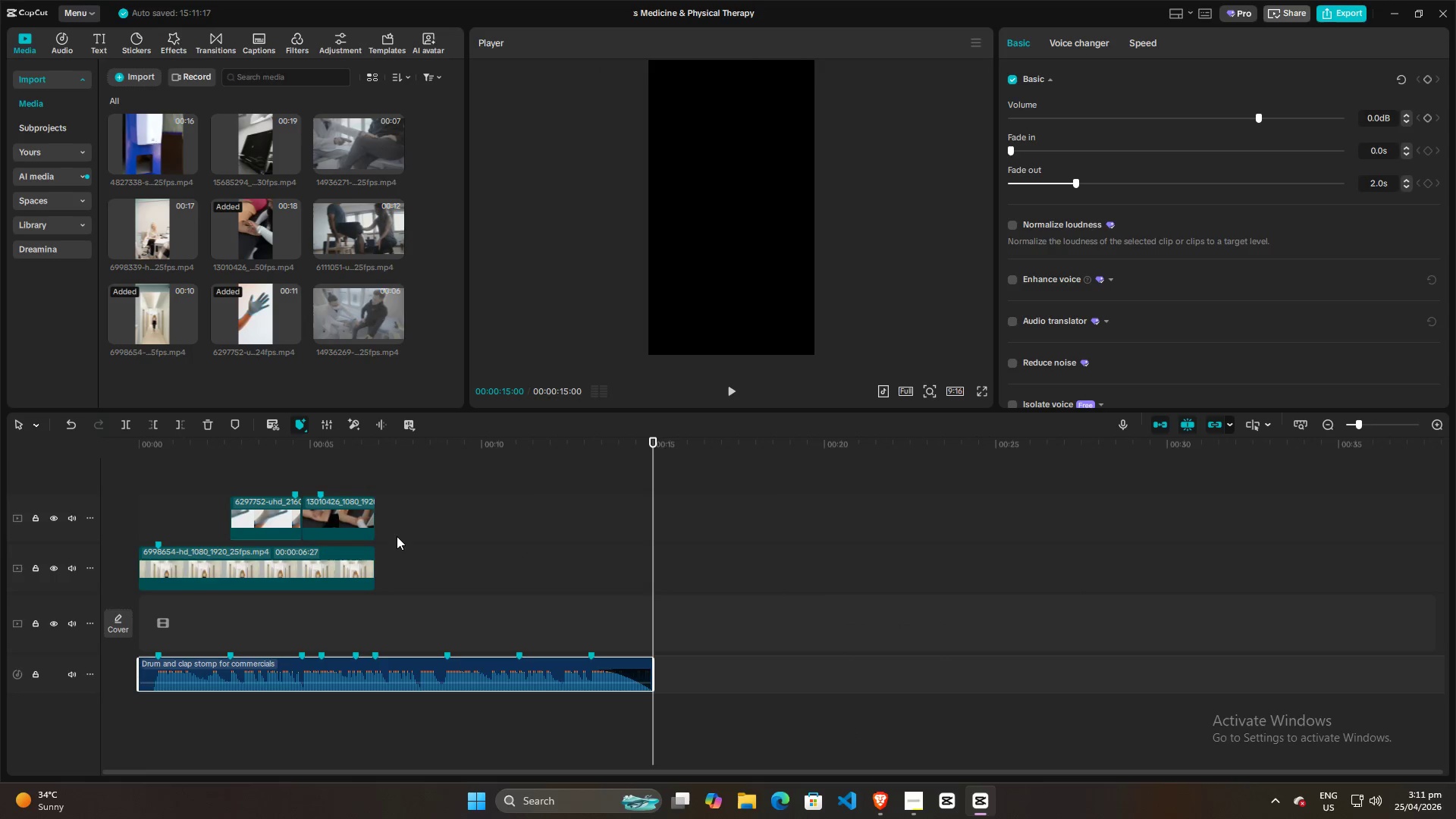 
key(Control+ControlLeft)
 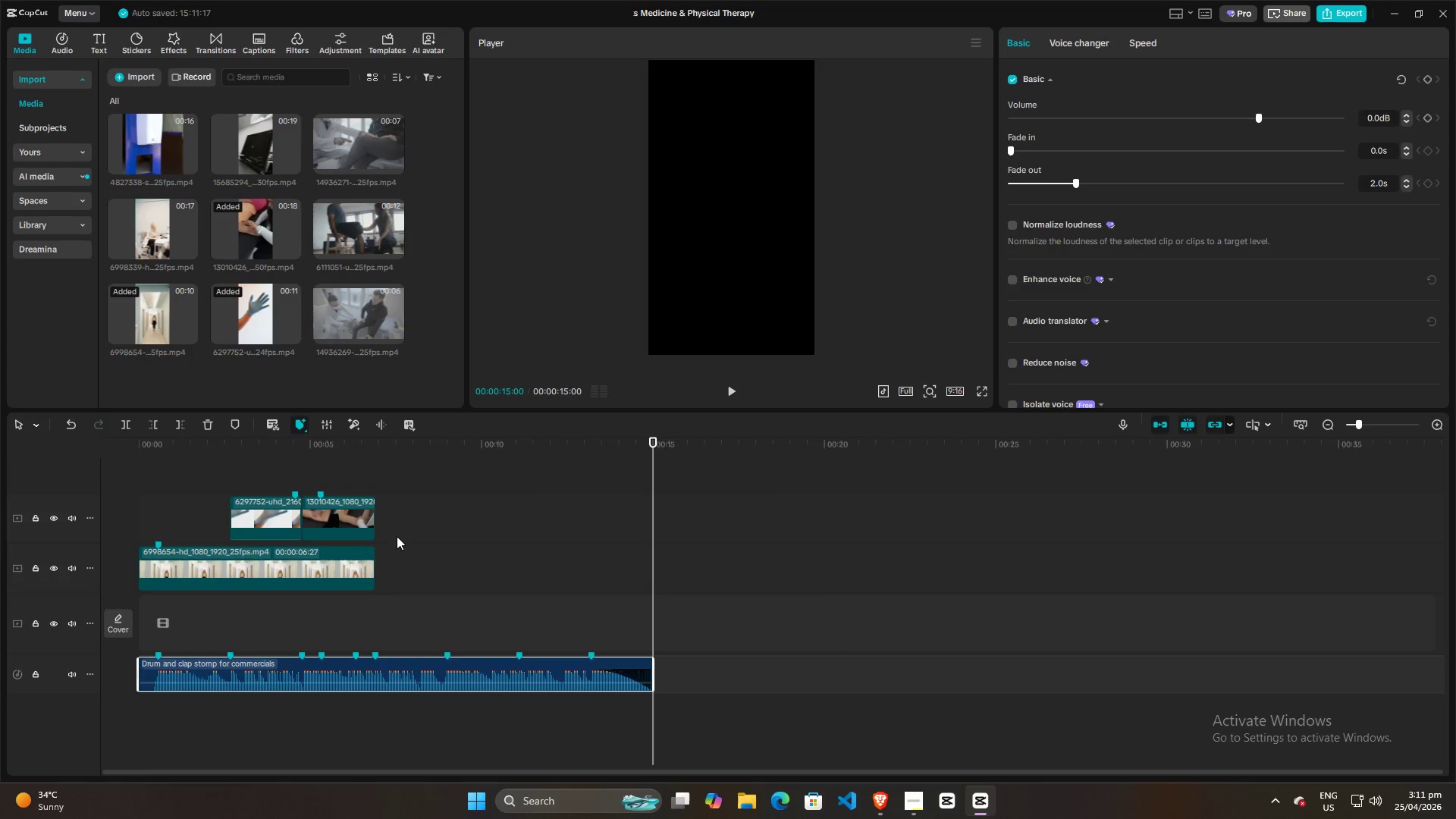 
key(Control+ControlLeft)
 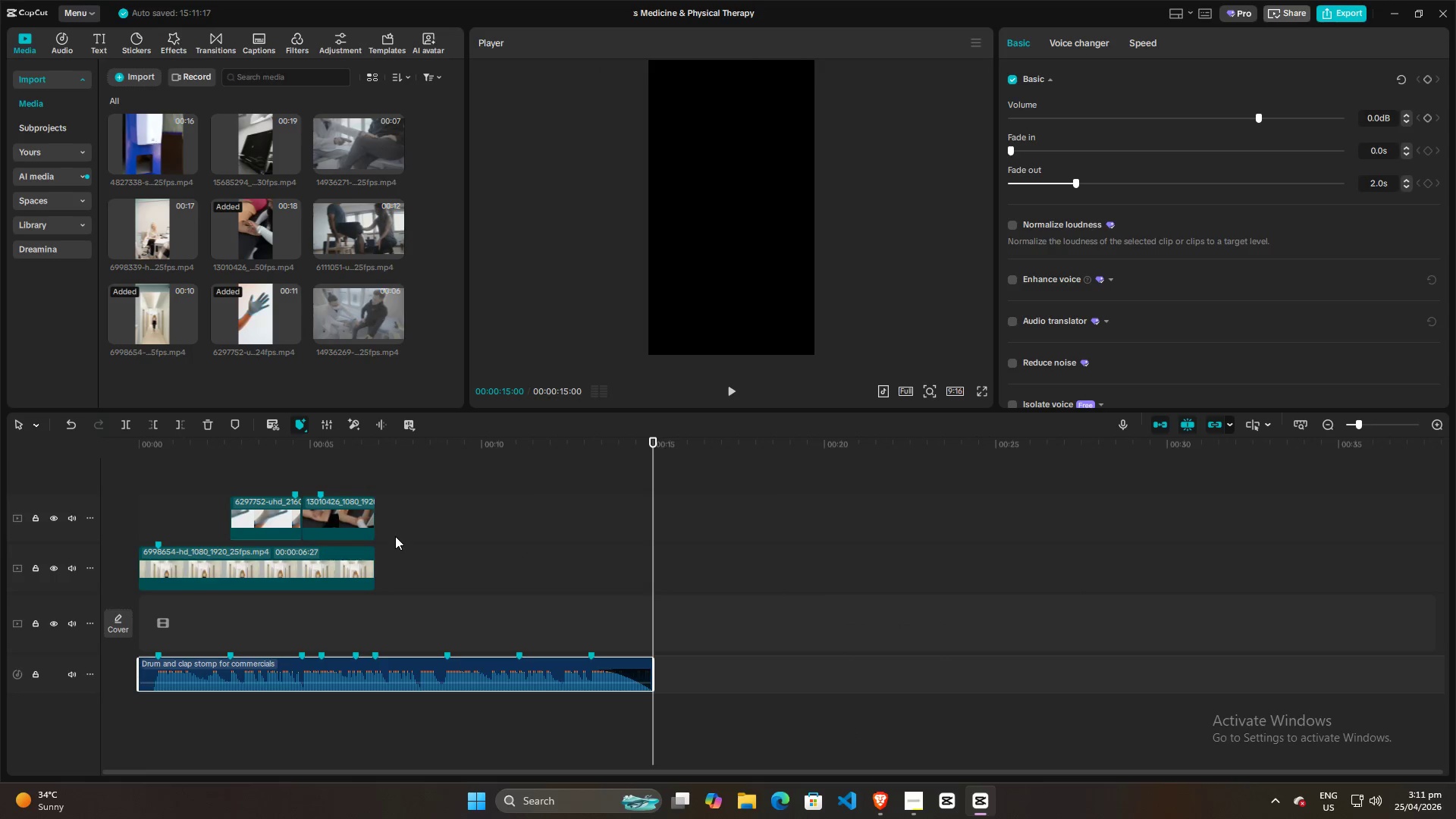 
key(Control+ControlLeft)
 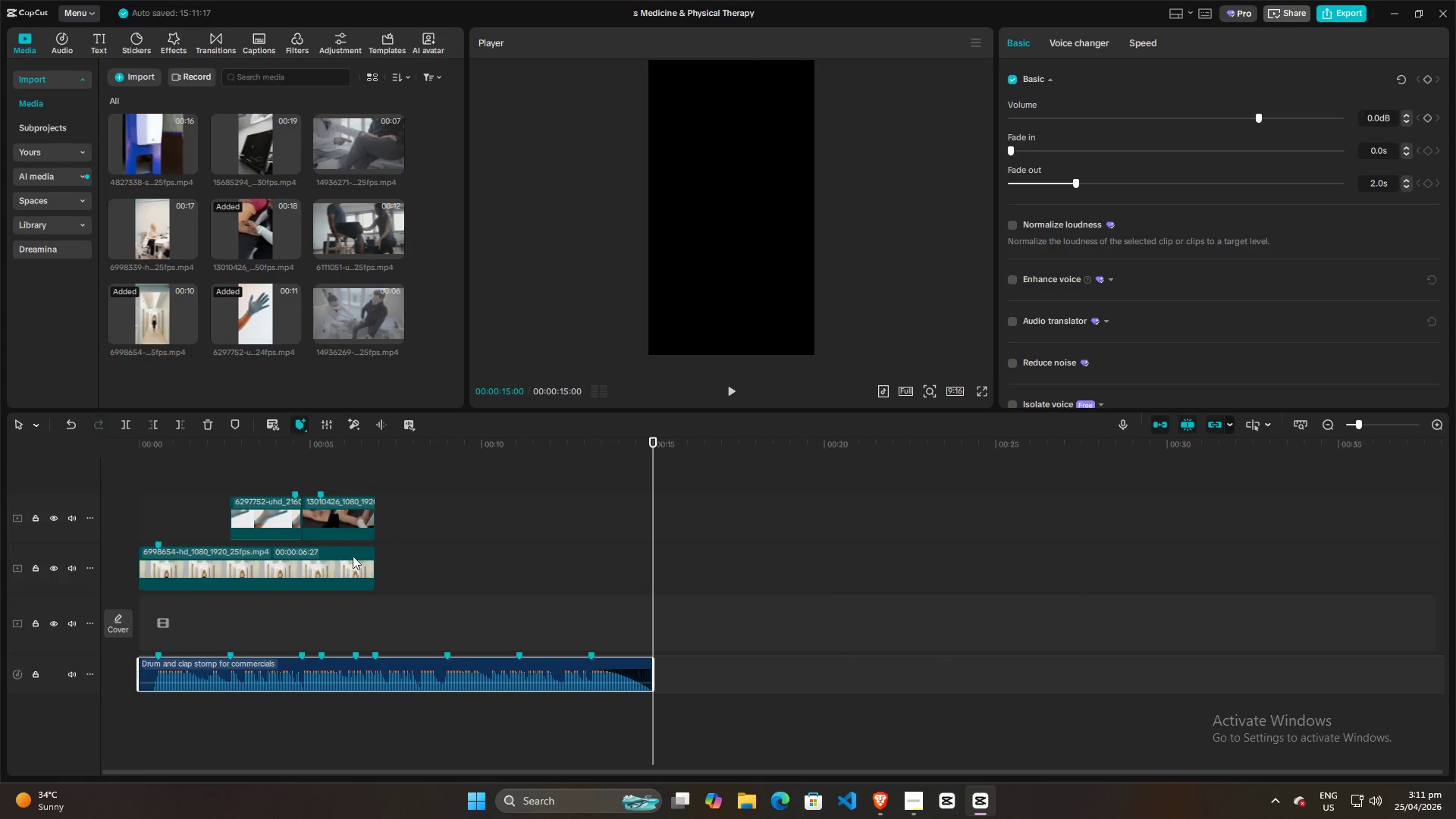 
key(Control+ControlLeft)
 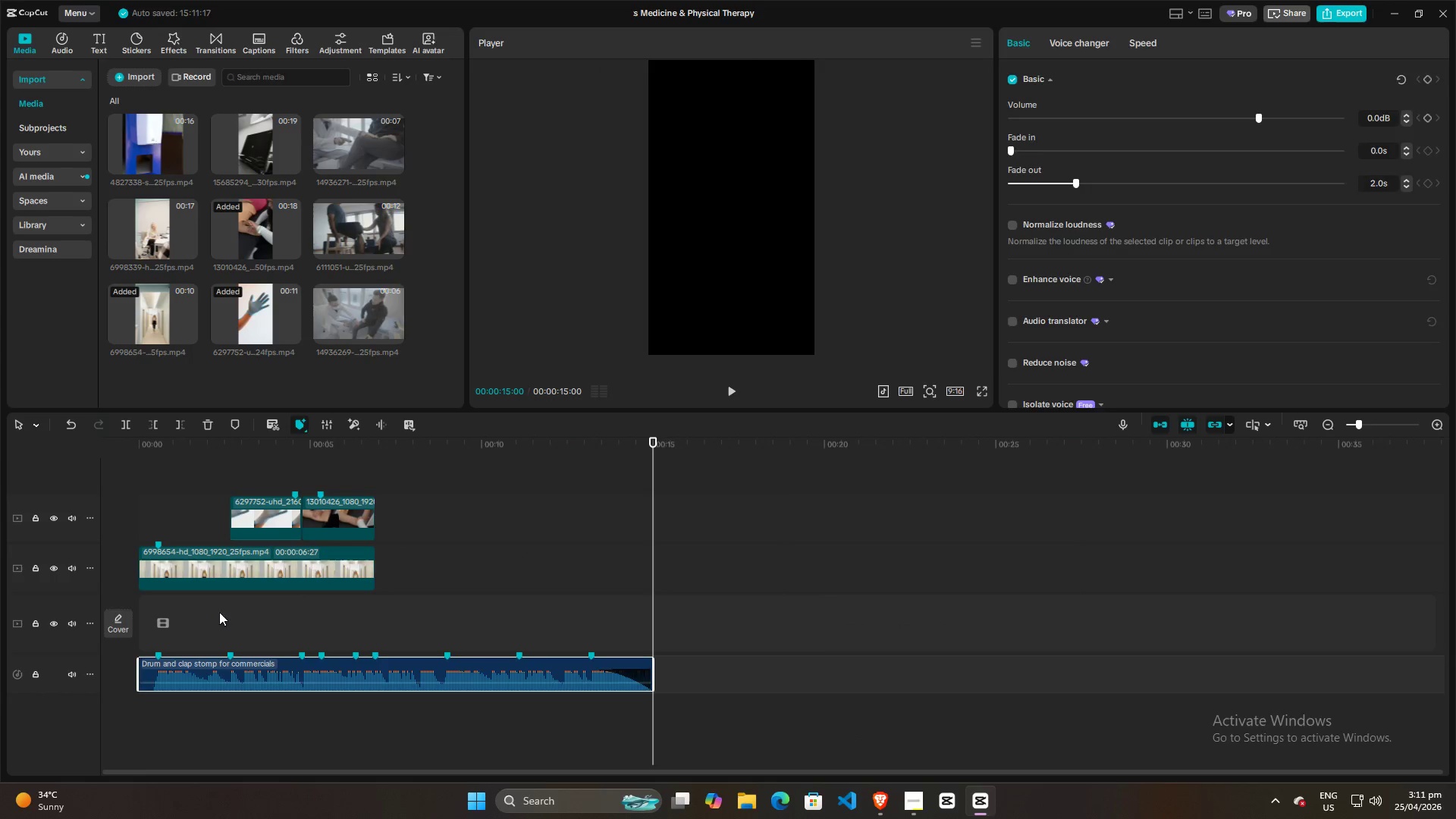 
left_click([201, 616])
 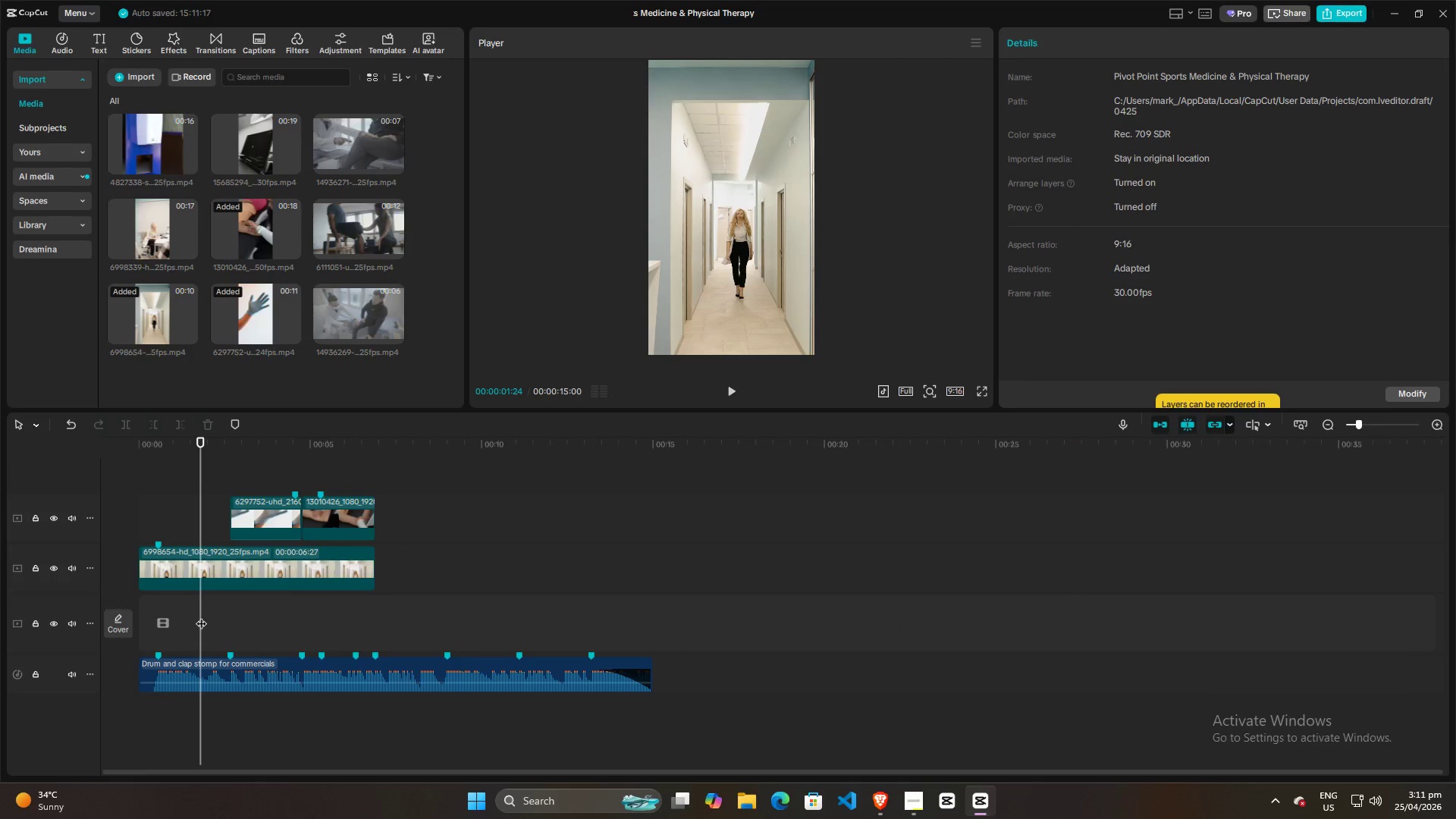 
scroll: coordinate [397, 536], scroll_direction: down, amount: 1.0
 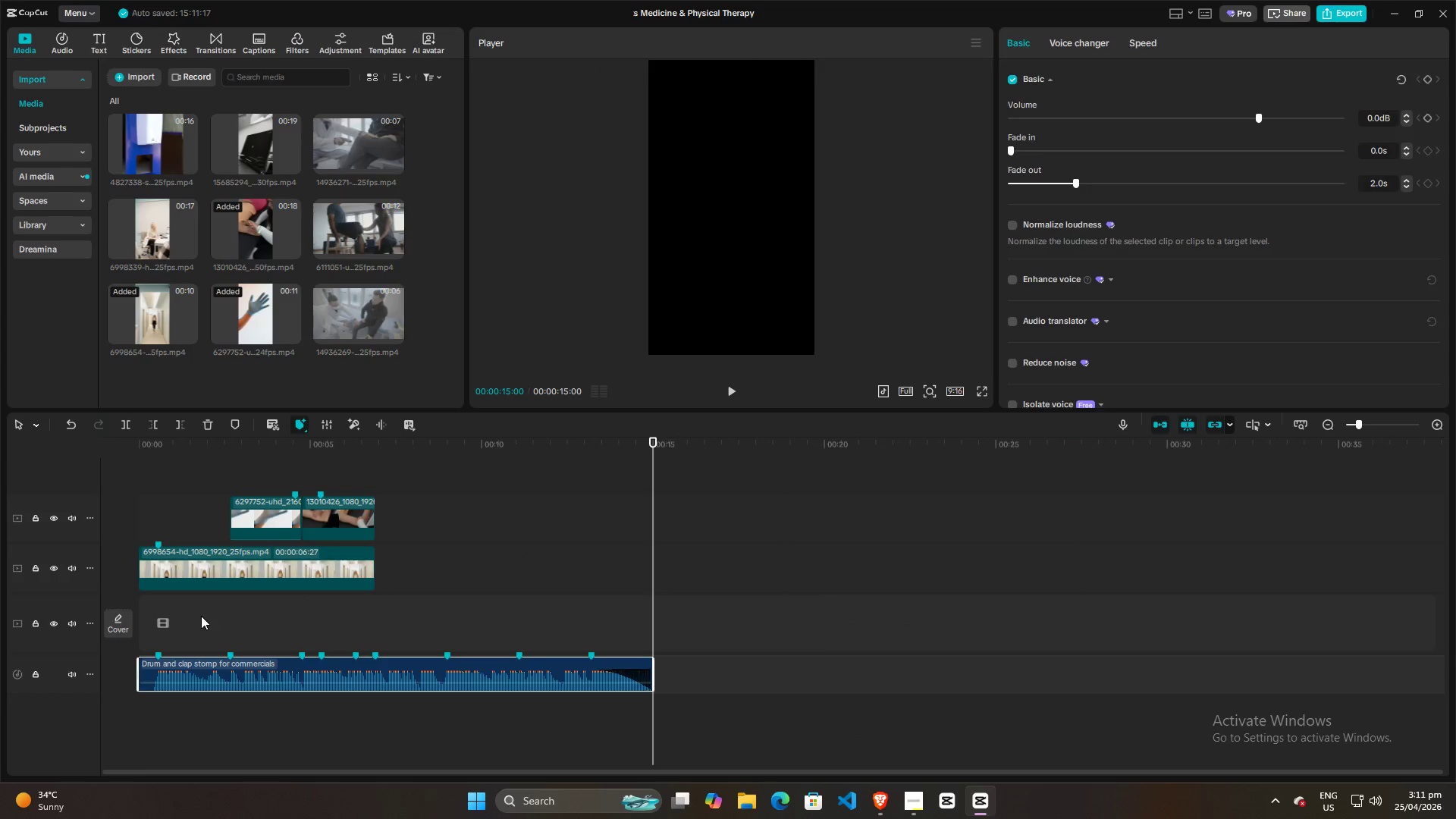 
left_click_drag(start_coordinate=[201, 616], to_coordinate=[249, 607])
 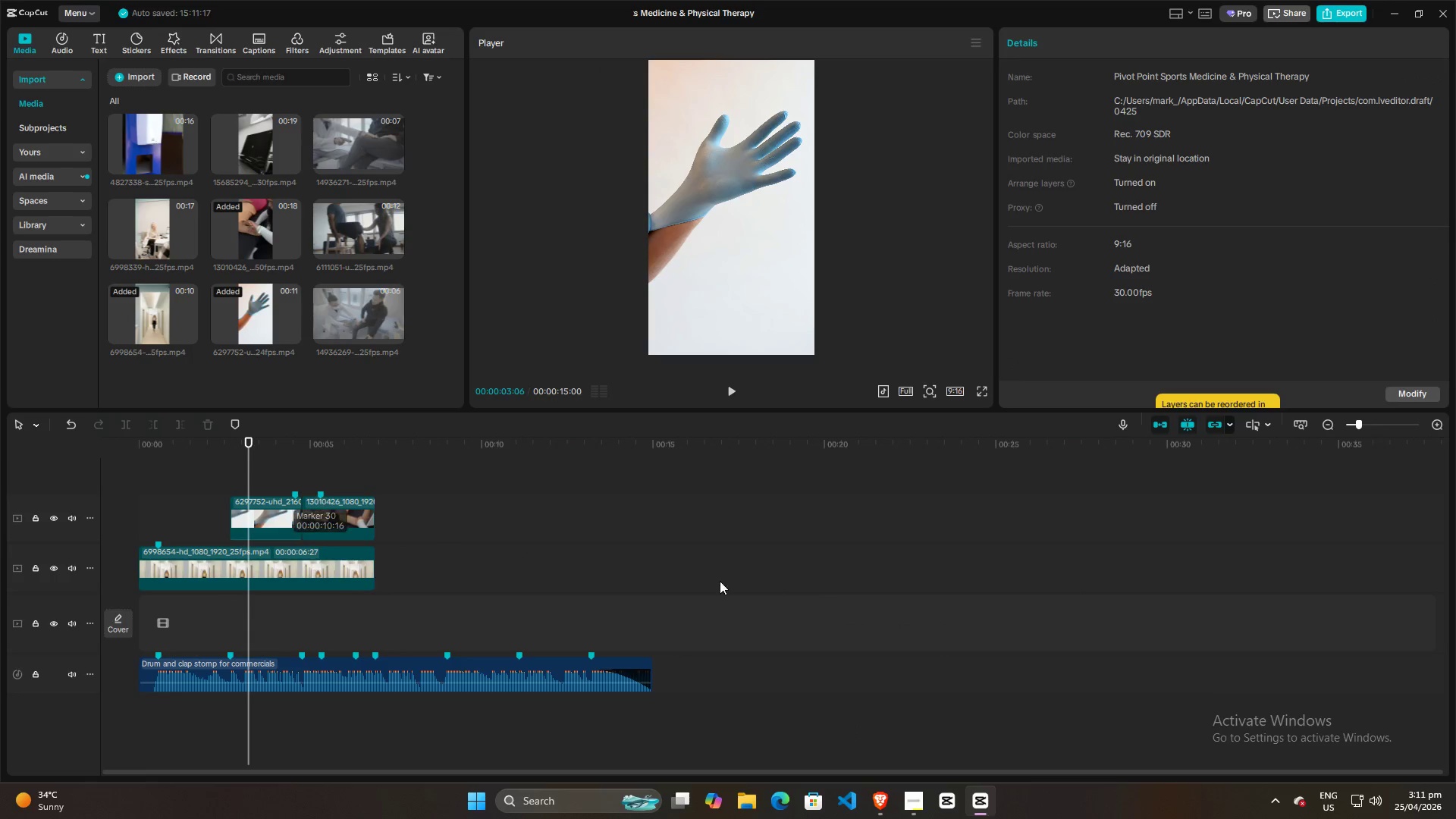 
key(Space)
 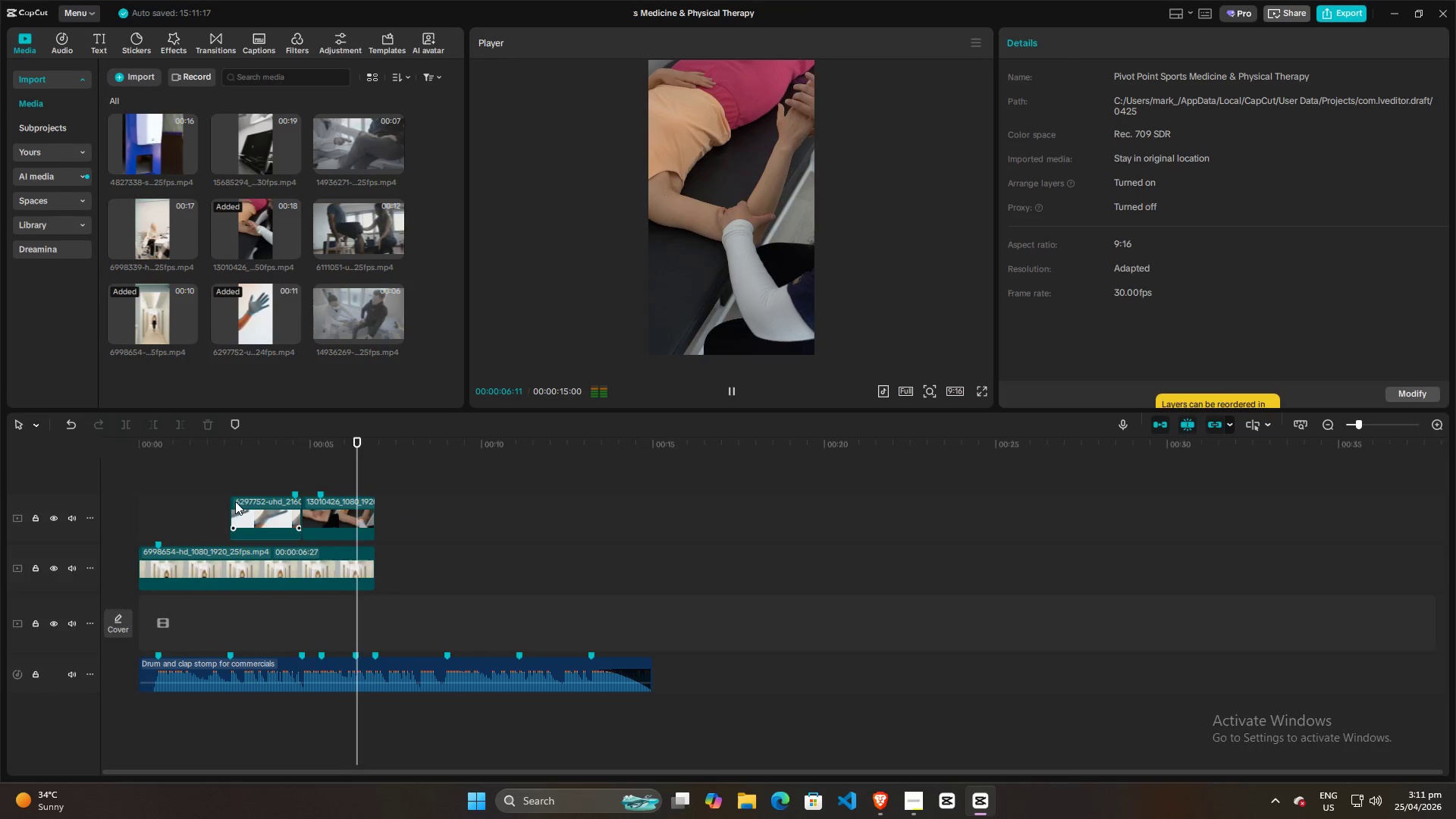 
key(Space)
 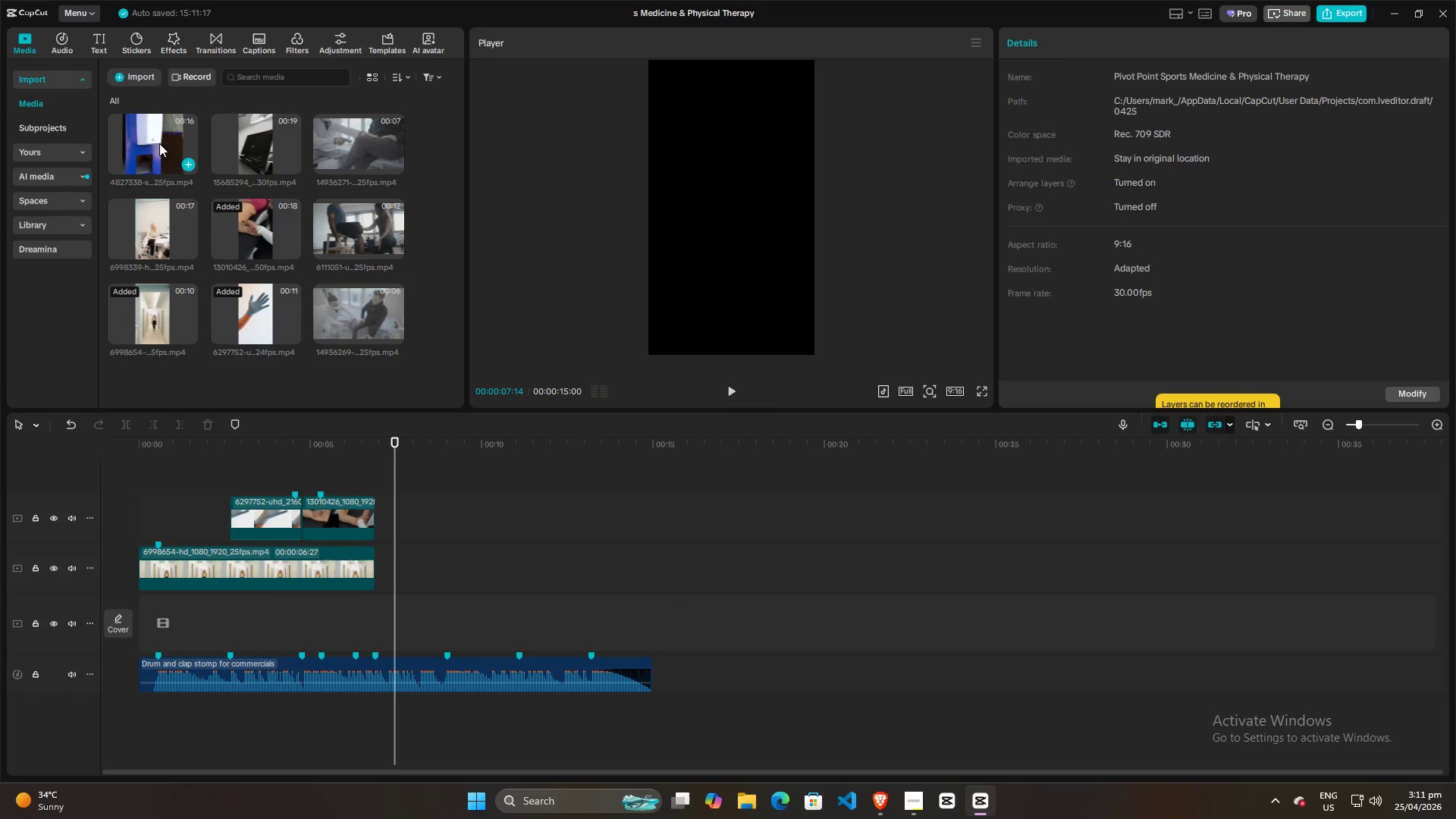 
key(Space)
 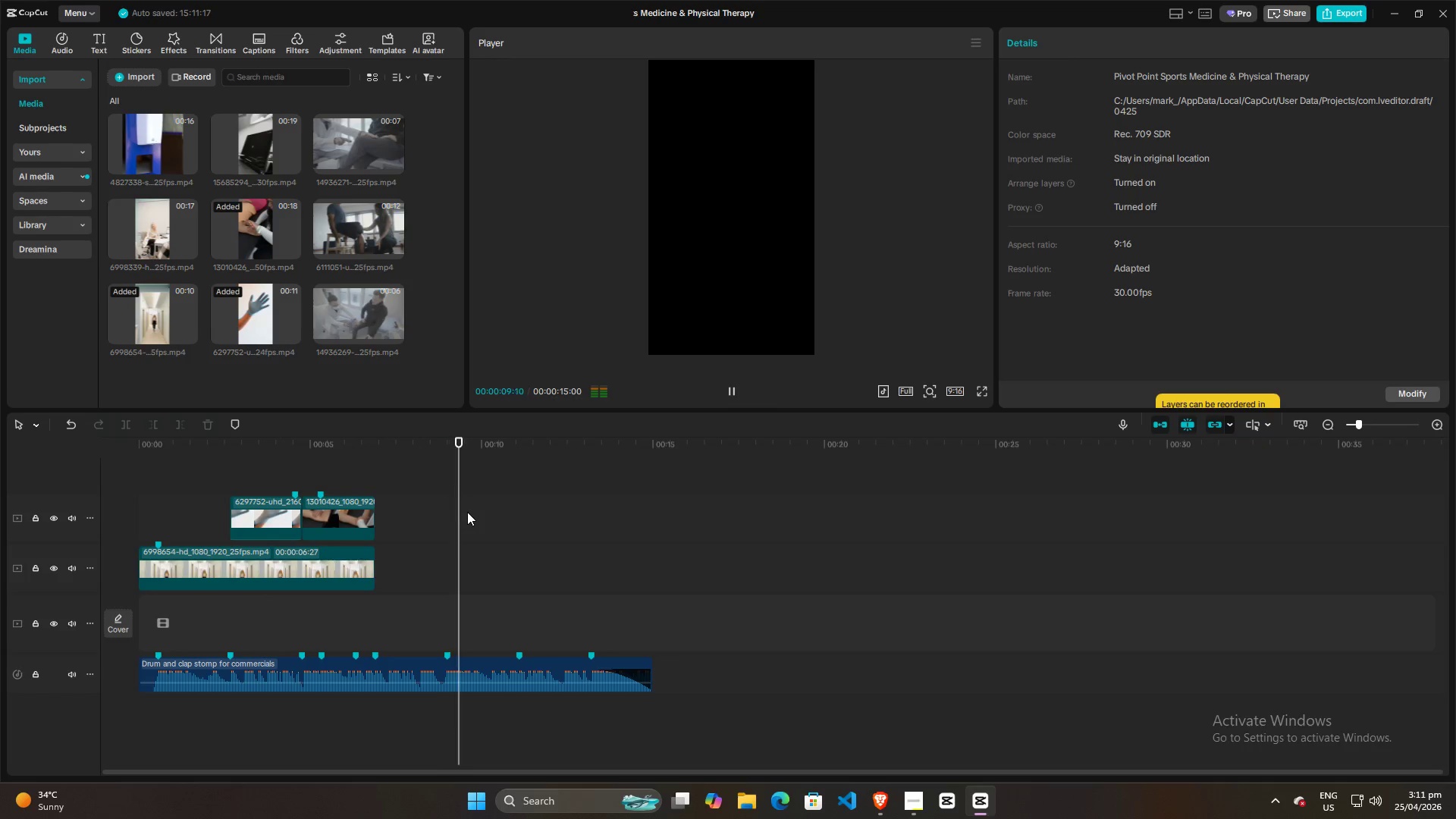 
key(Space)
 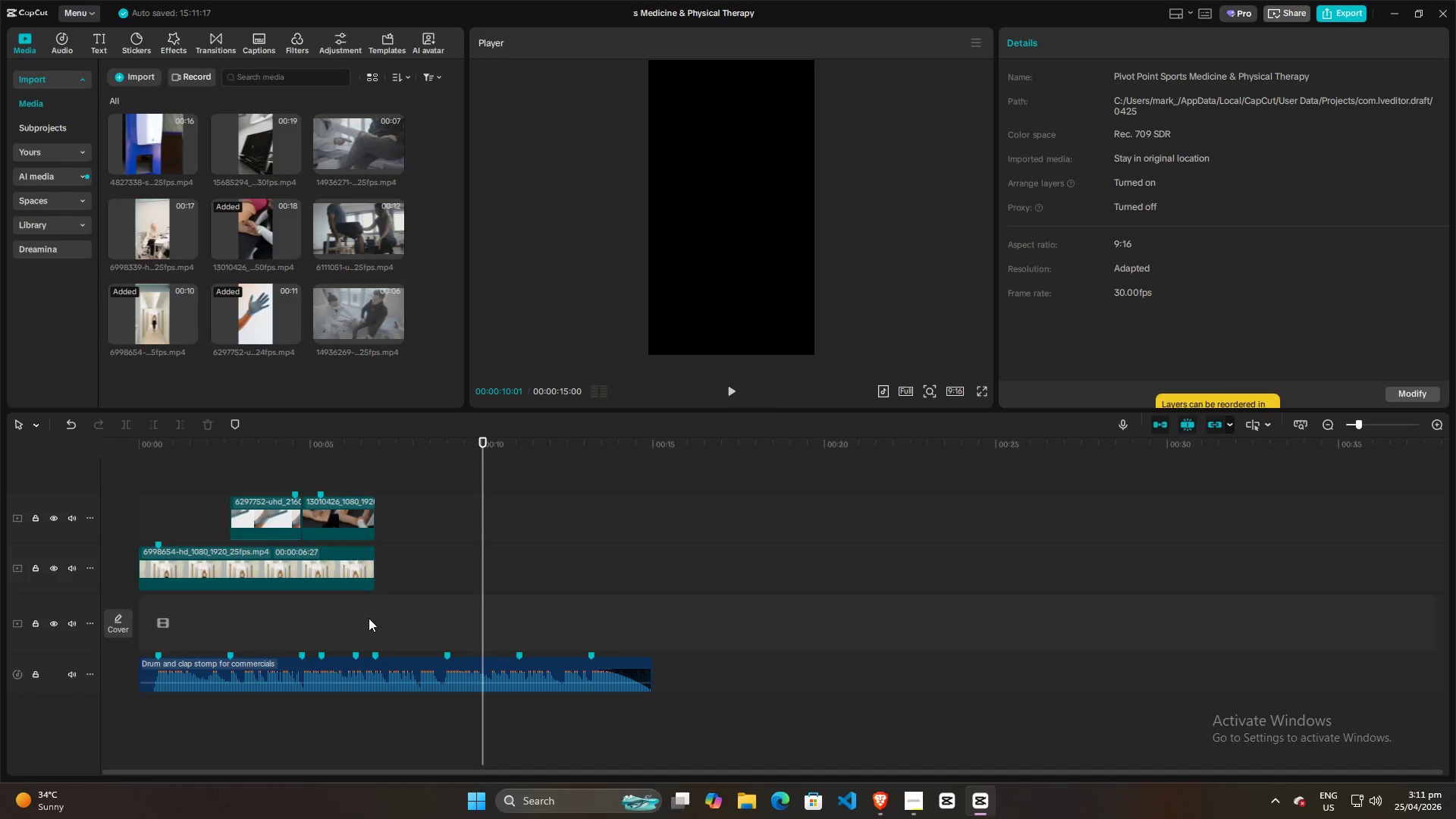 
key(Space)
 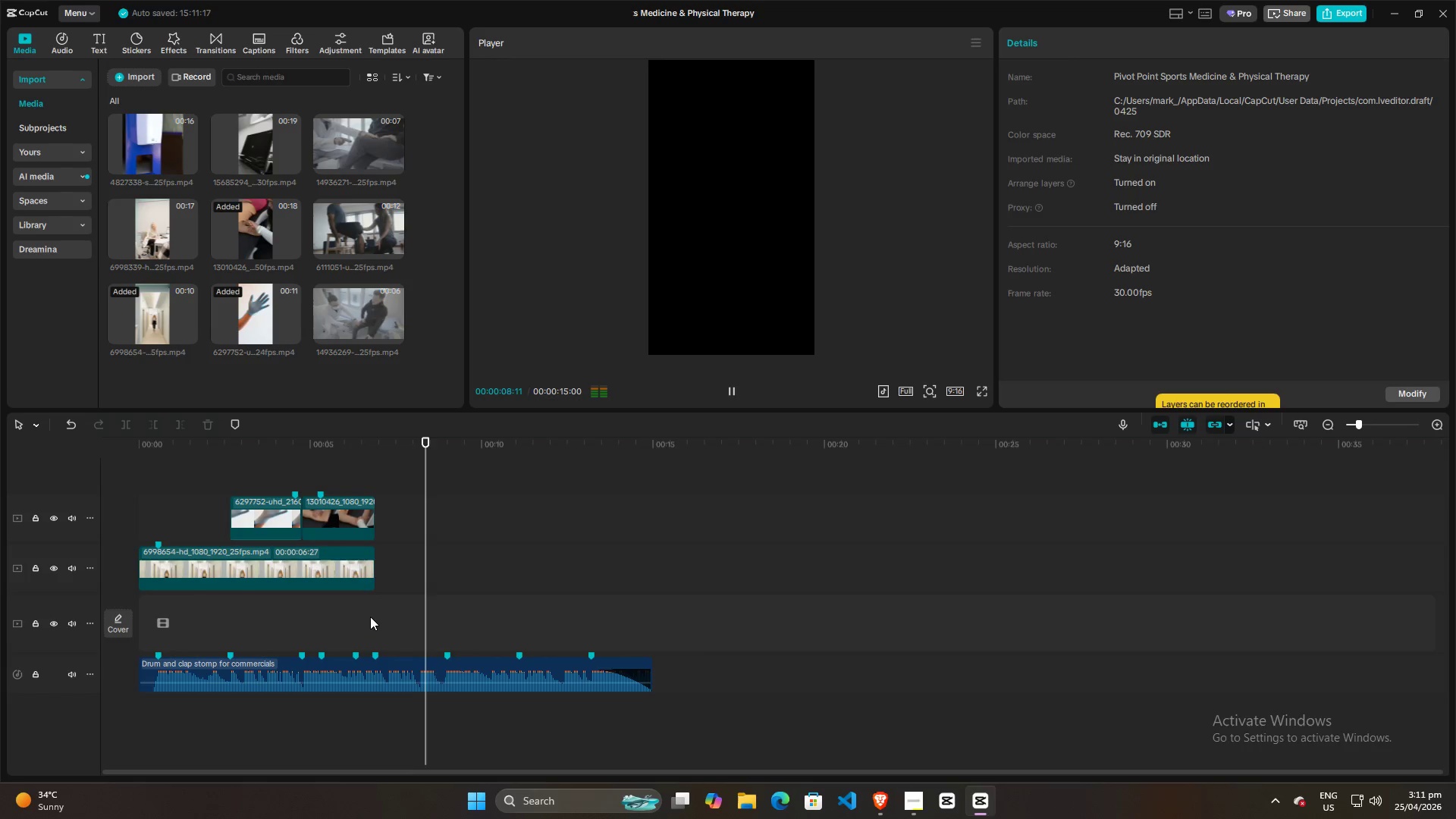 
key(Space)
 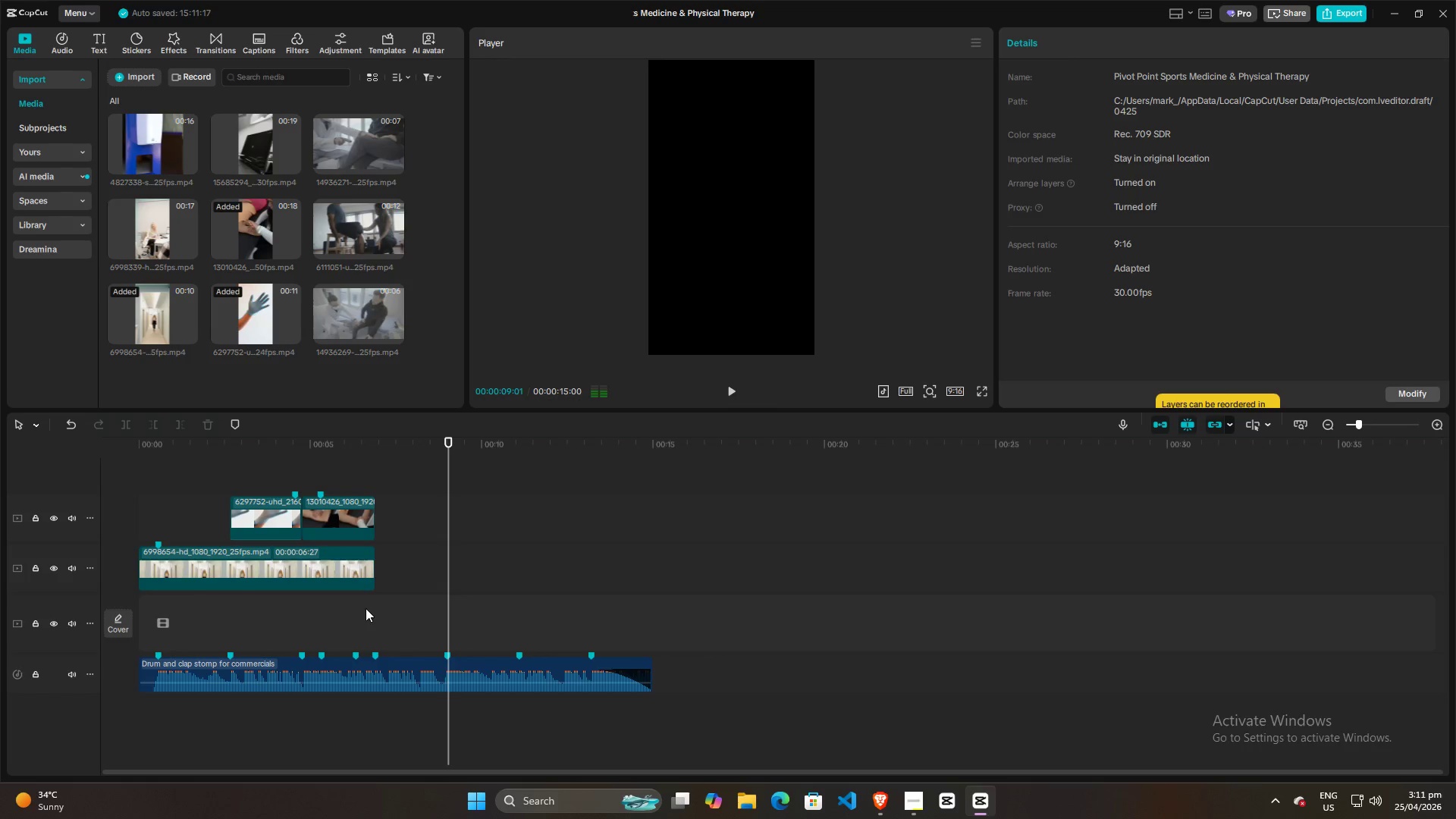 
left_click([365, 608])
 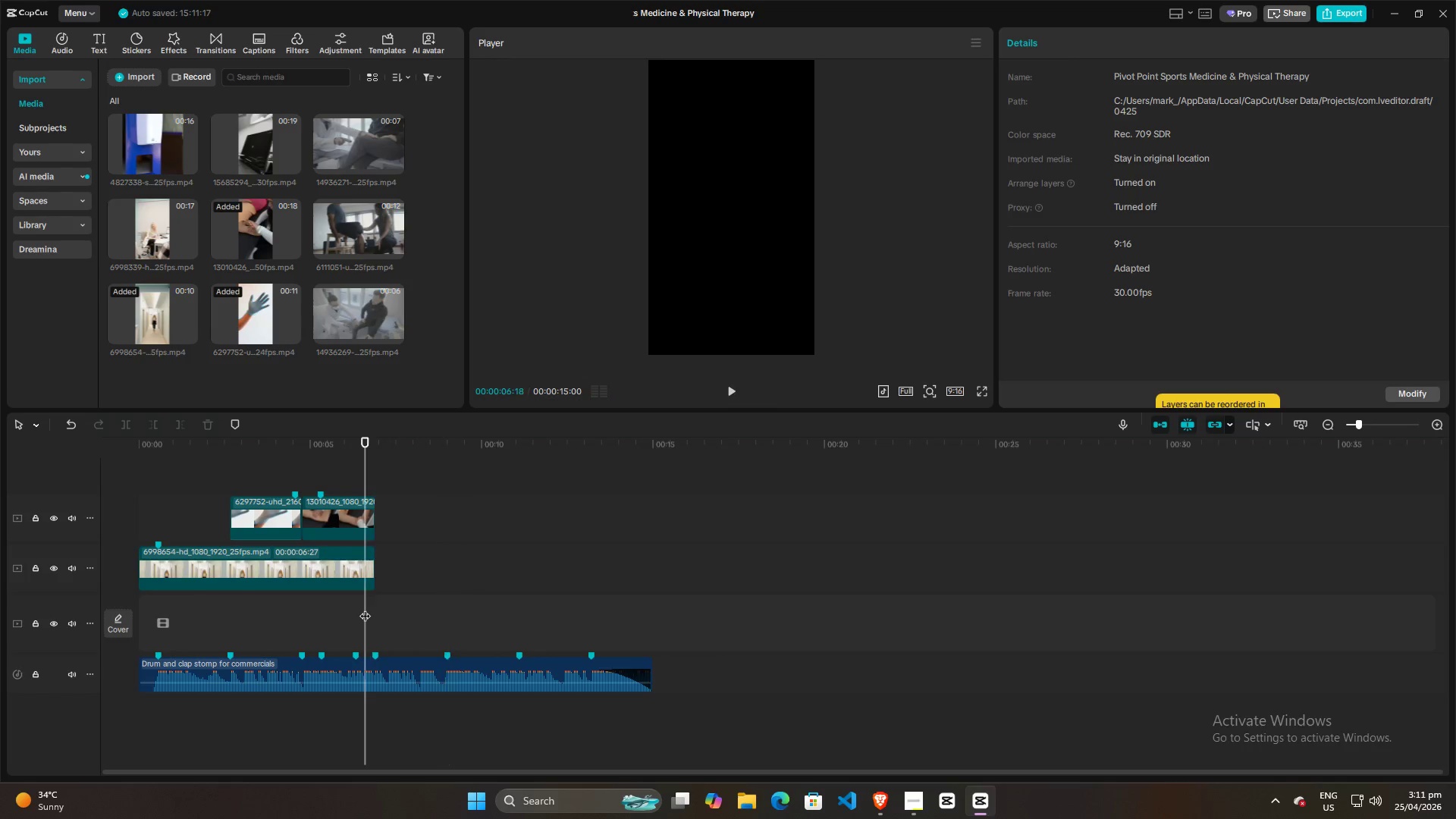 
key(Space)
 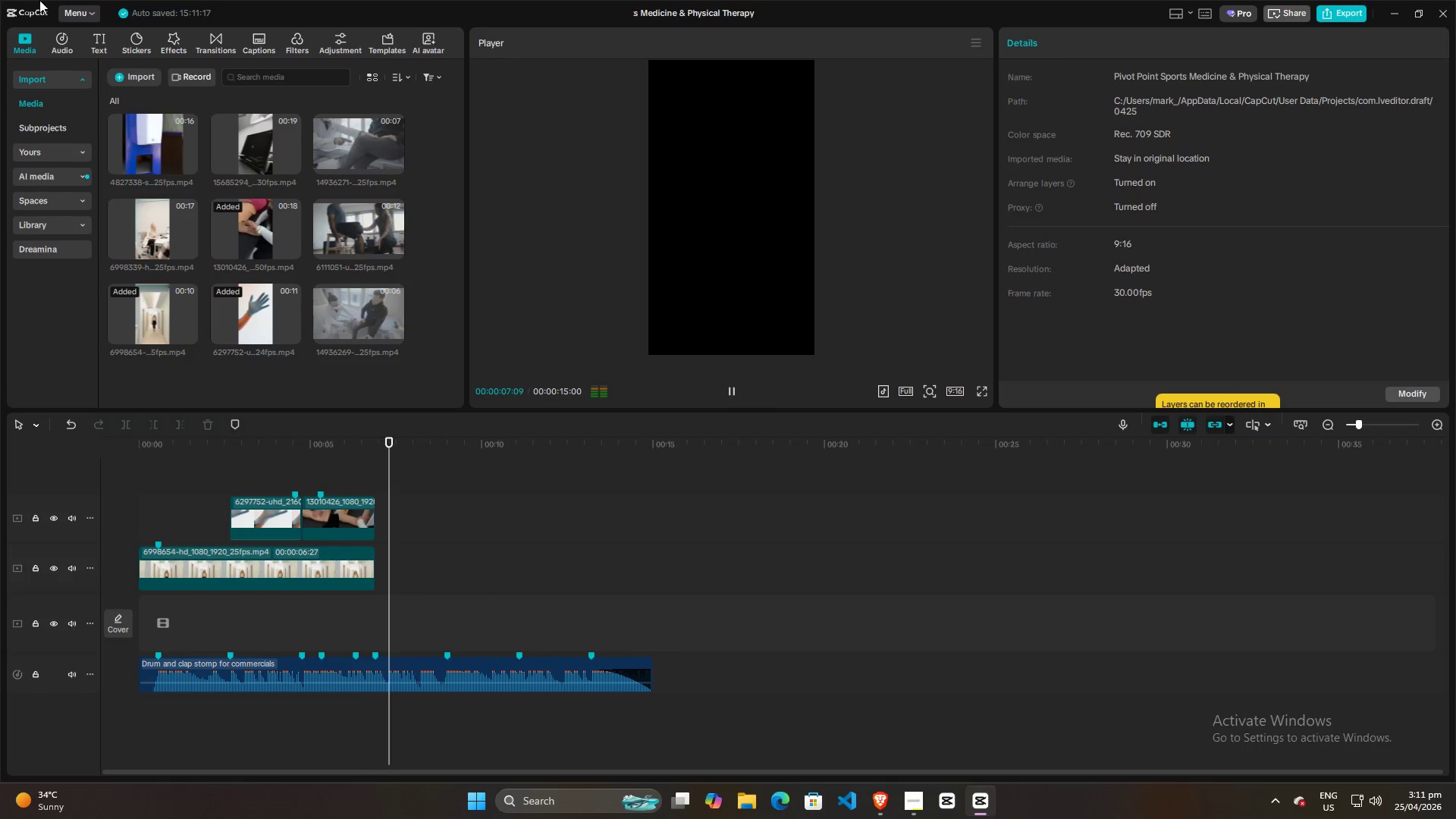 
key(Space)
 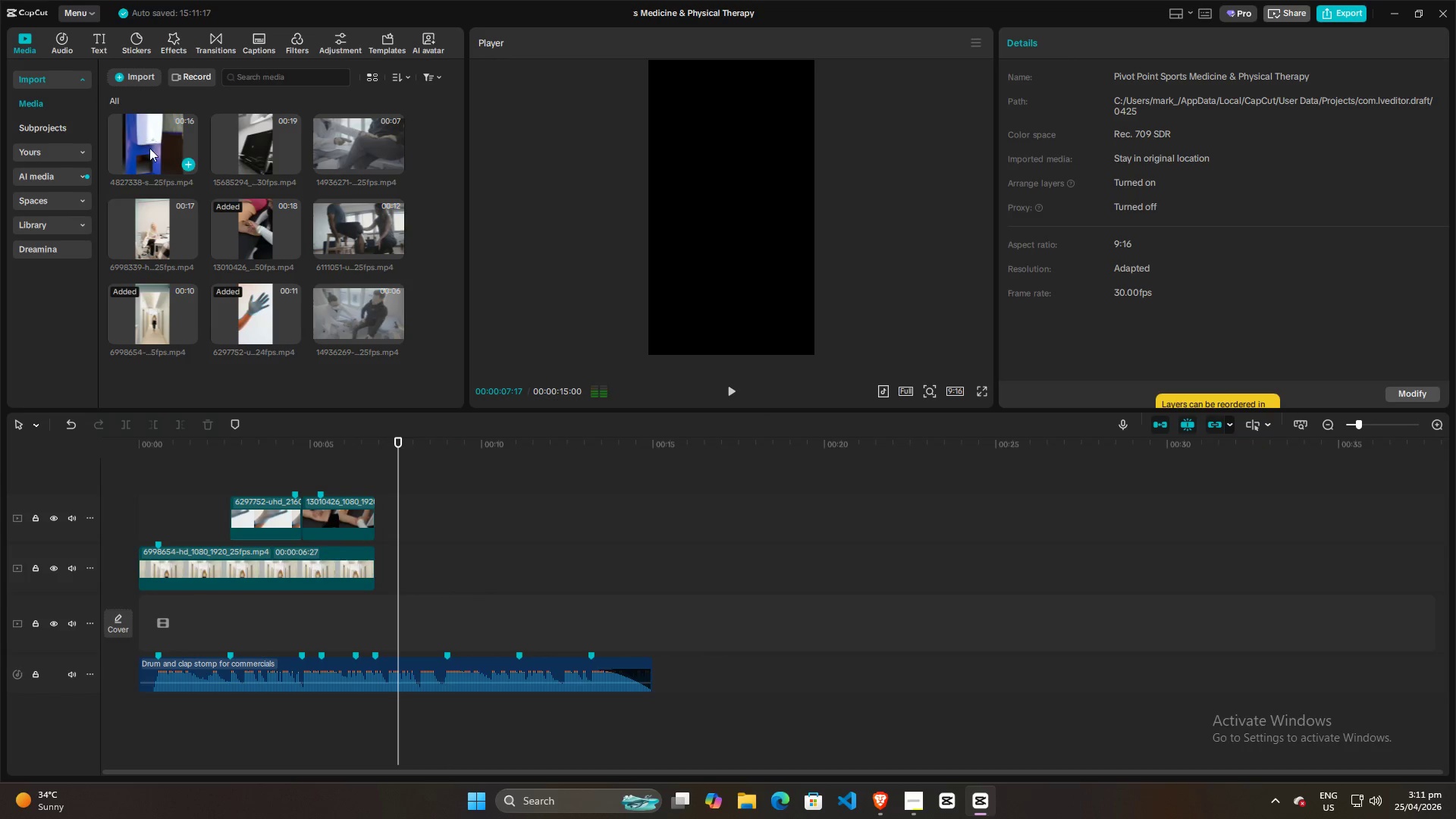 
left_click([149, 148])
 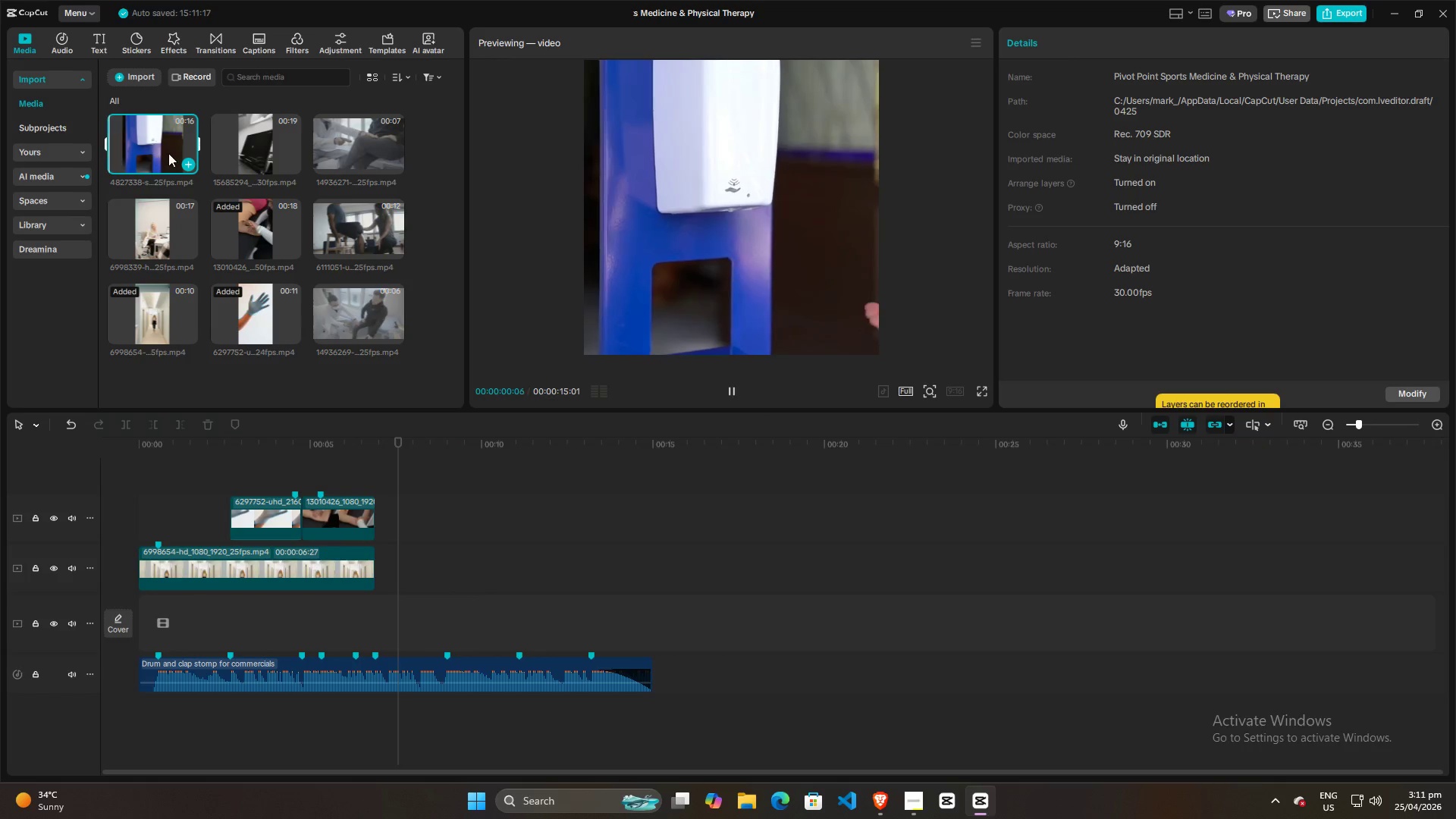 
mouse_move([238, 145])
 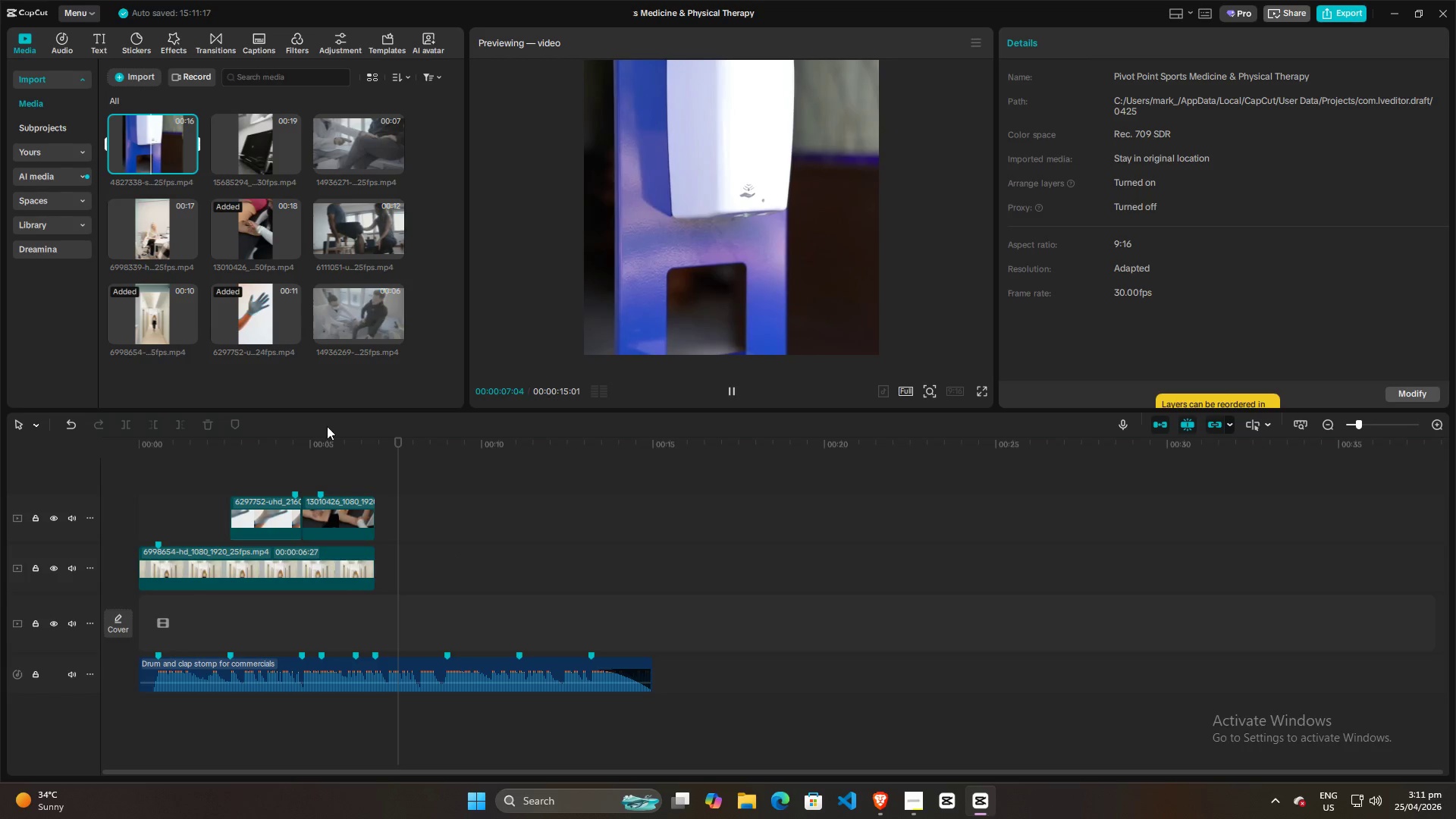 
left_click([336, 623])
 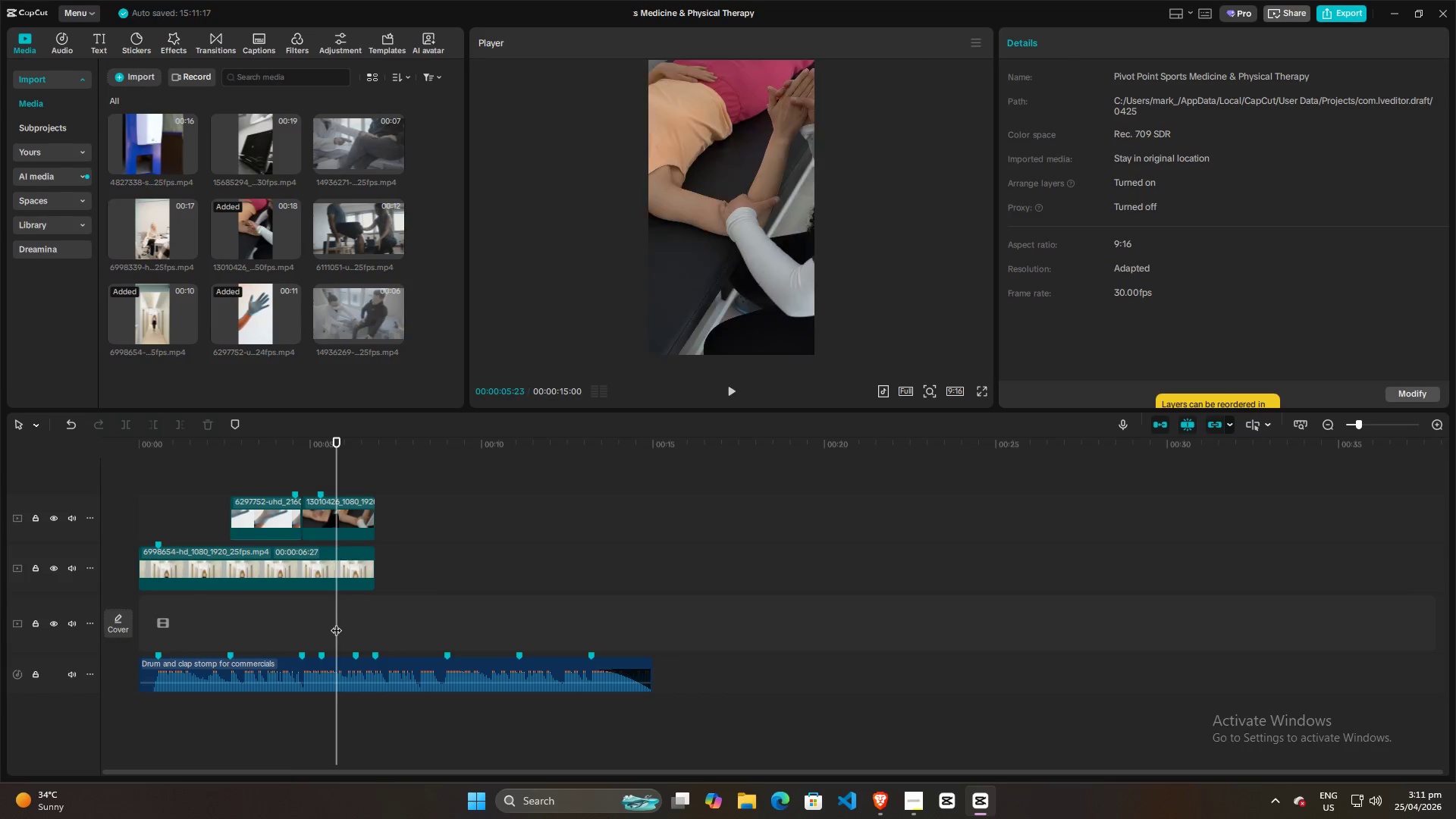 
key(Space)
 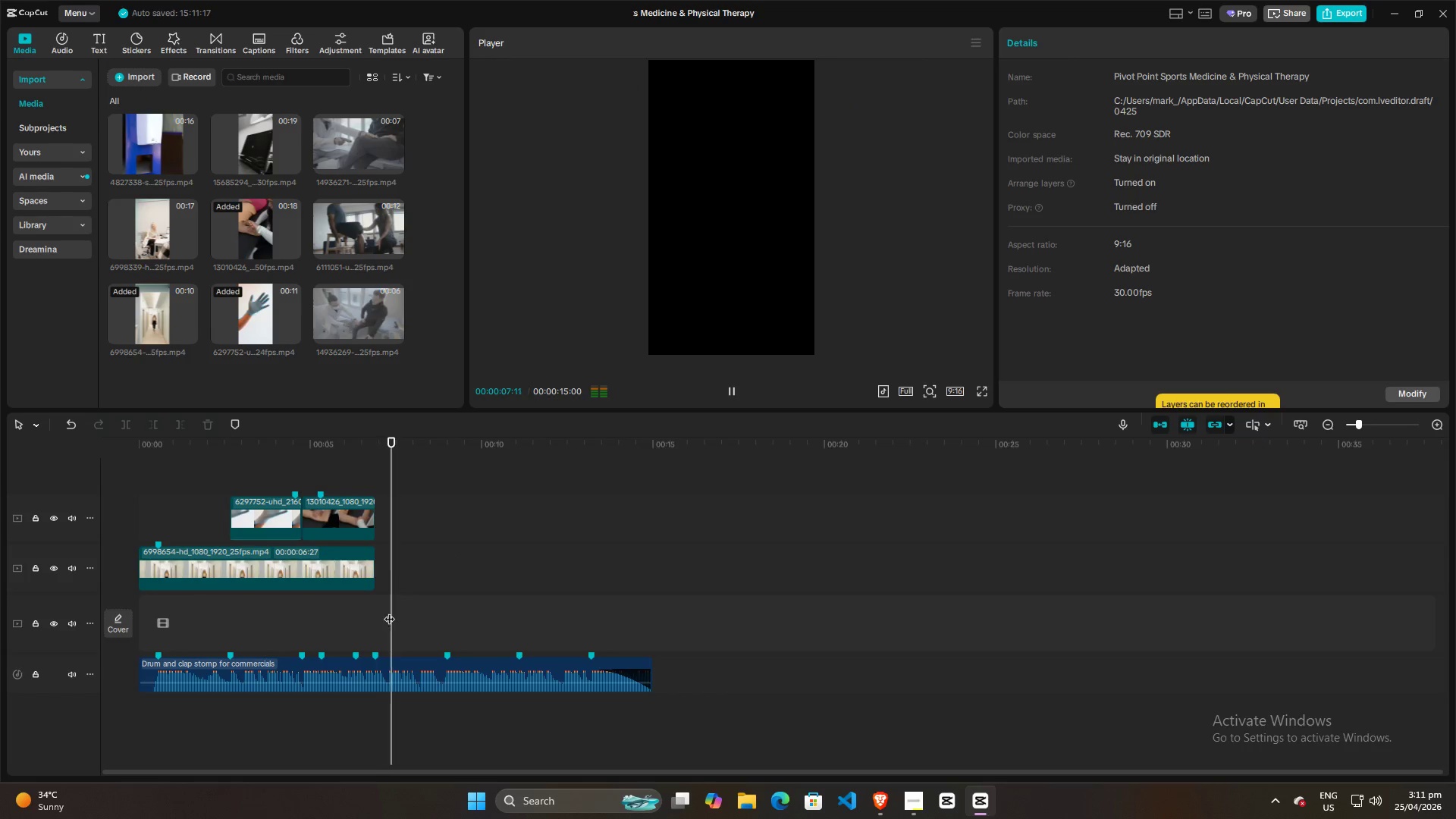 
key(Space)
 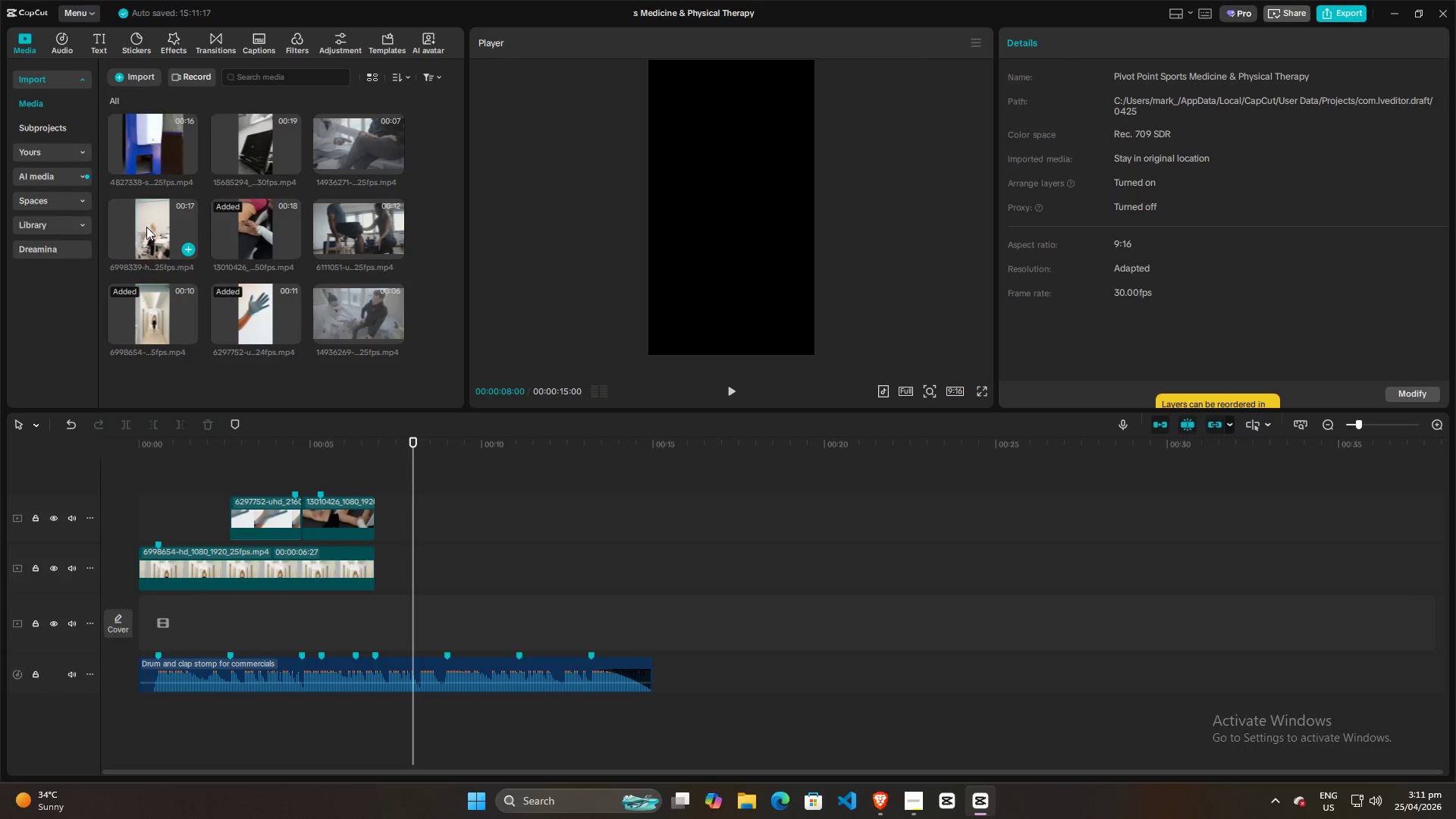 
left_click([146, 227])
 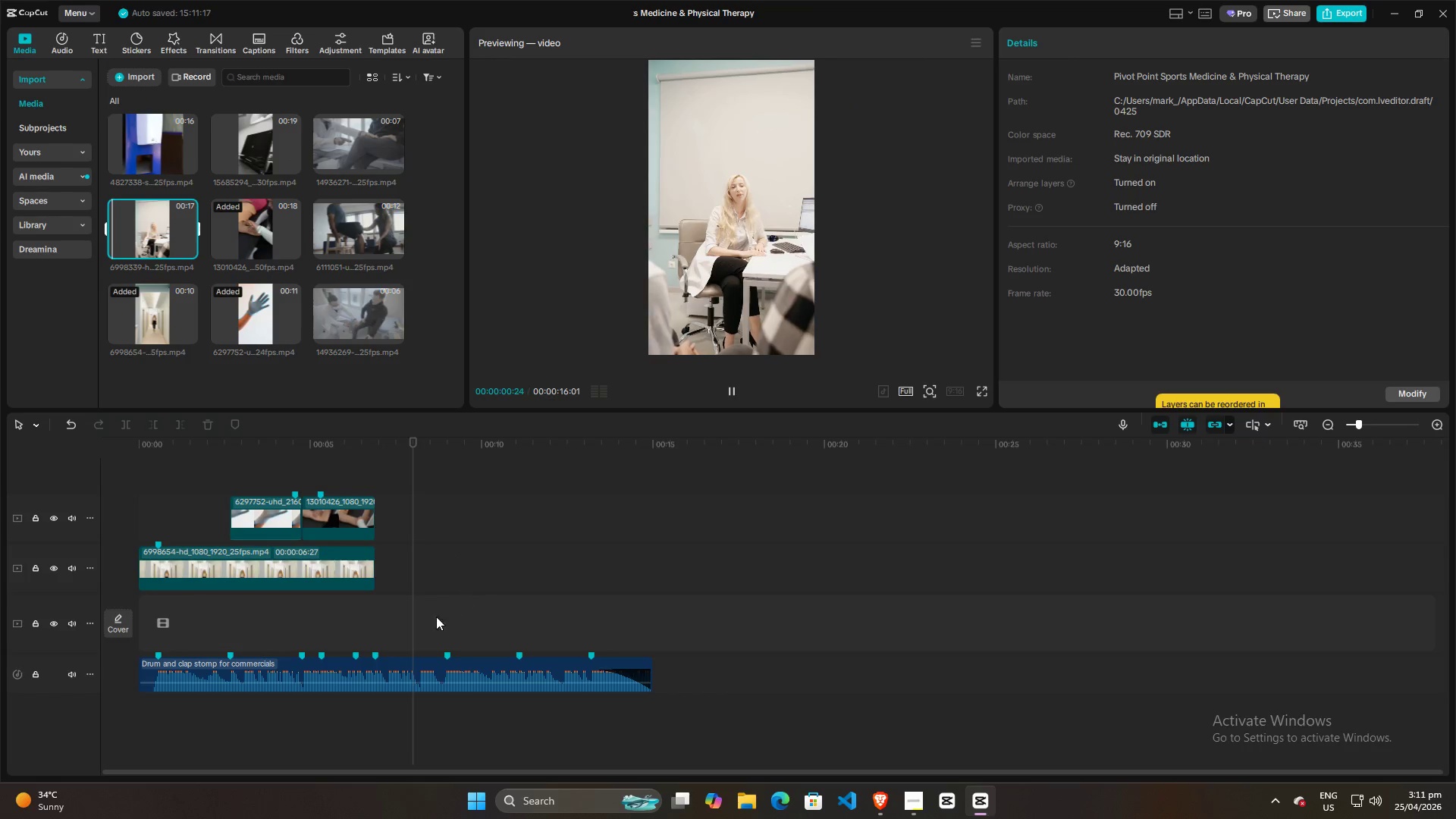 
left_click([372, 639])
 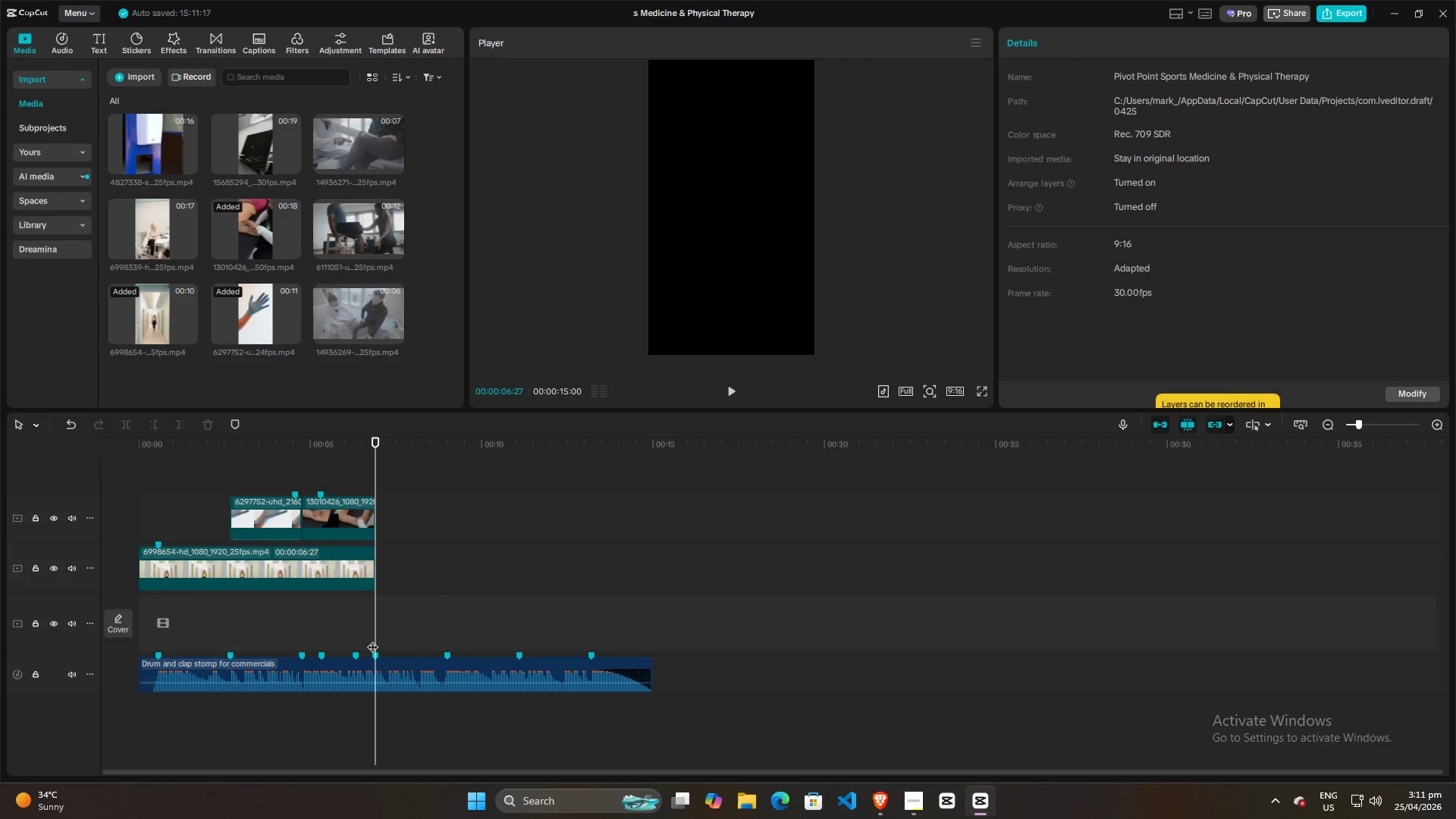 
key(Space)
 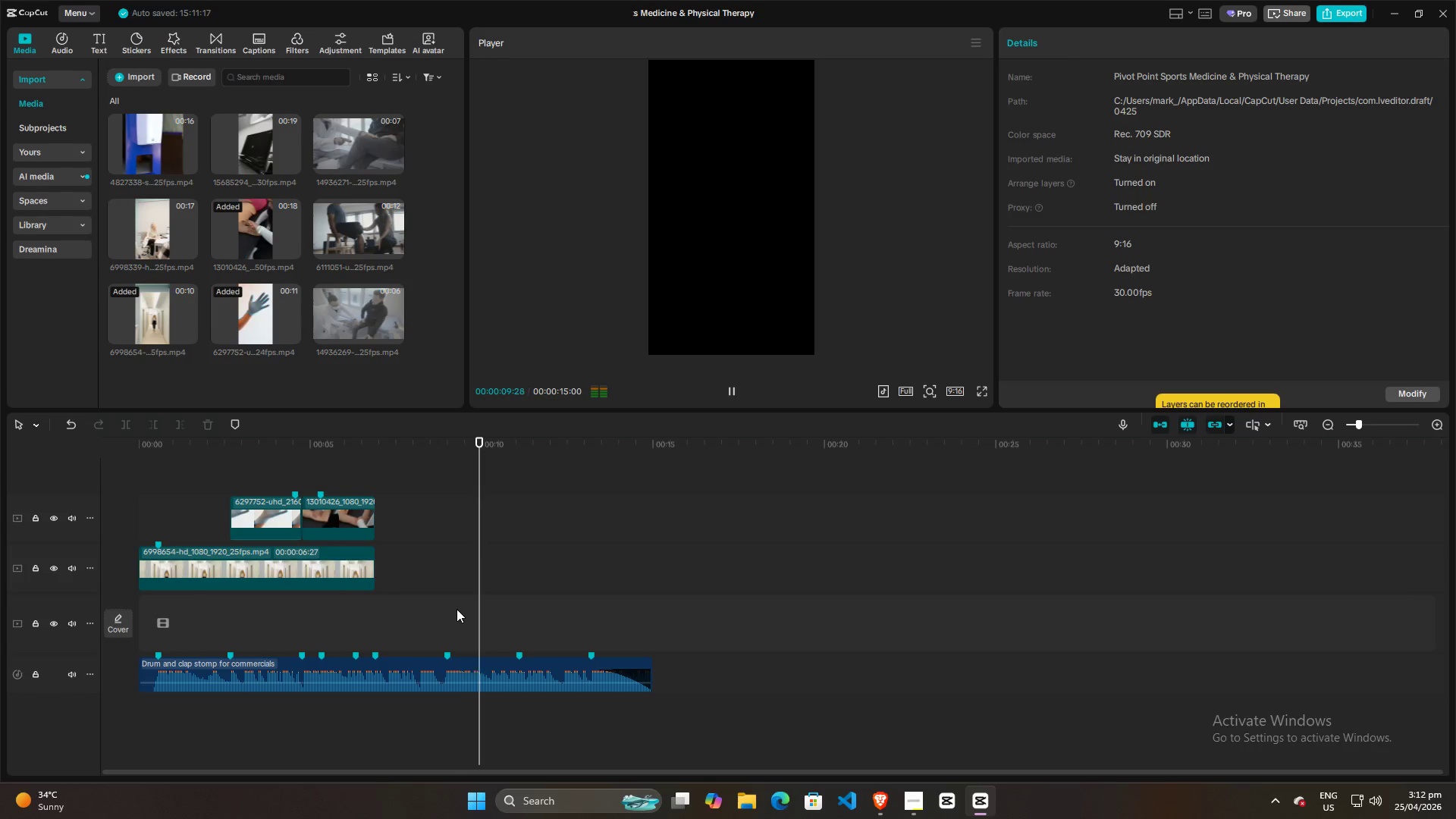 
wait(8.08)
 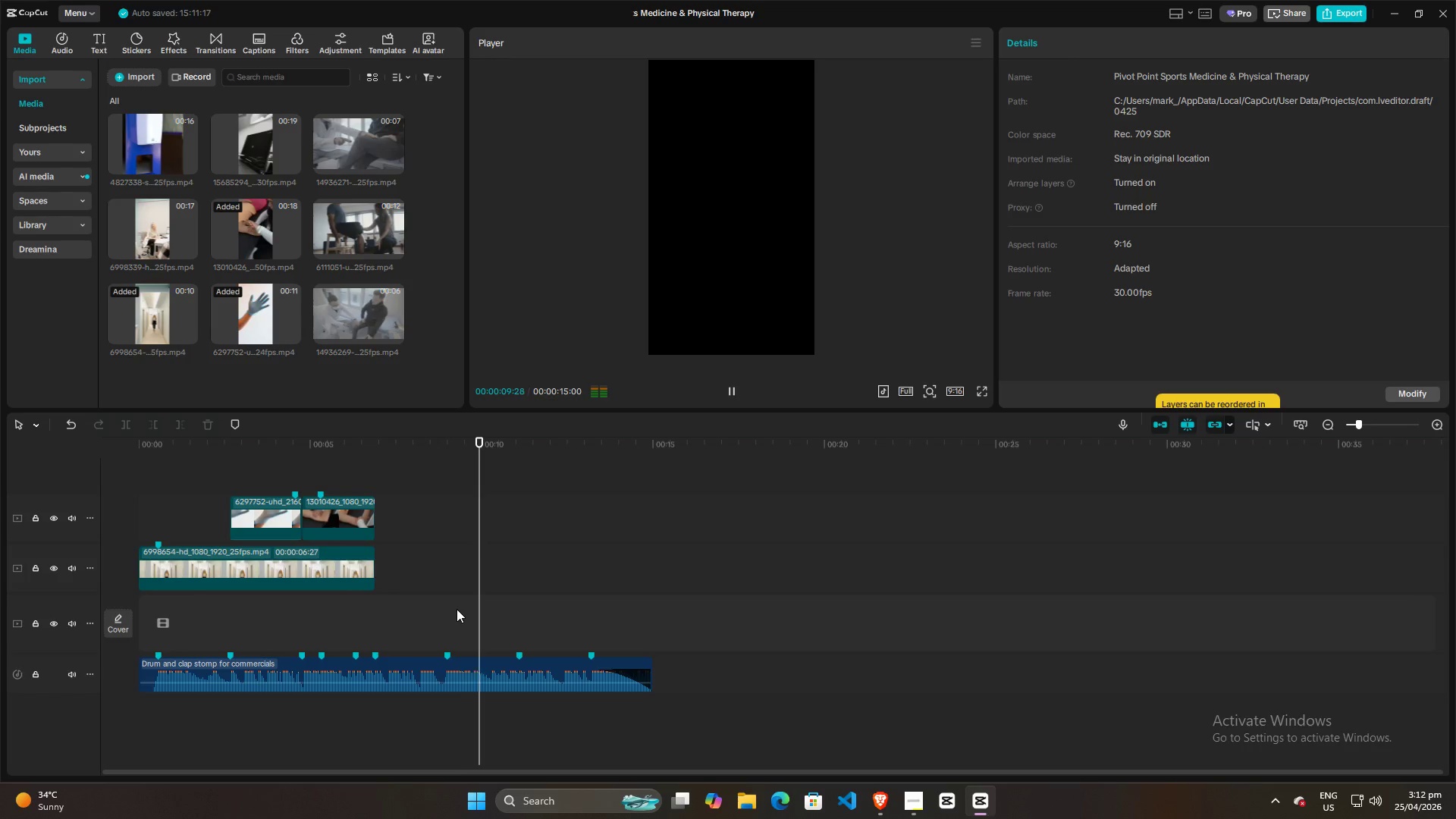 
key(Space)
 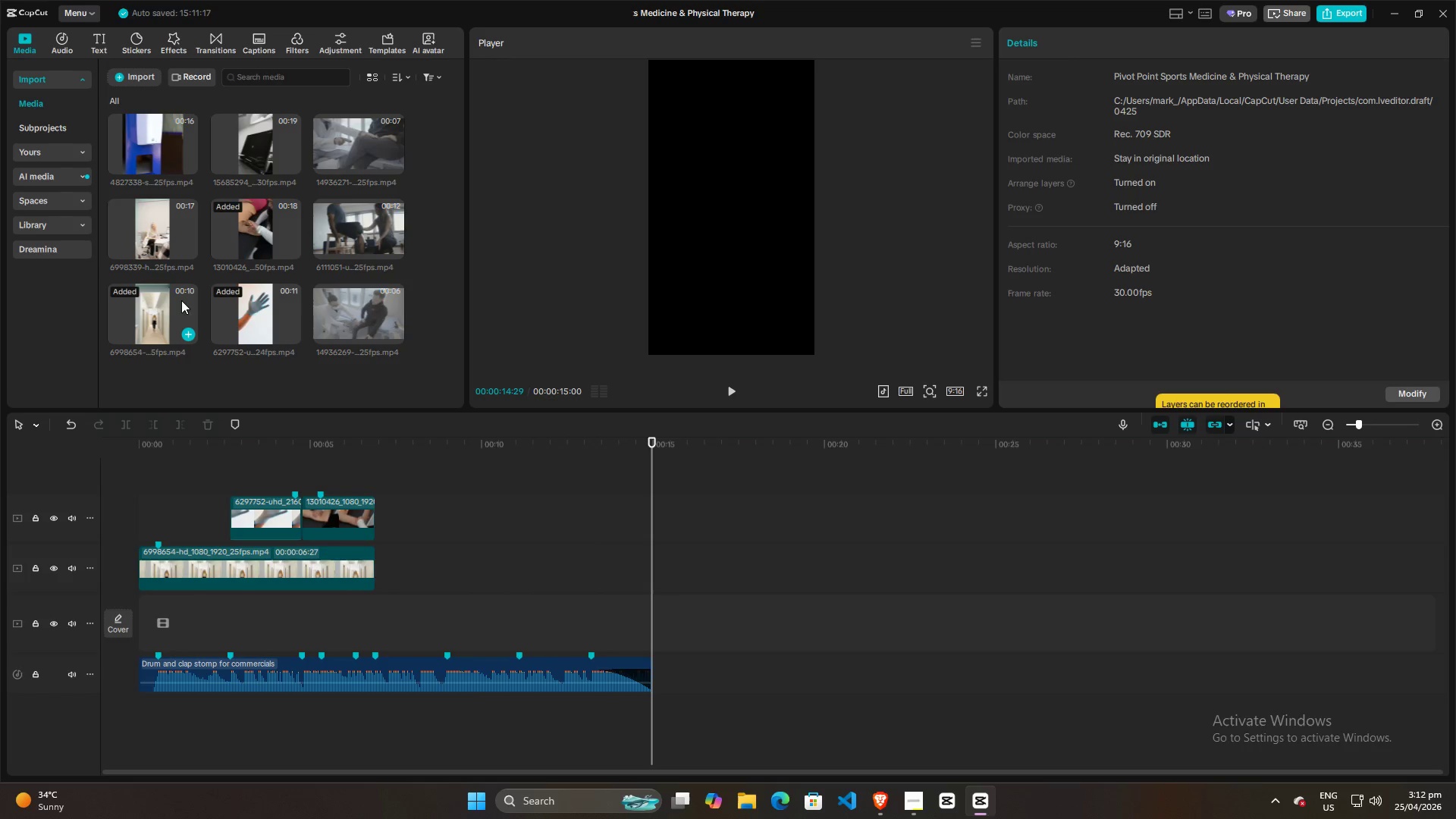 
left_click([154, 312])
 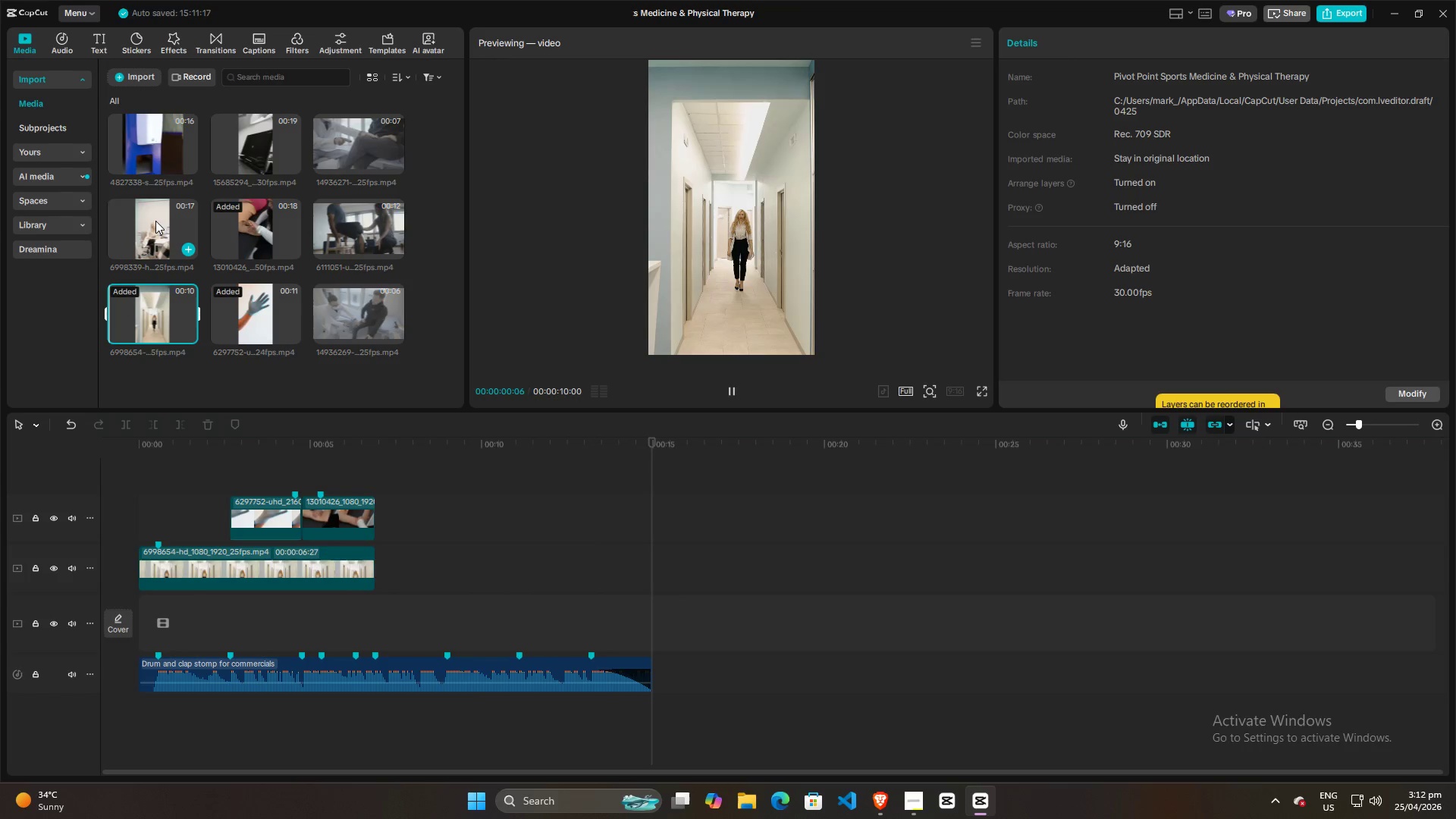 
left_click([153, 234])
 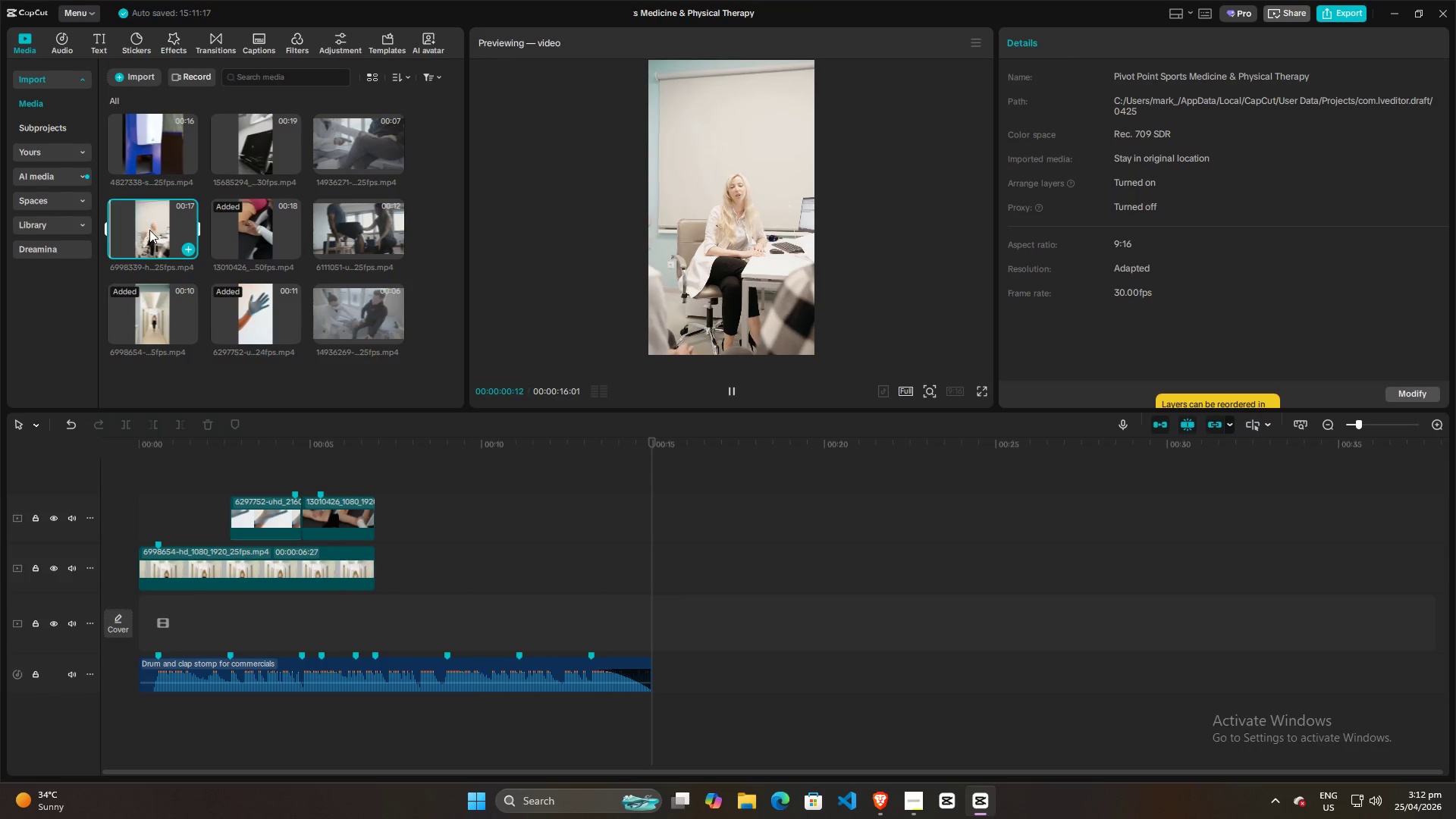 
left_click_drag(start_coordinate=[149, 230], to_coordinate=[598, 563])
 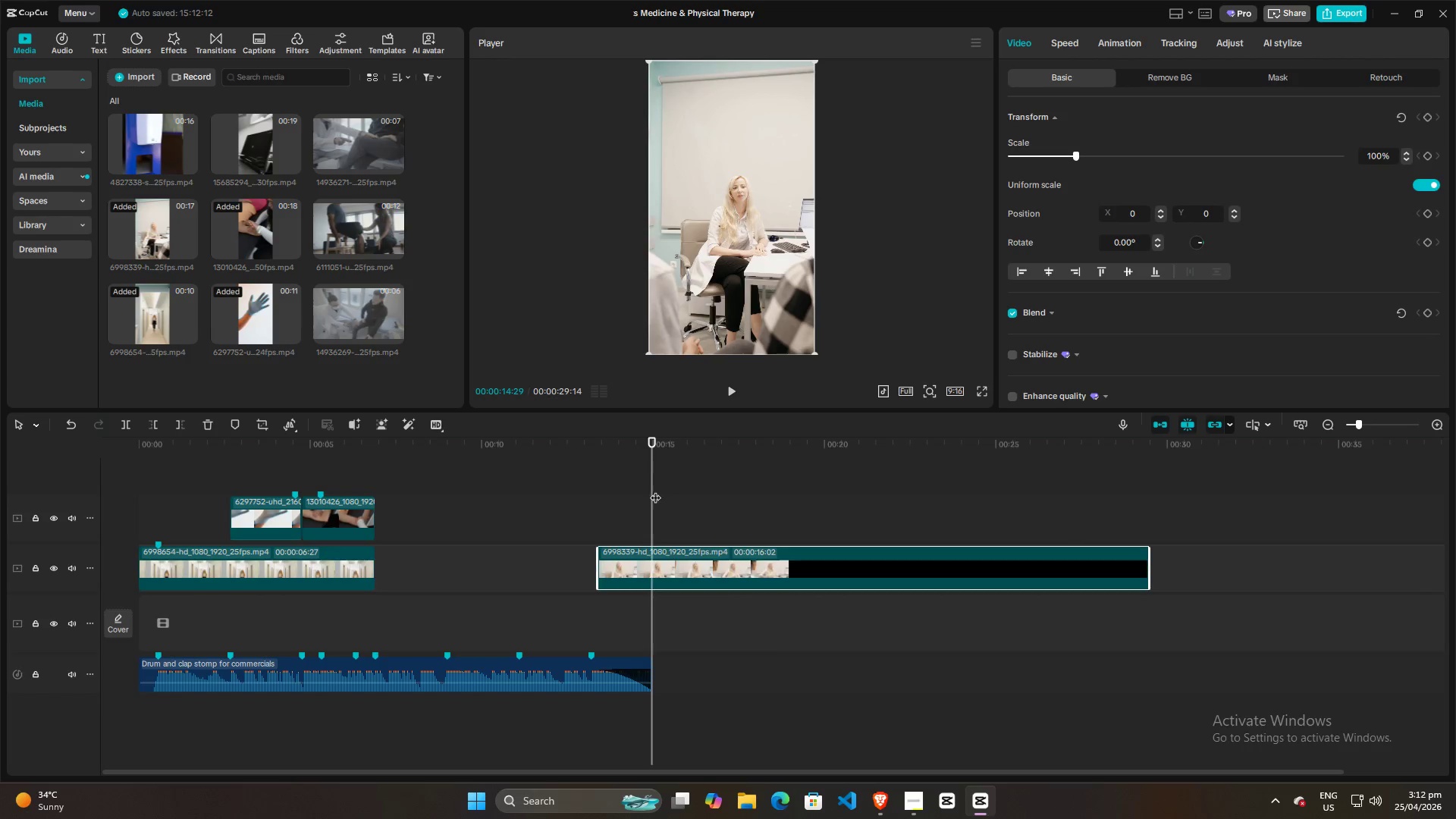 
left_click_drag(start_coordinate=[654, 490], to_coordinate=[721, 484])
 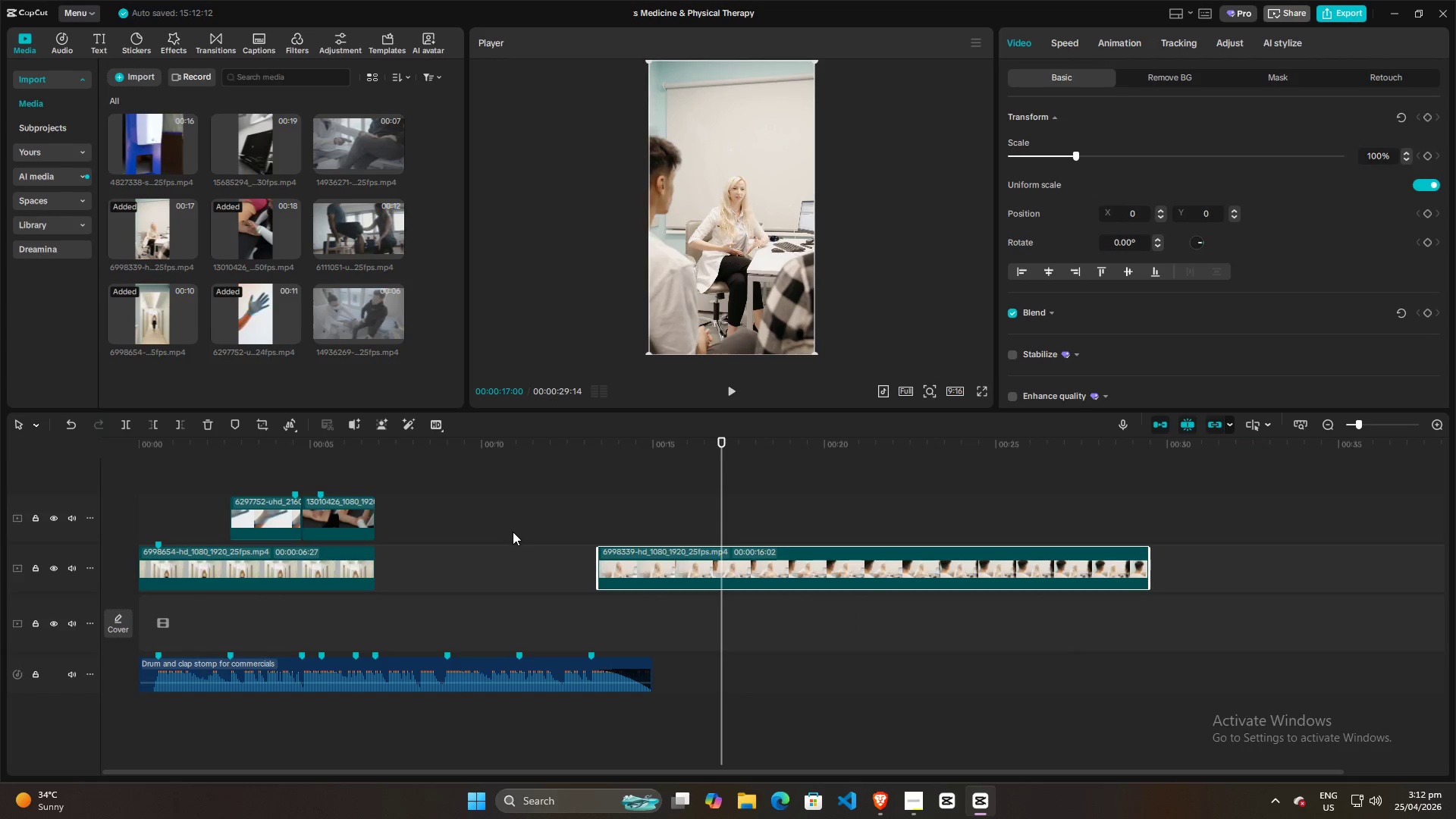 
left_click_drag(start_coordinate=[513, 532], to_coordinate=[517, 532])
 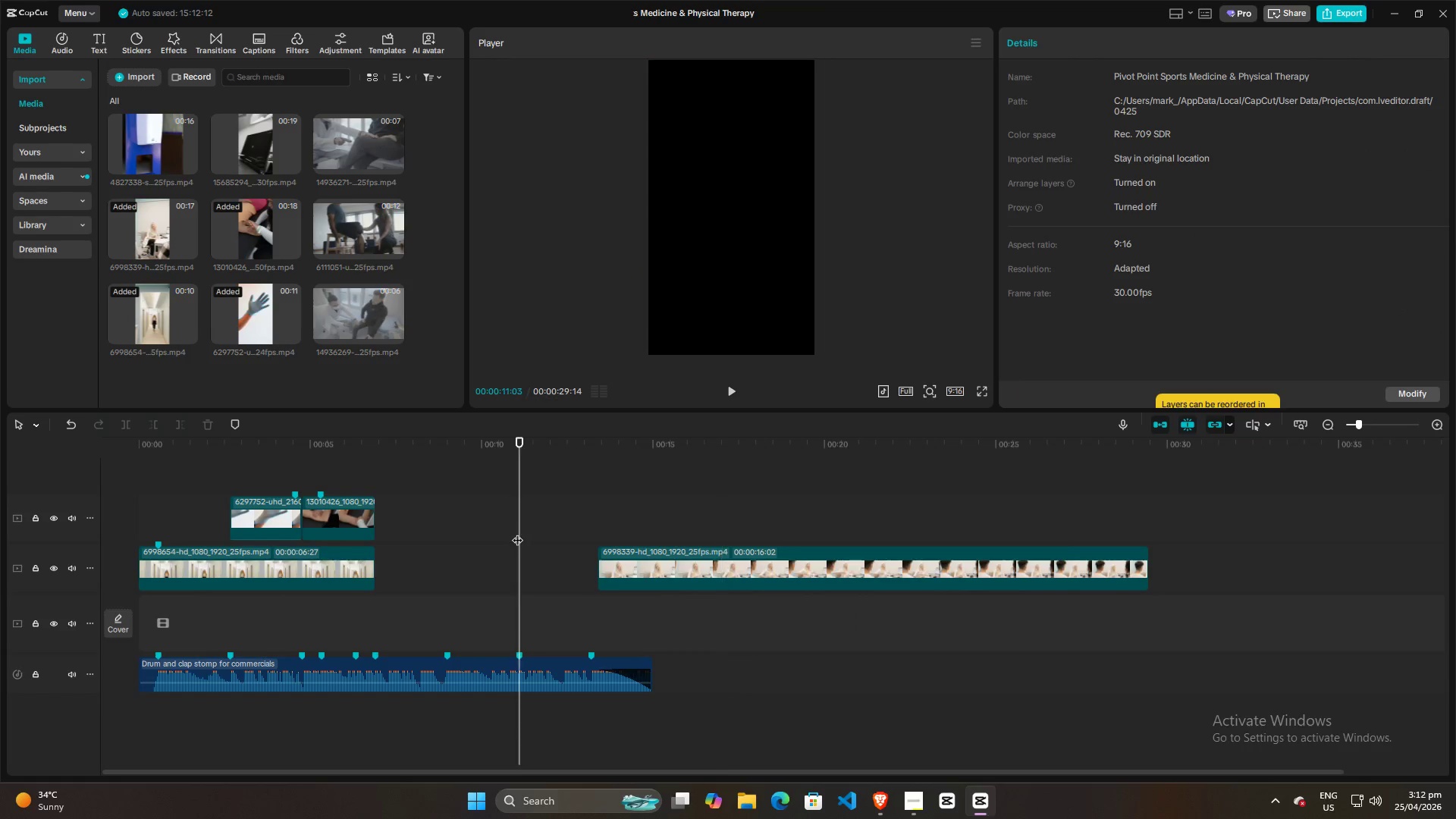 
key(Space)
 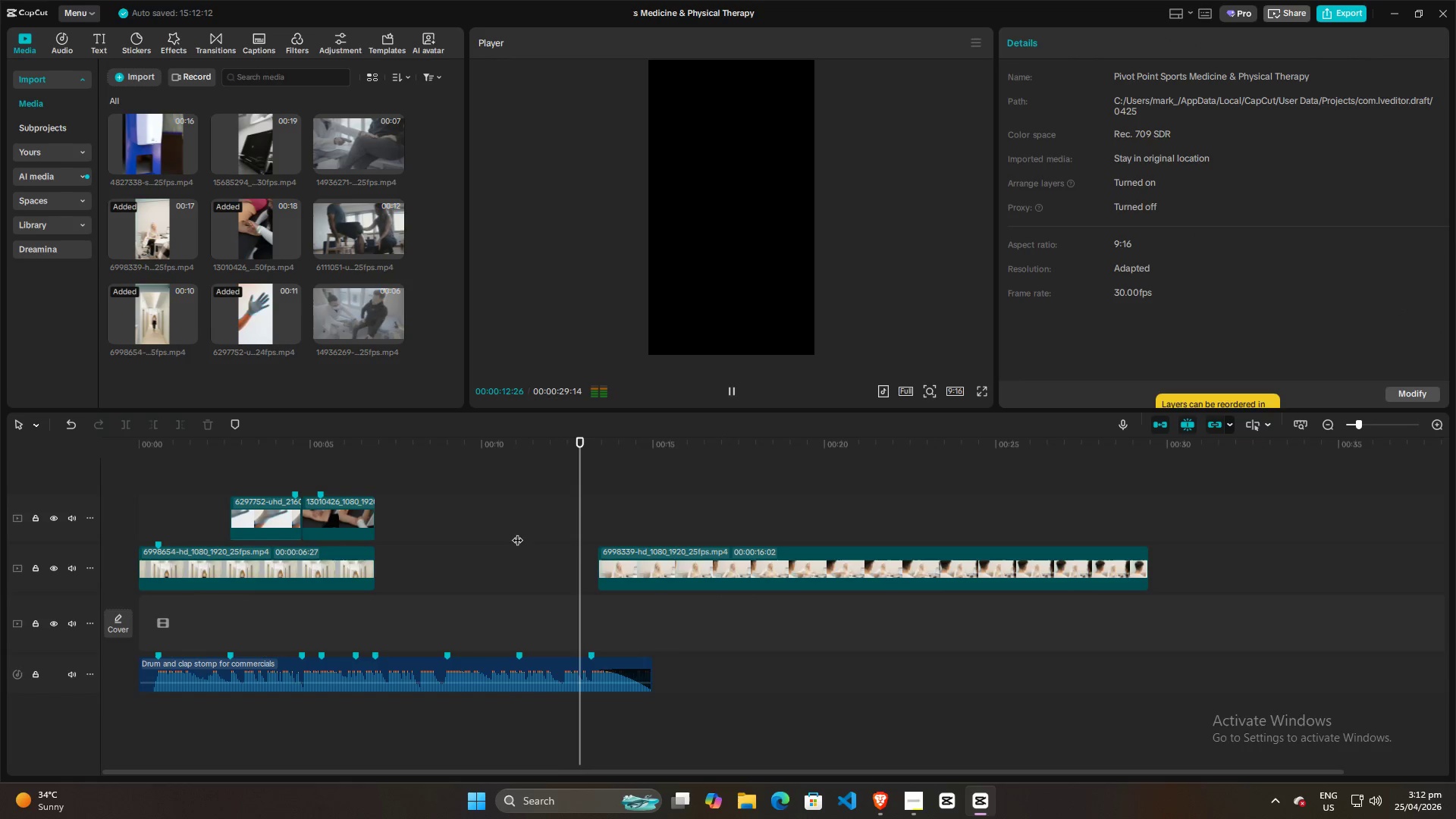 
left_click([396, 548])
 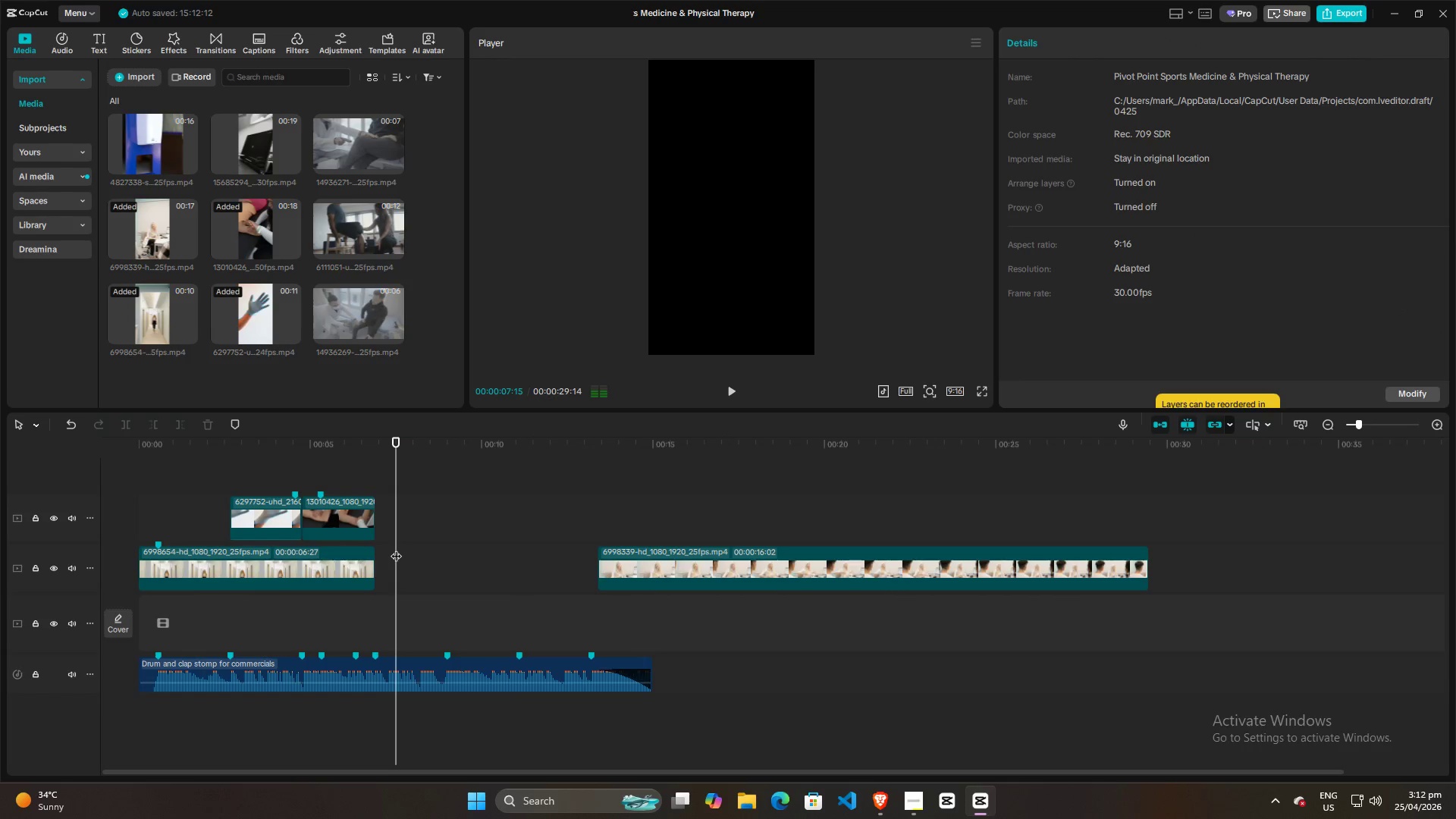 
key(Space)
 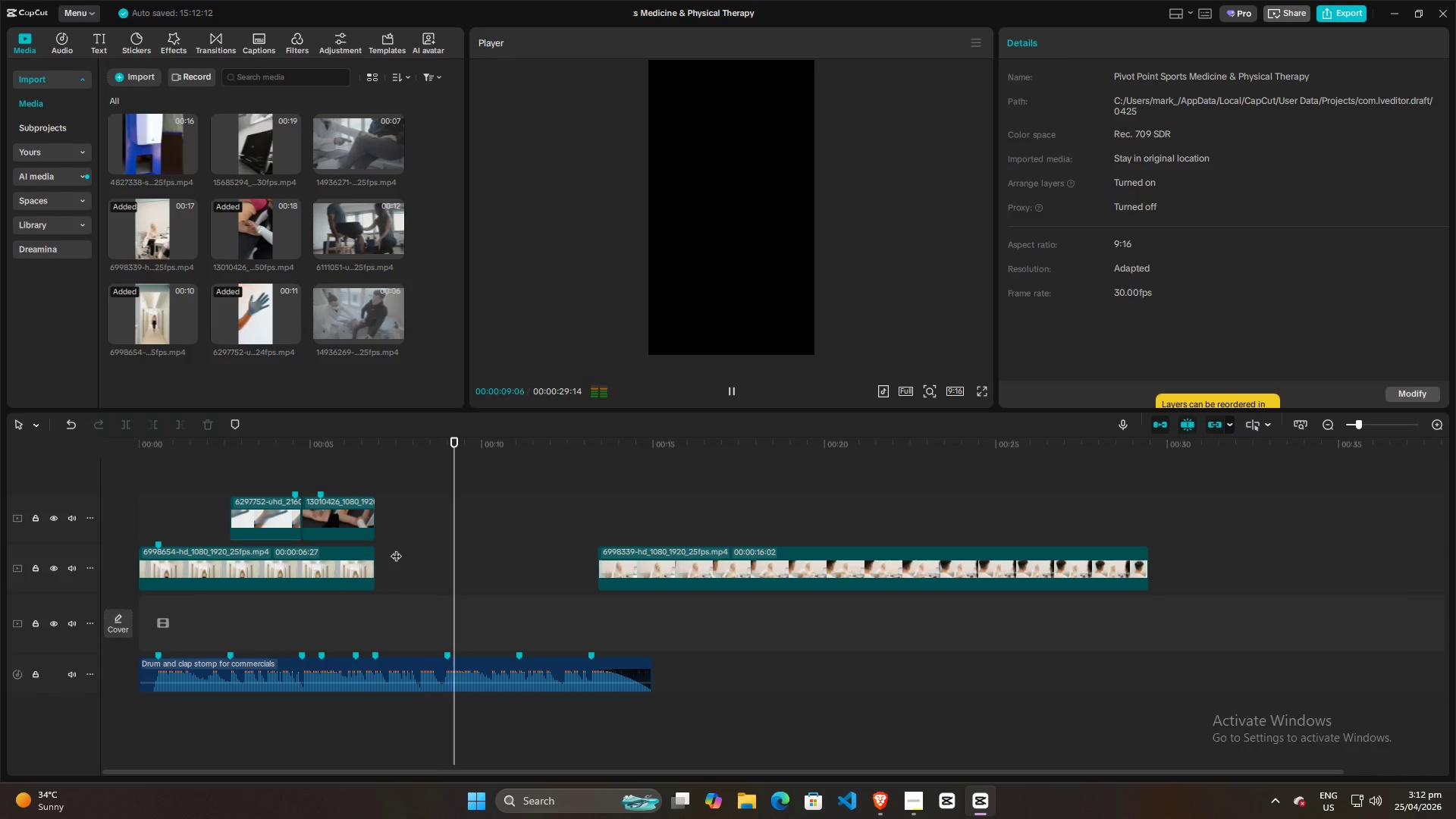 
key(Space)
 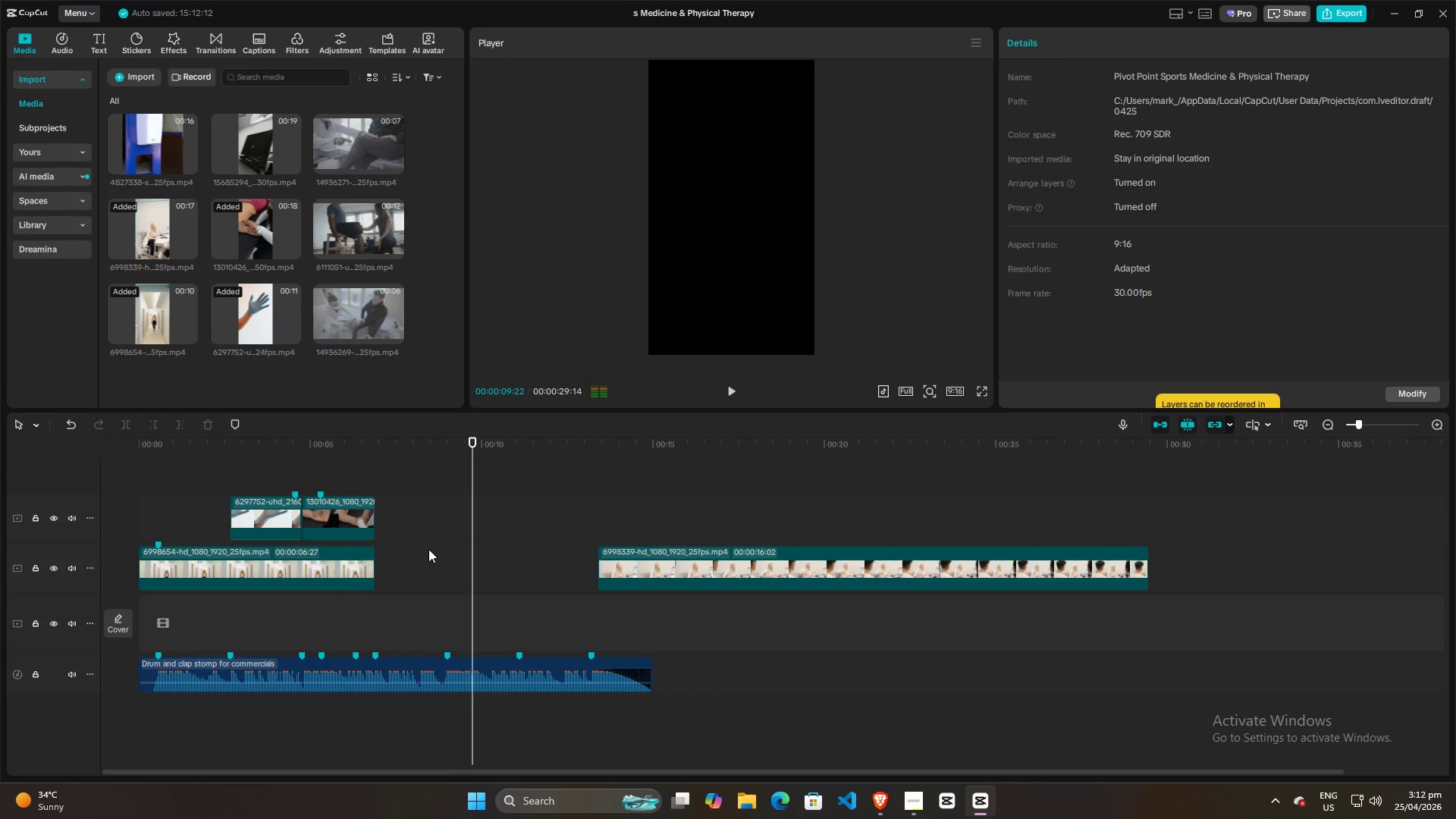 
left_click([428, 549])
 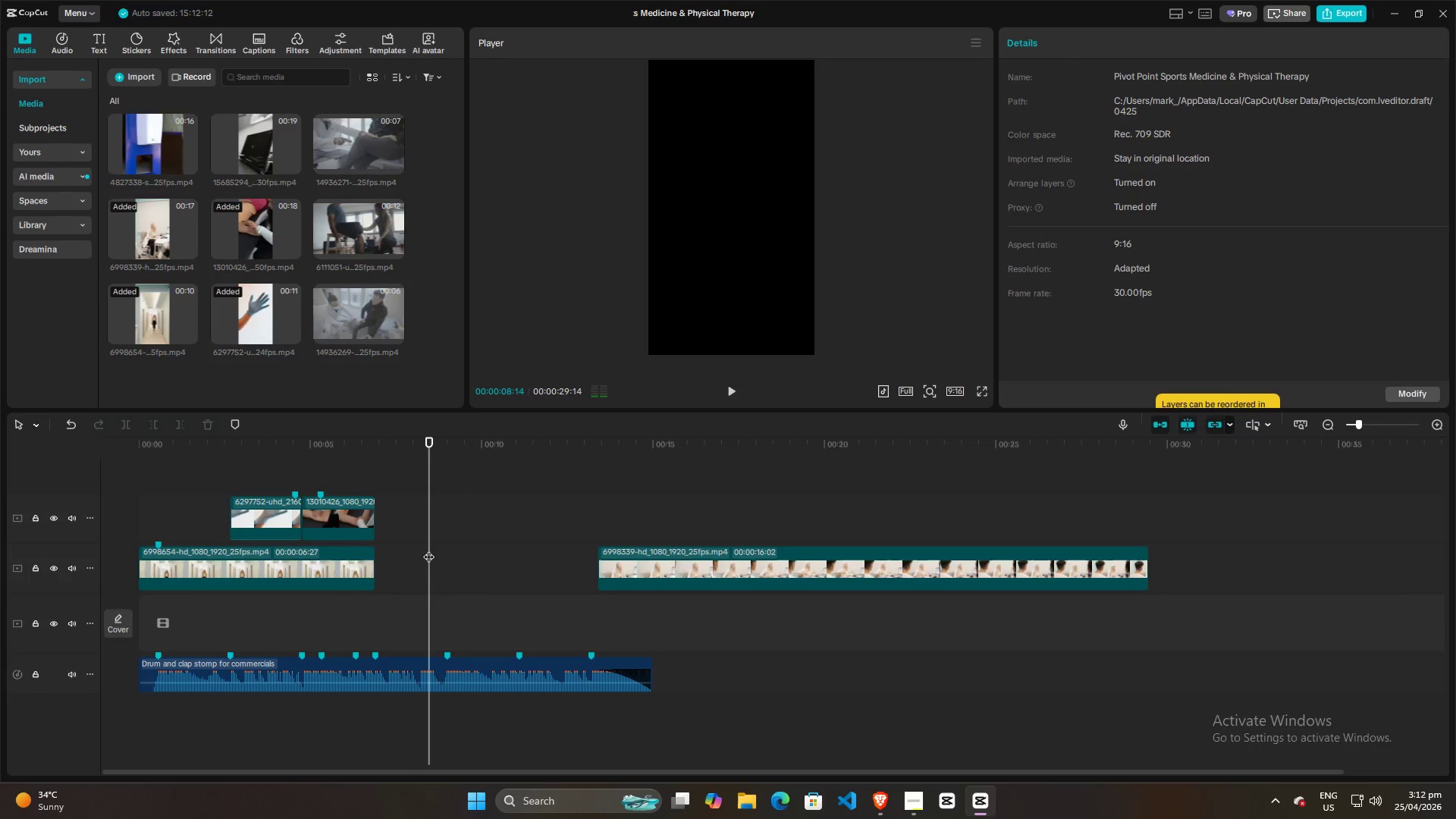 
key(Space)
 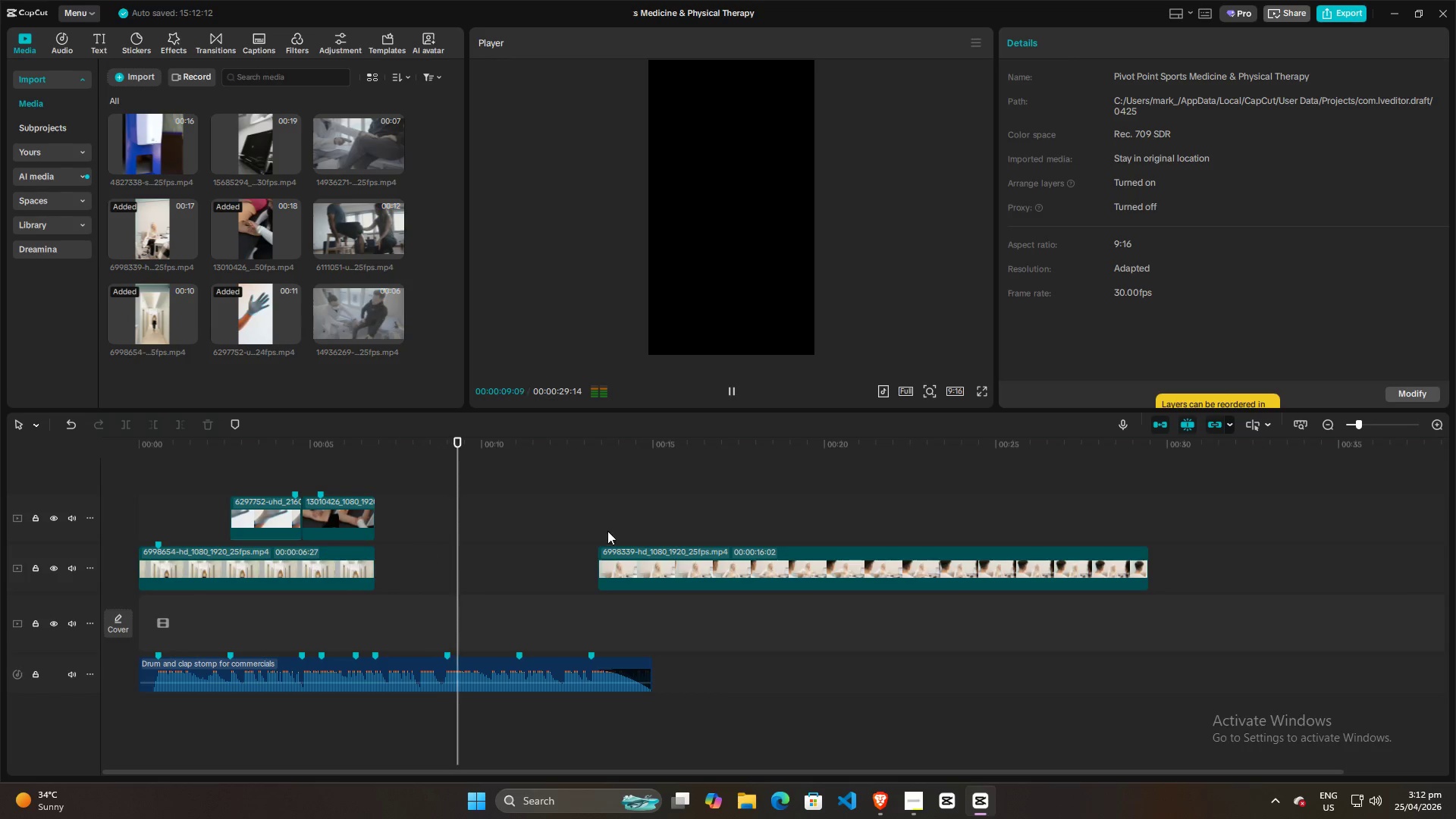 
left_click([755, 500])
 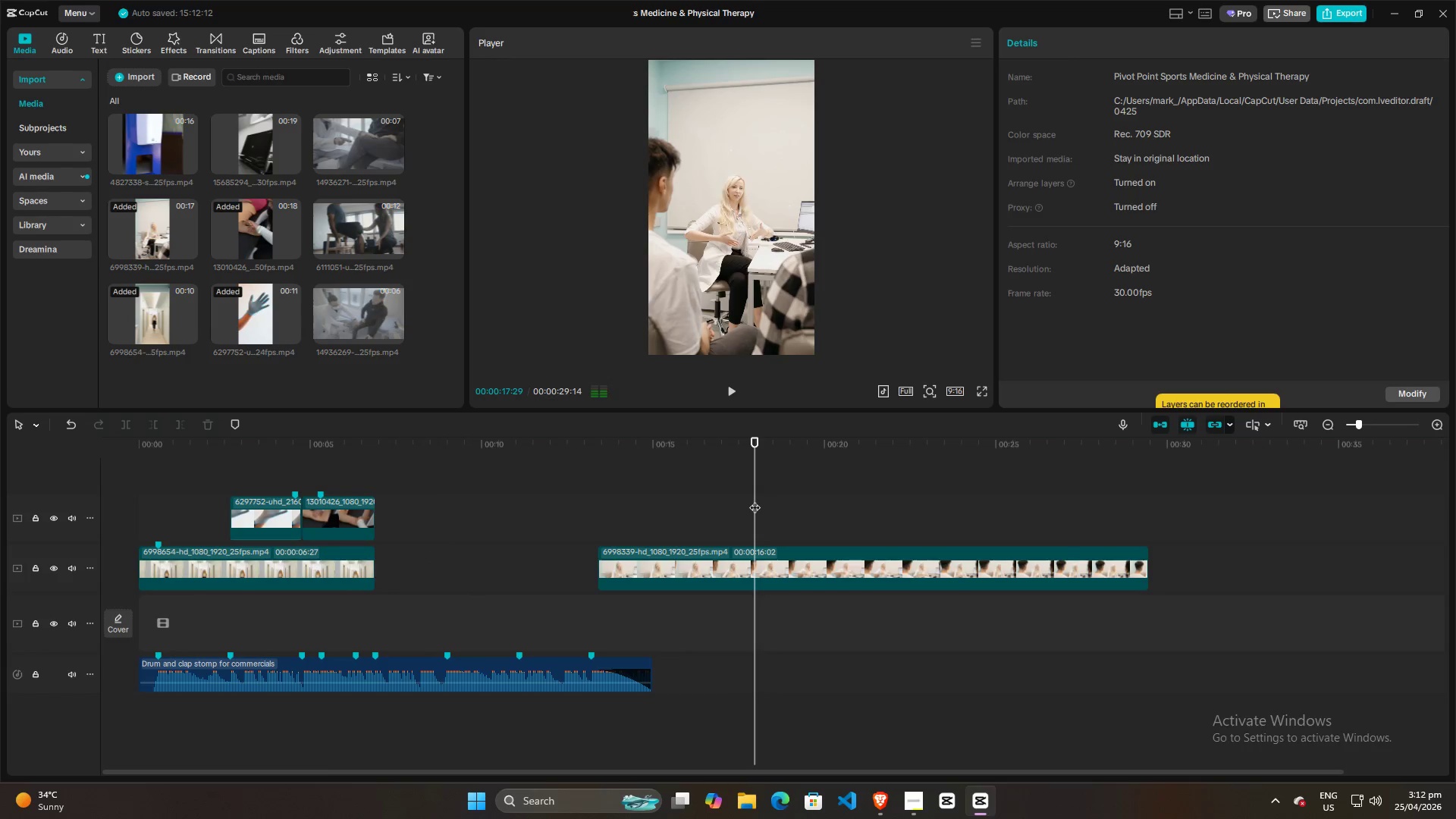 
key(Space)
 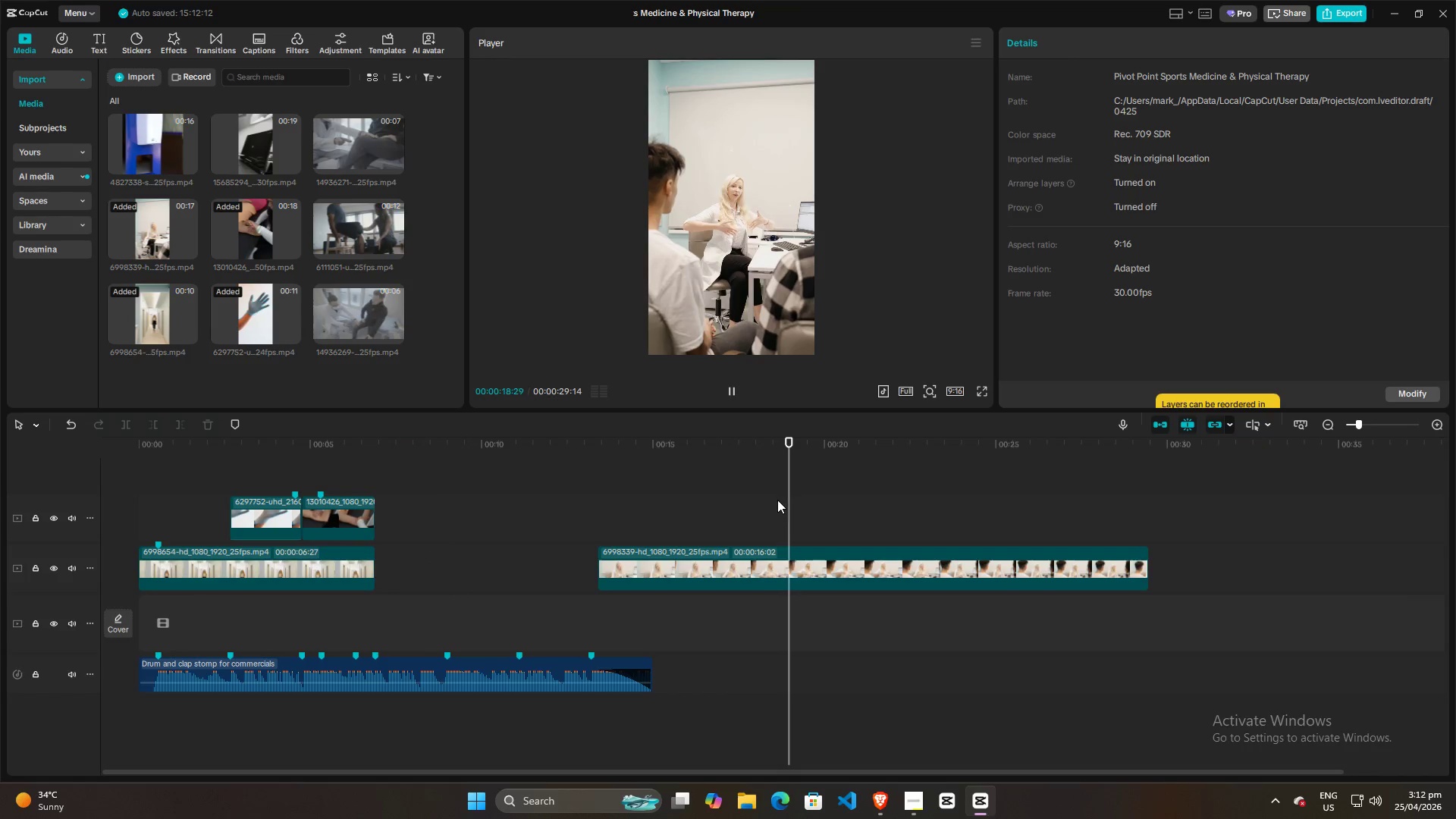 
key(Space)
 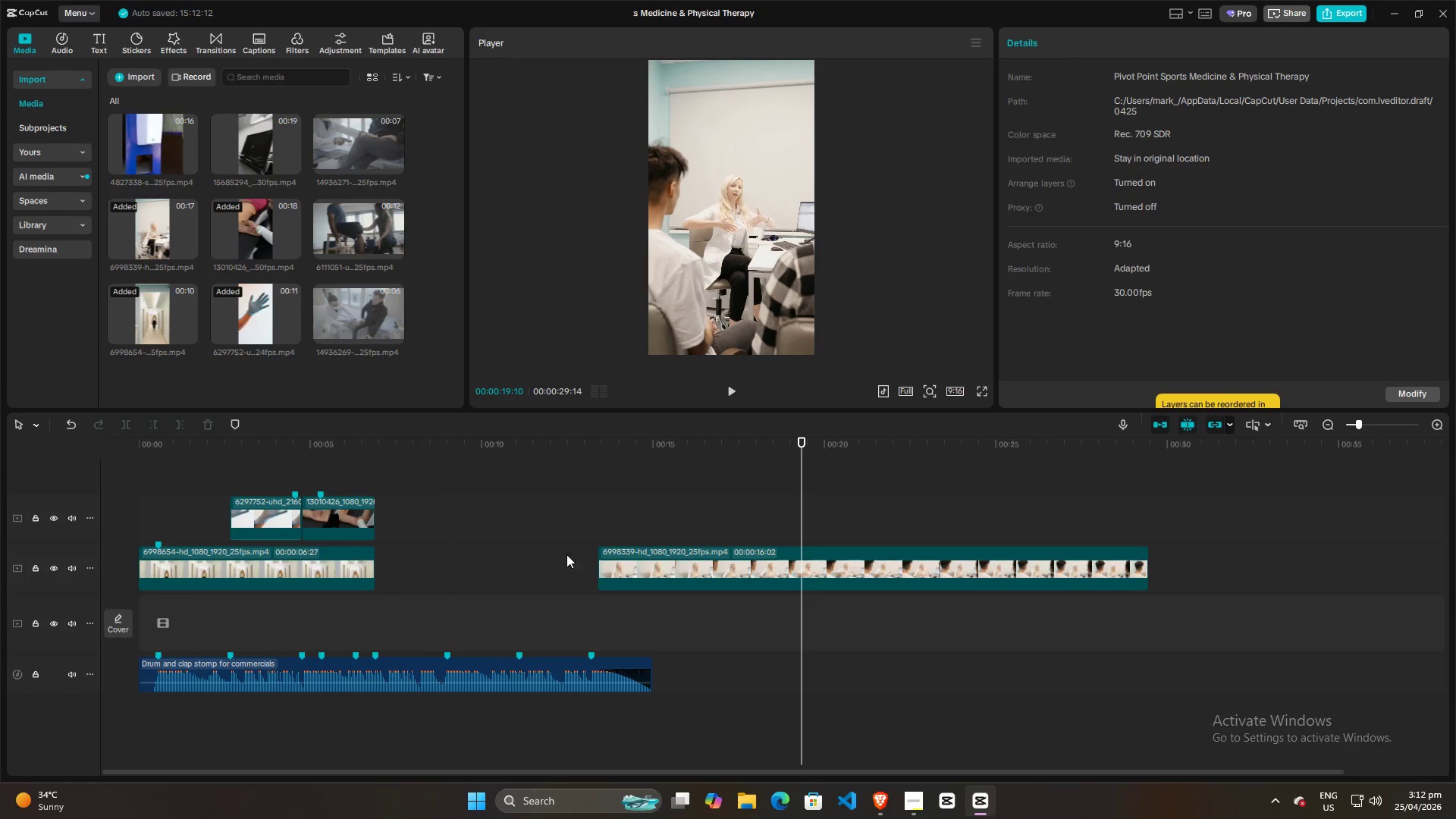 
key(Space)
 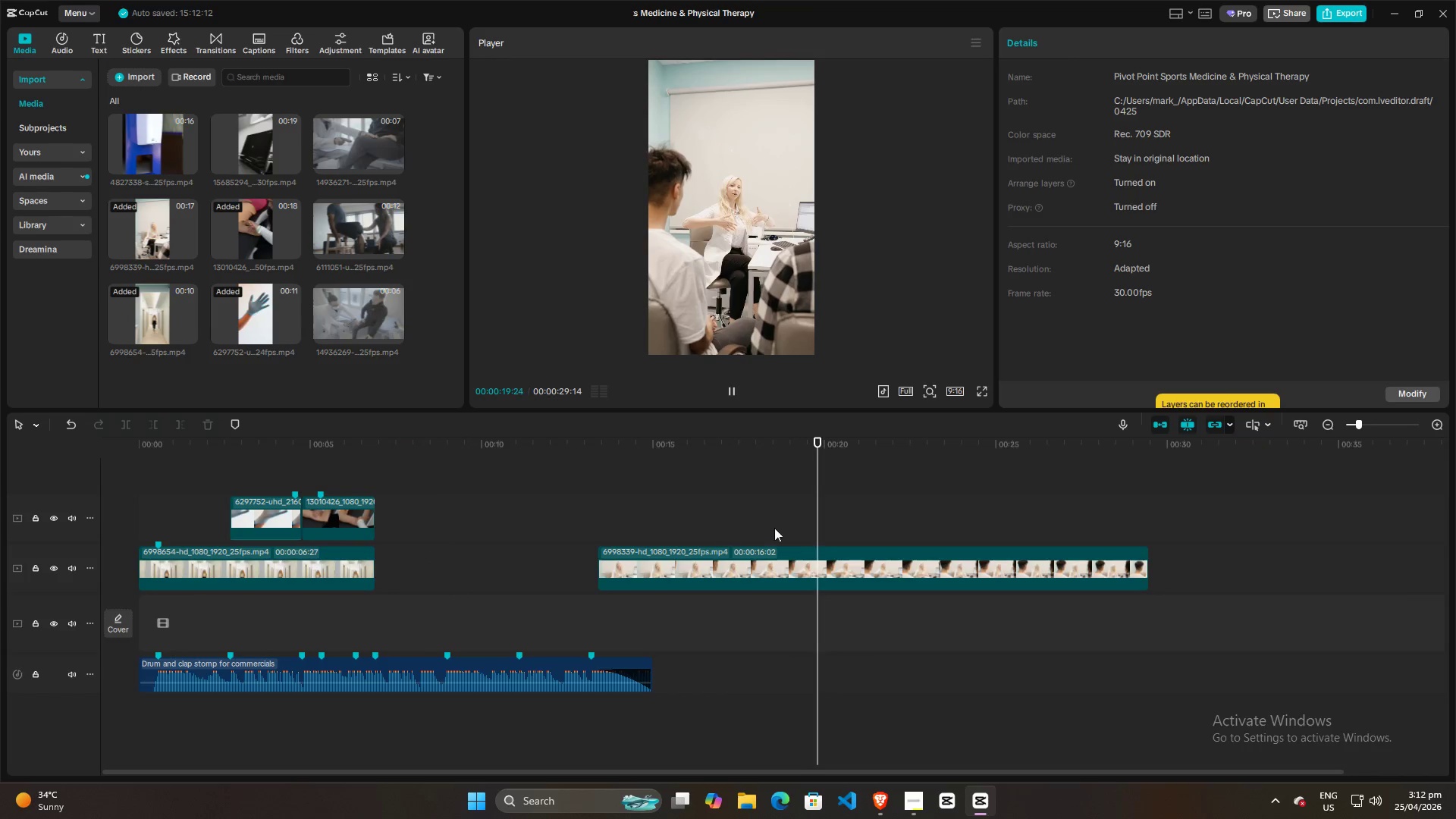 
key(Space)
 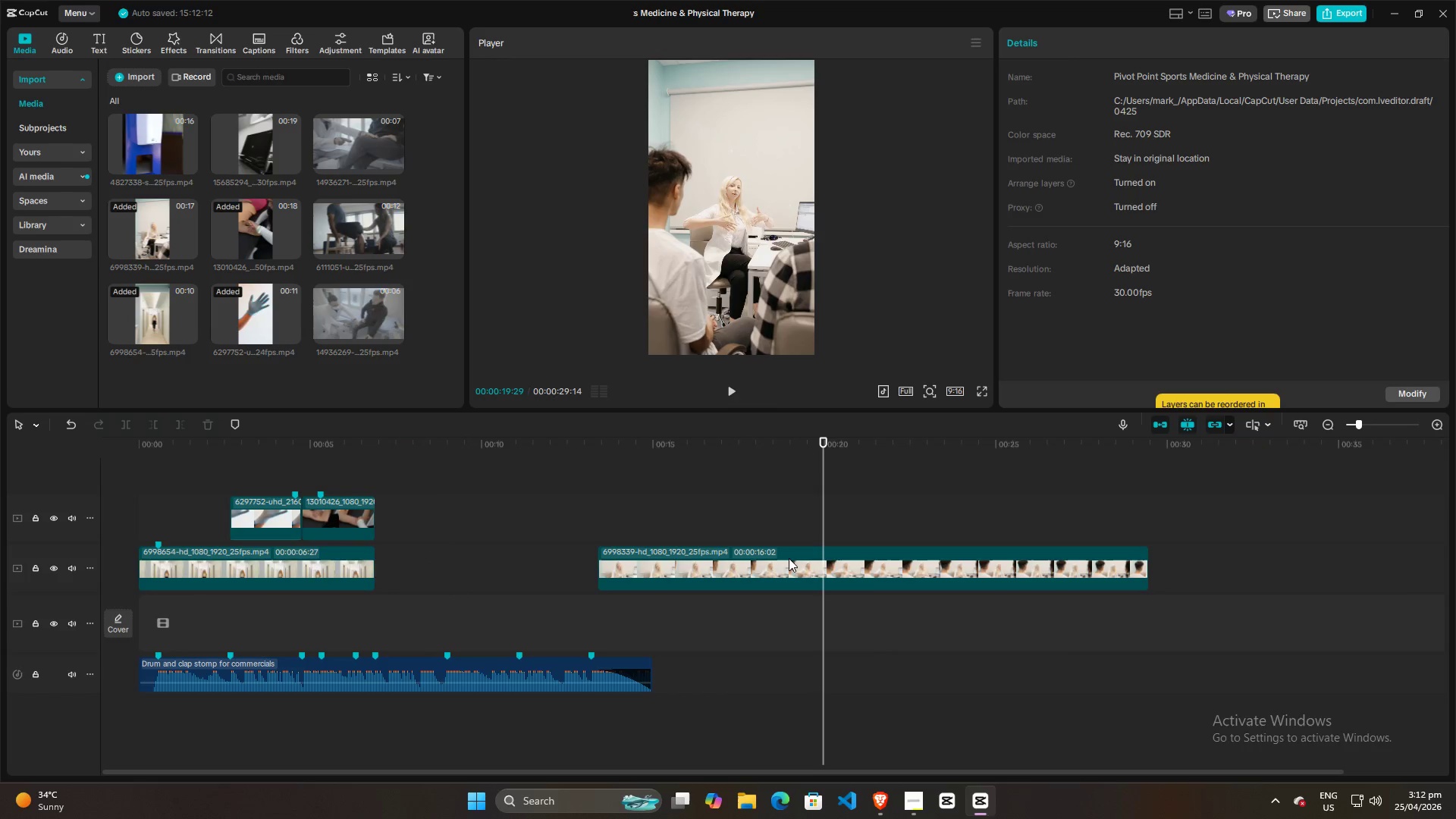 
key(Space)
 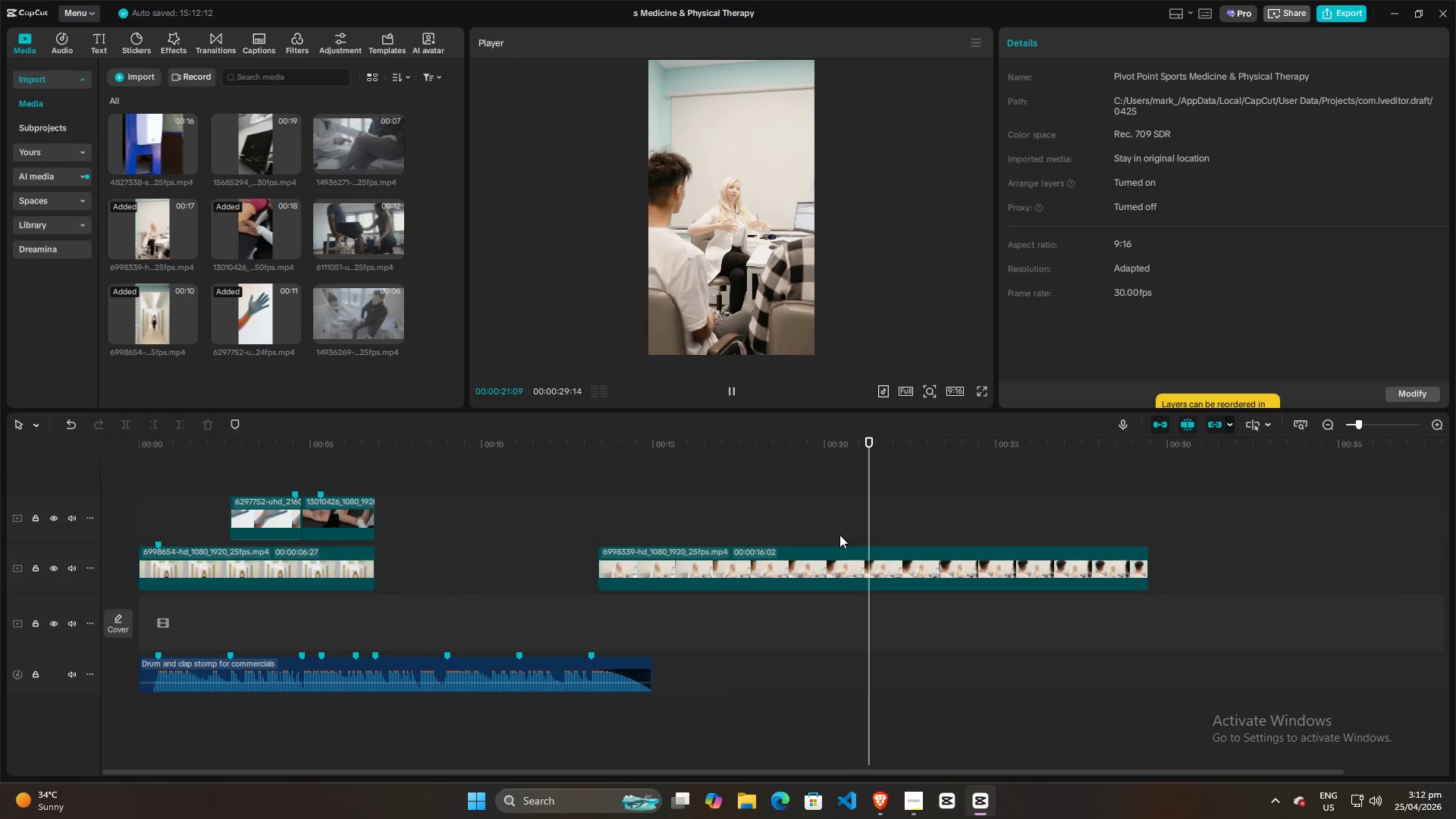 
key(Space)
 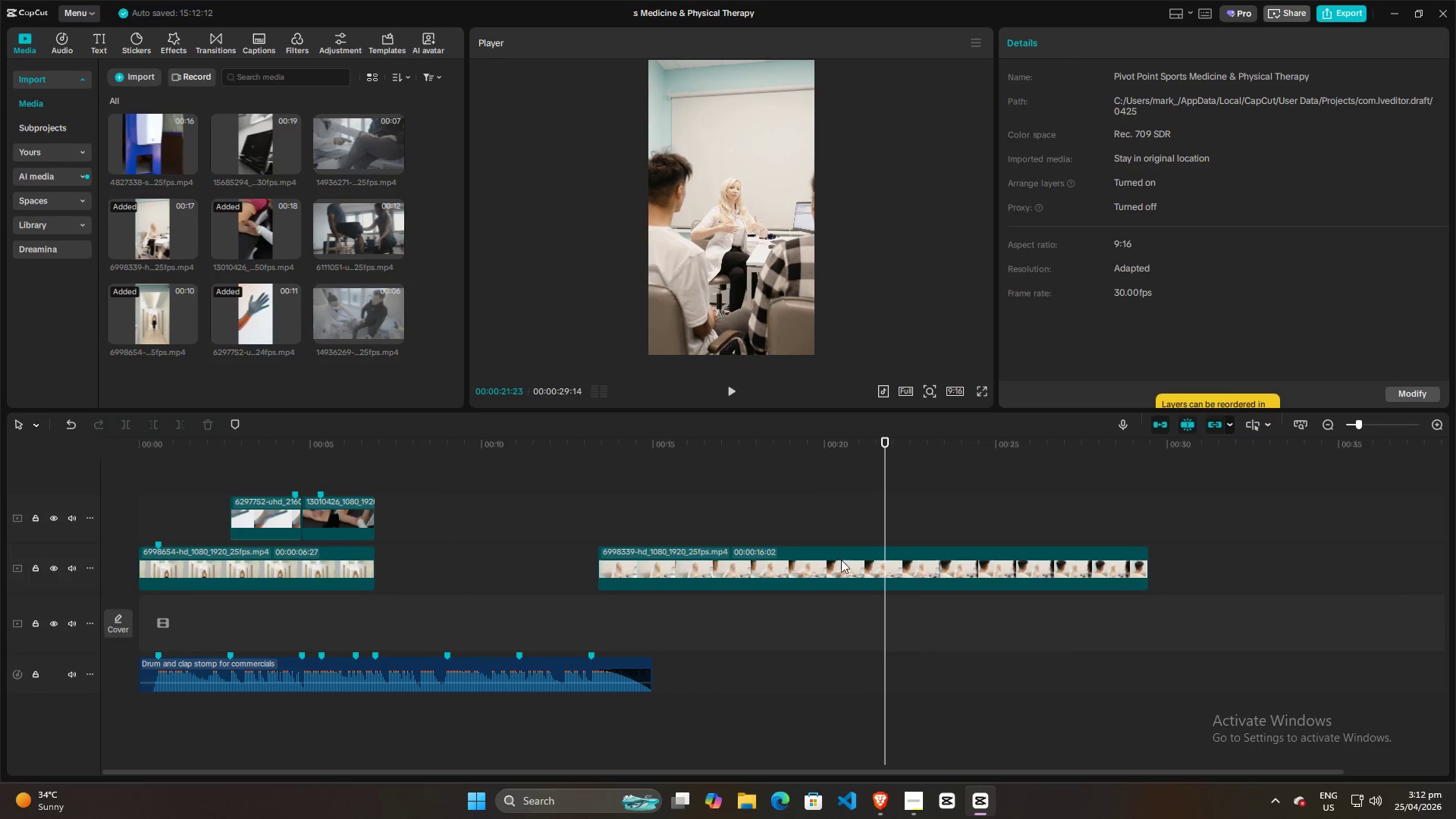 
left_click([843, 561])
 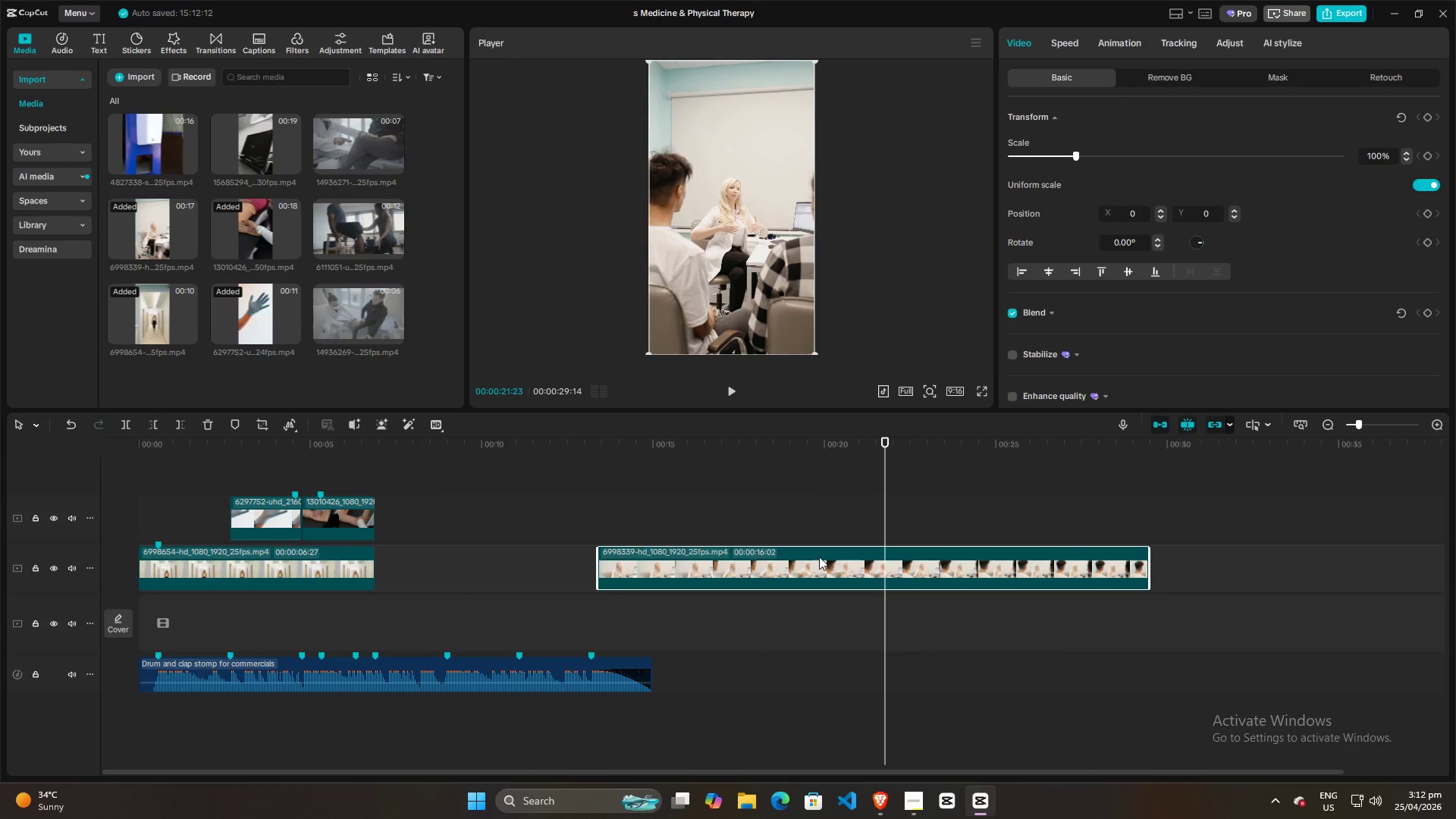 
key(Backspace)
 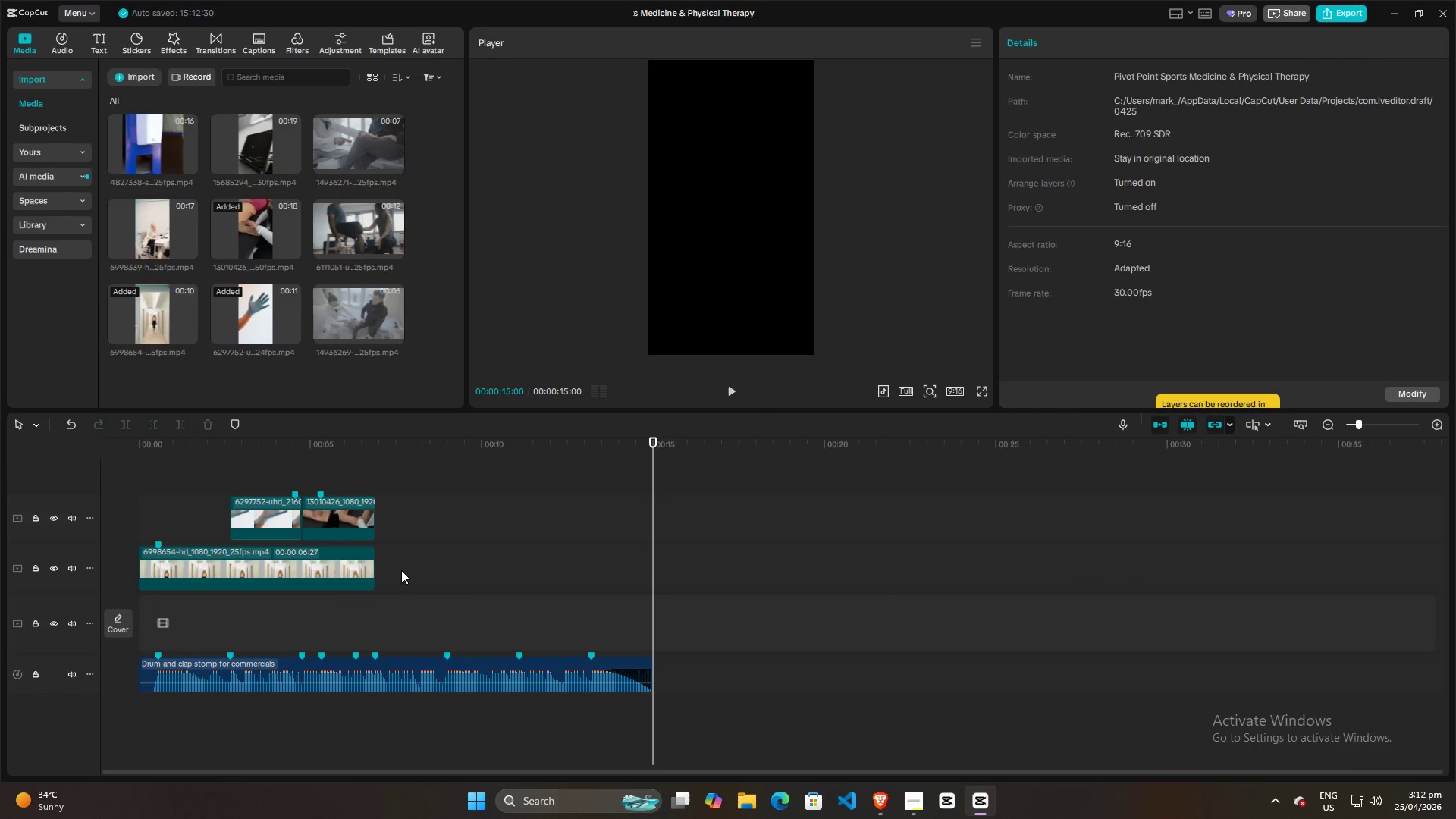 
left_click([356, 471])
 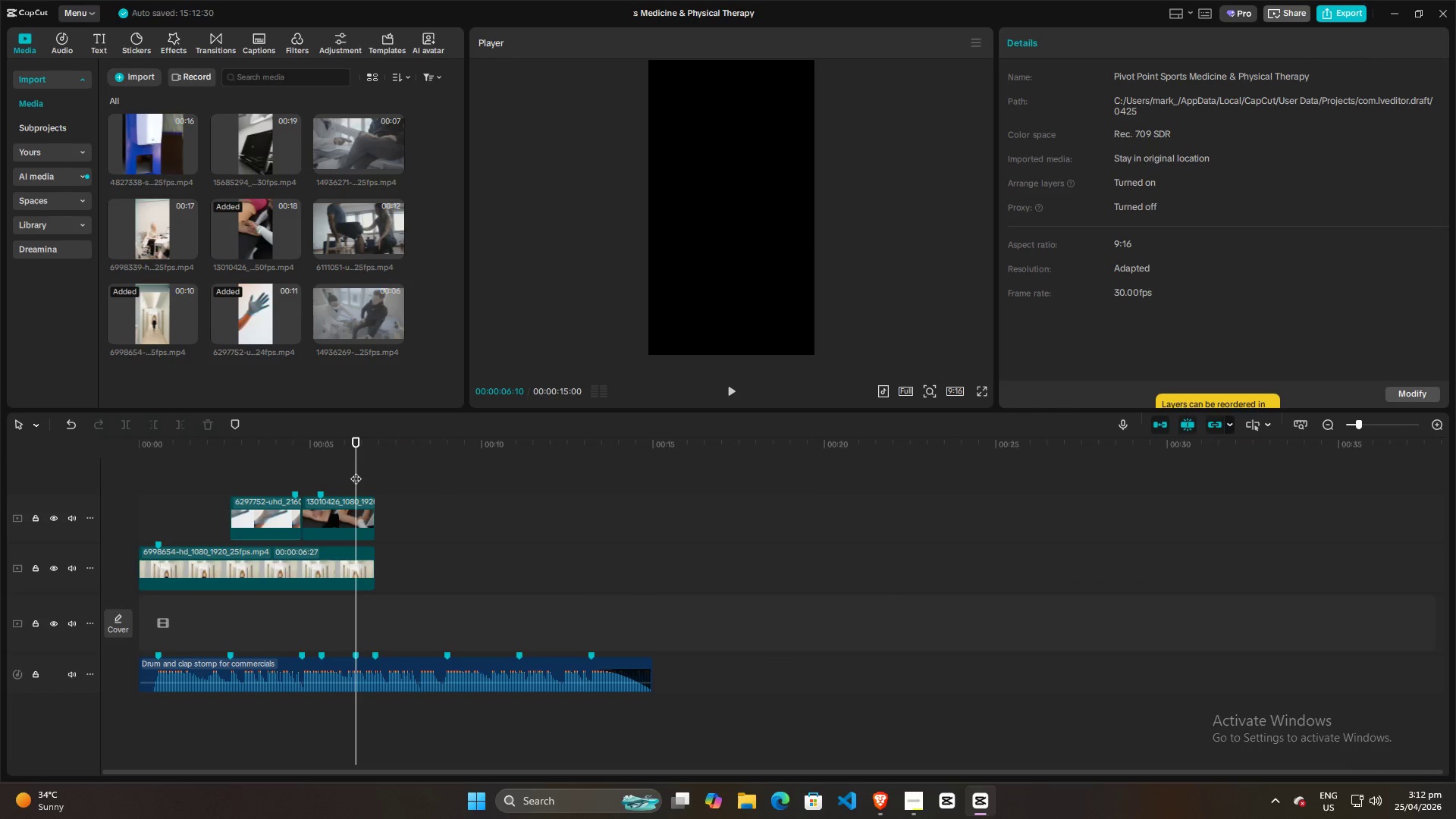 
key(Space)
 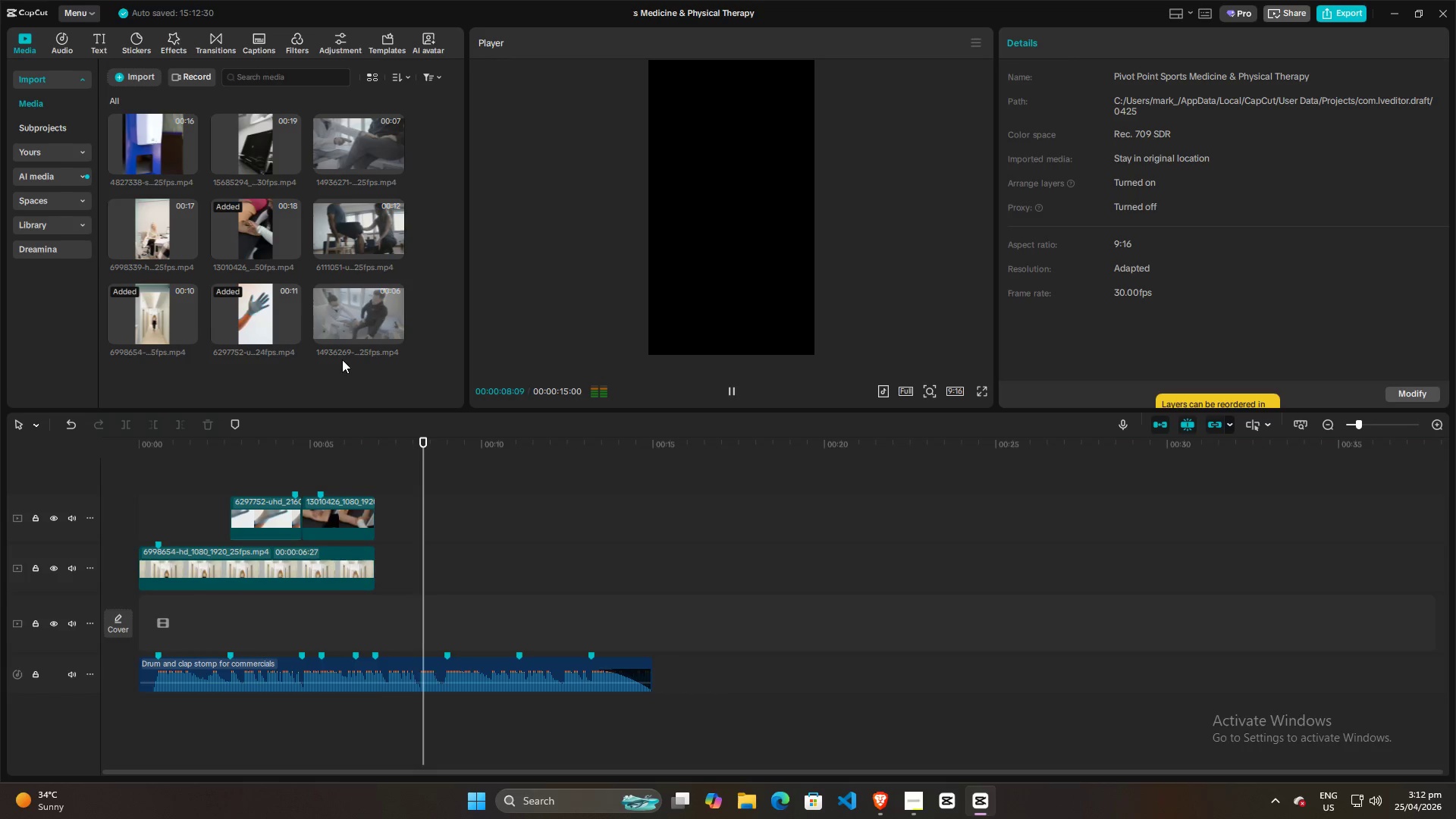 
key(Space)
 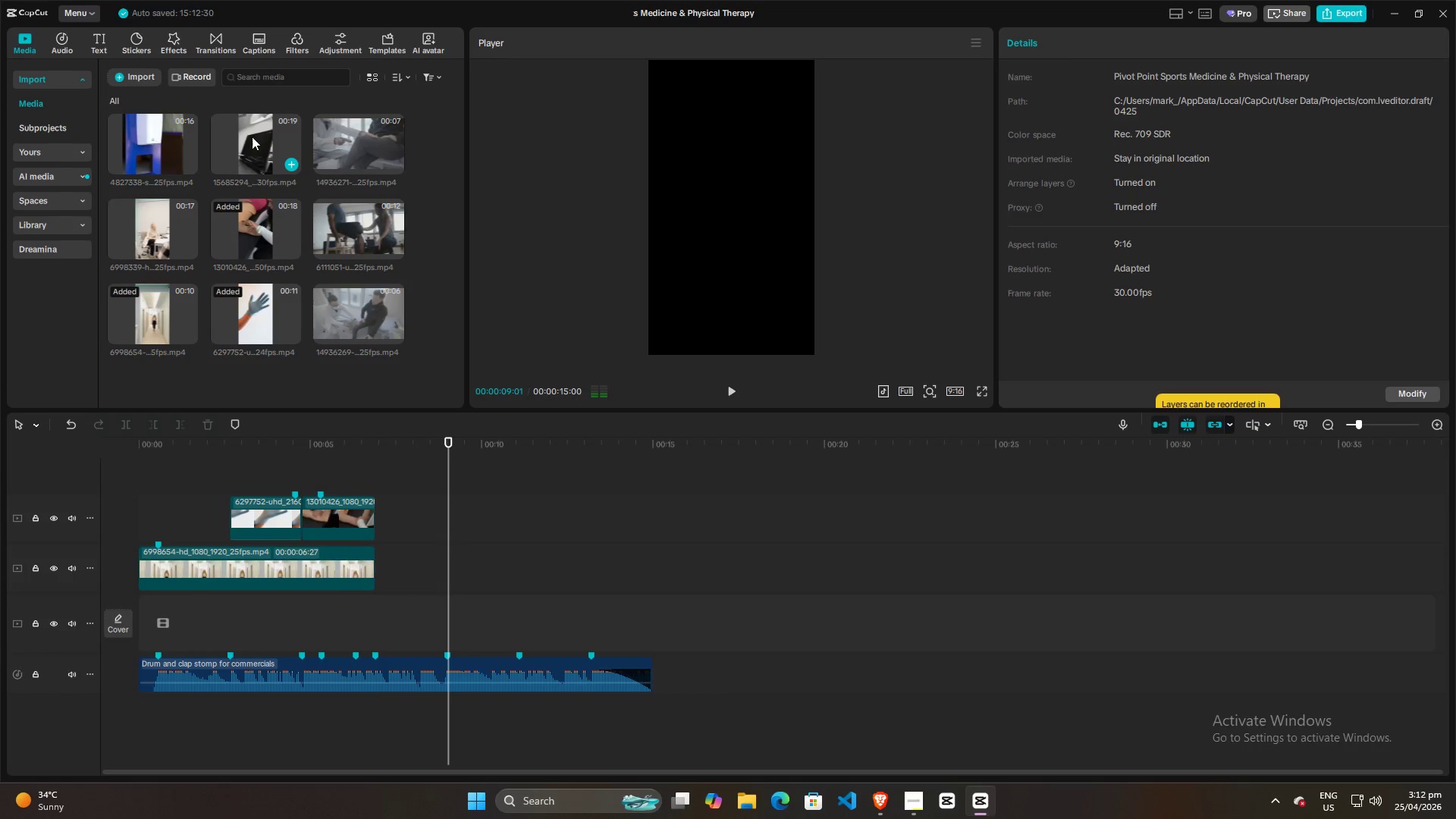 
left_click_drag(start_coordinate=[251, 133], to_coordinate=[461, 519])
 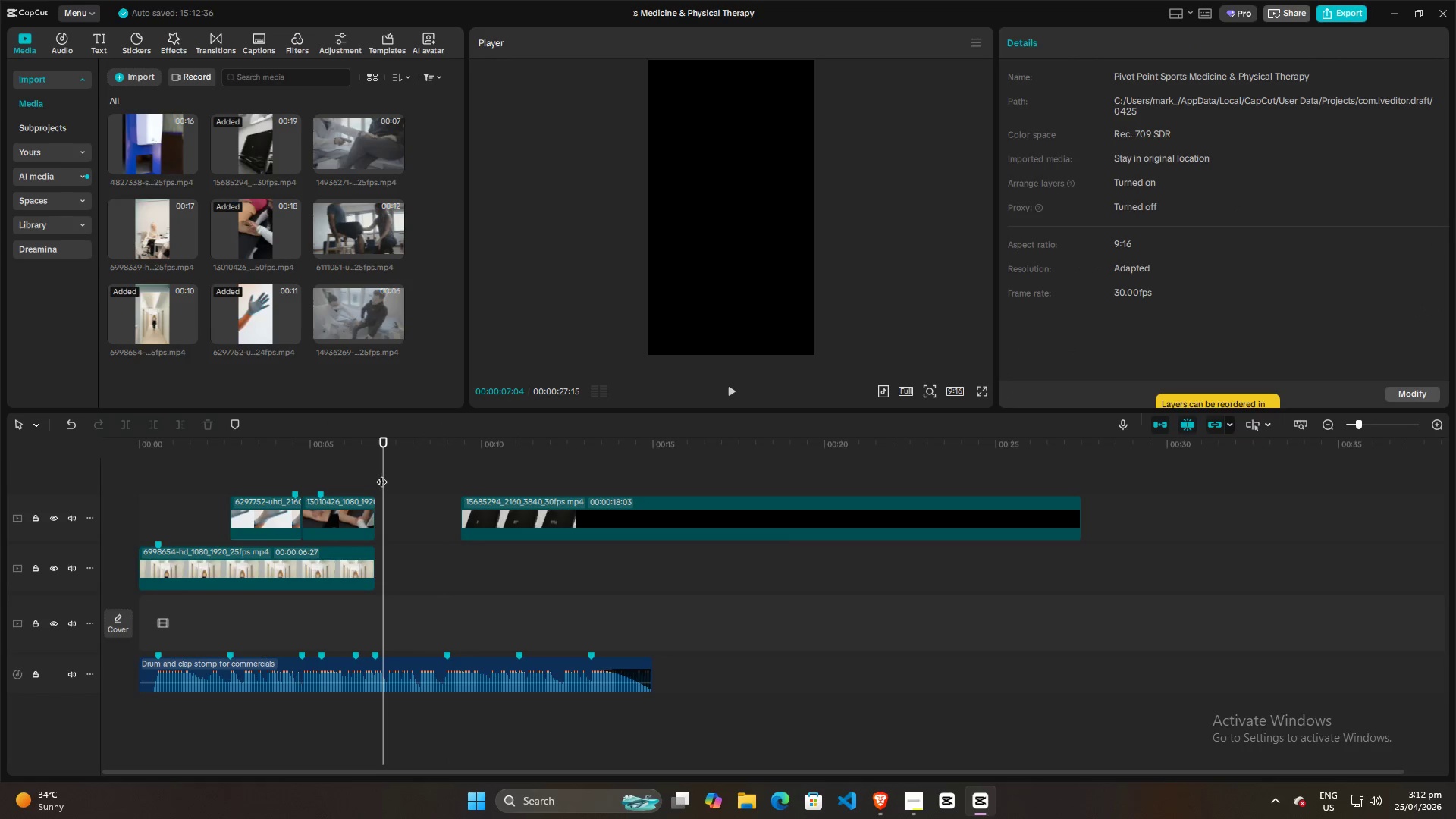 
double_click([362, 466])
 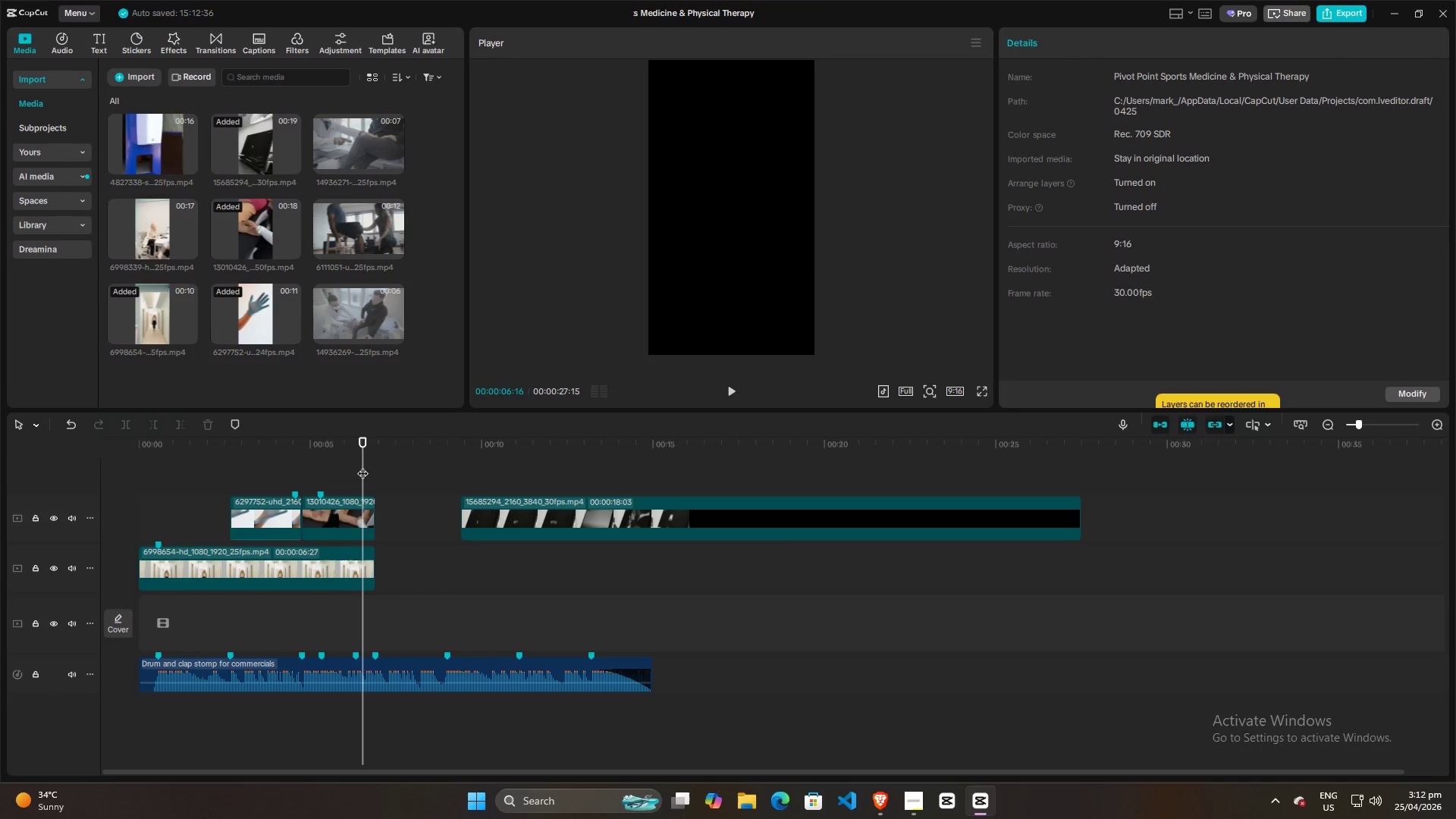 
key(Space)
 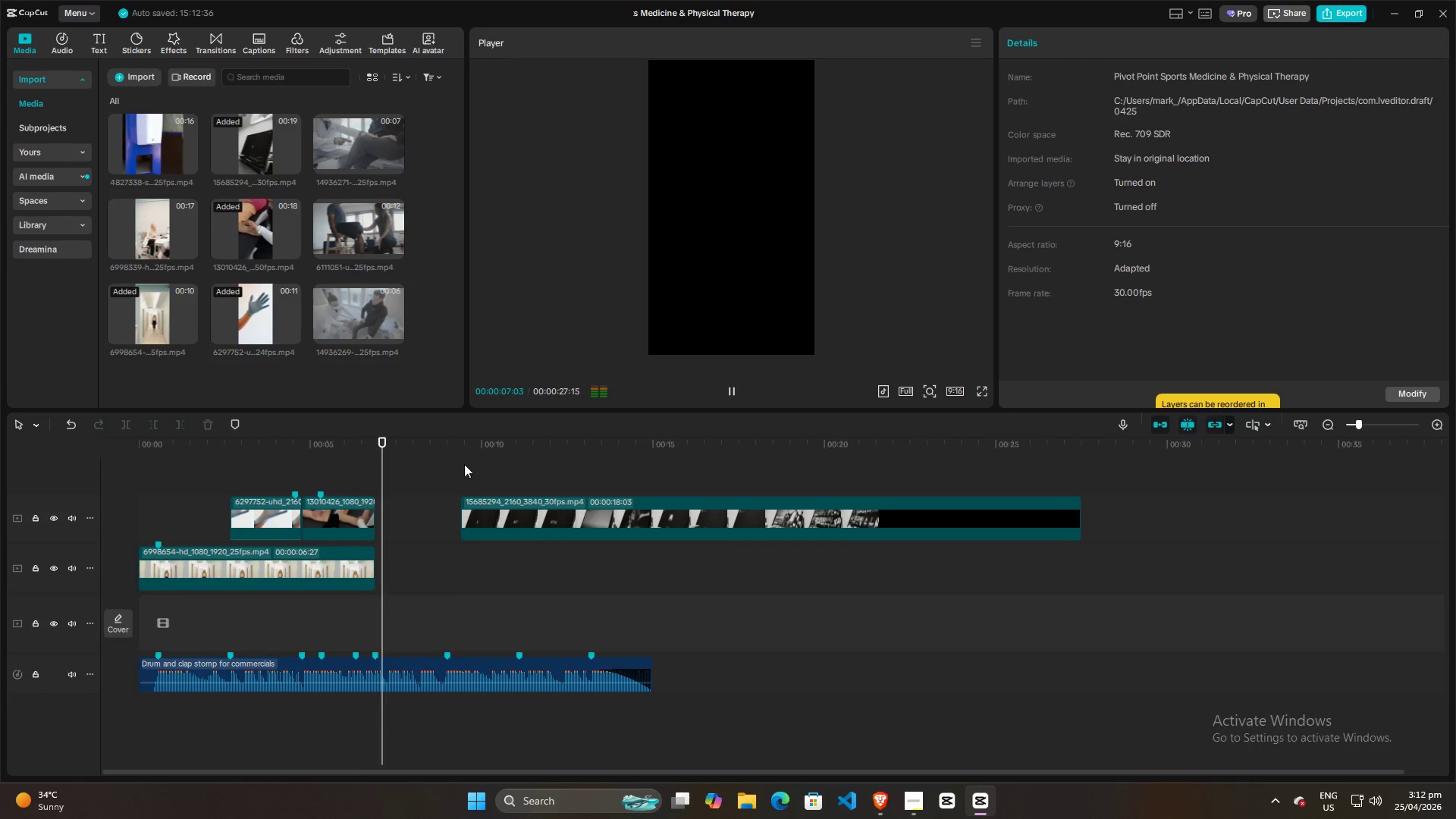 
left_click([526, 463])
 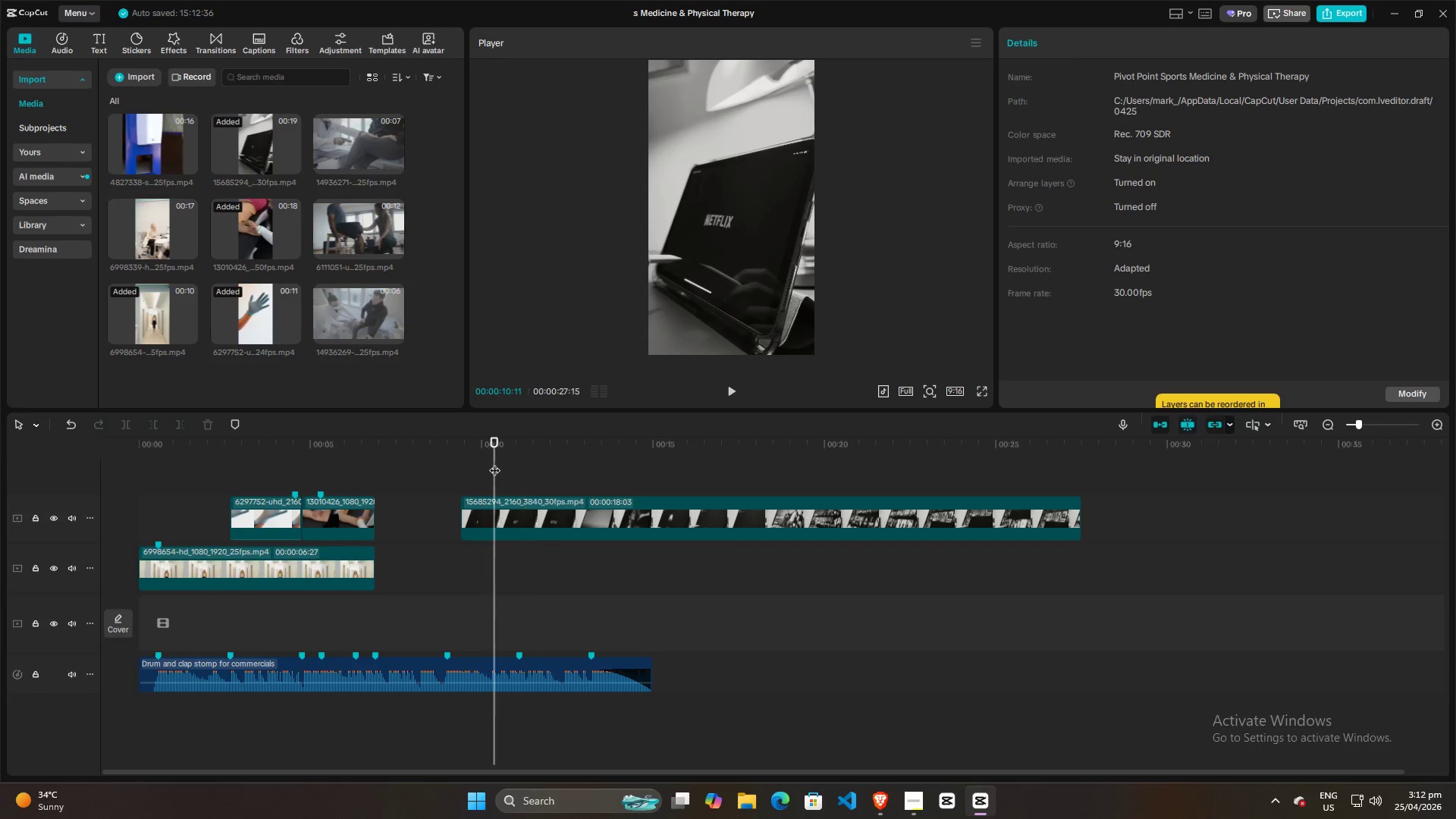 
double_click([479, 463])
 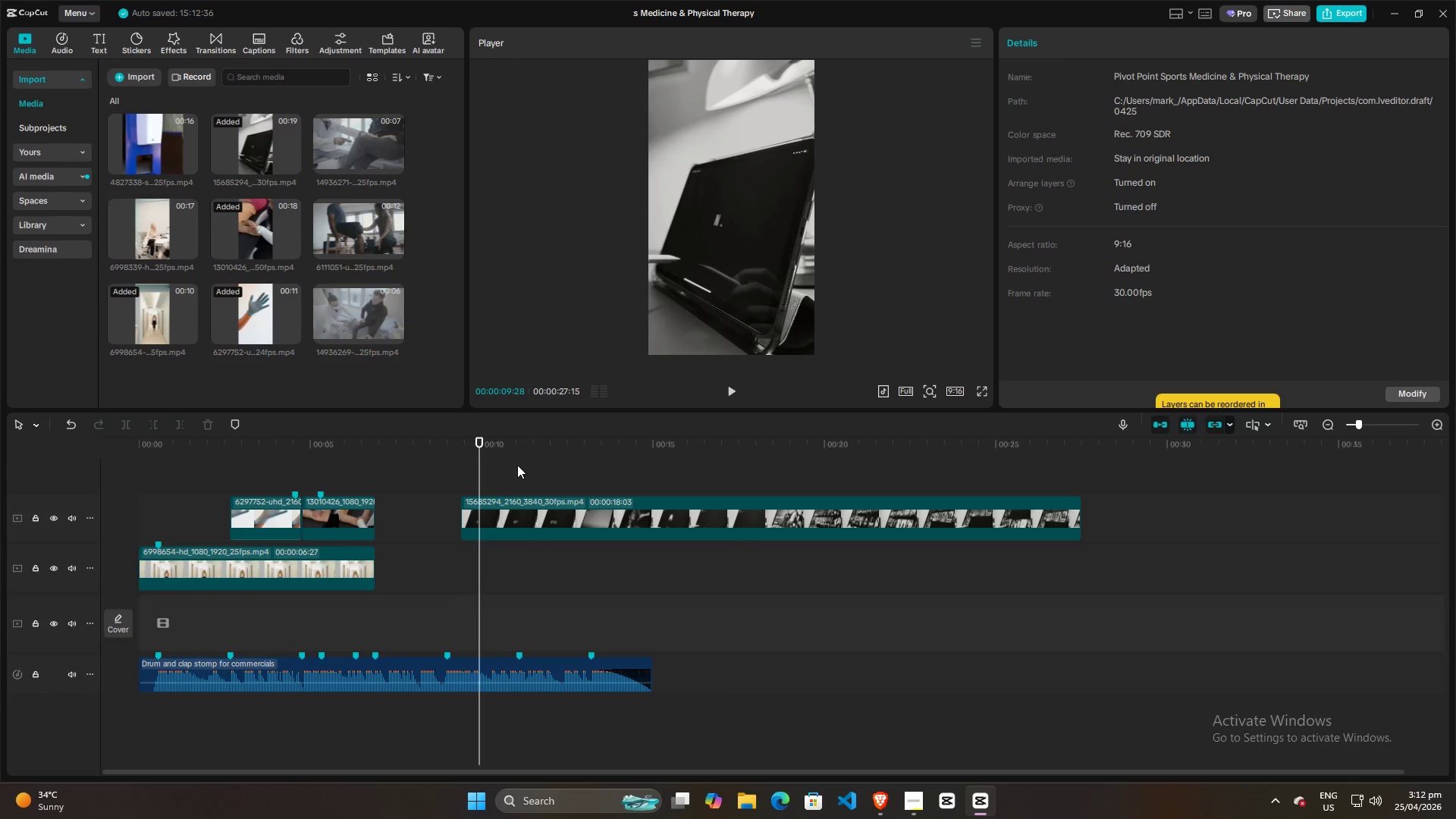 
double_click([540, 465])
 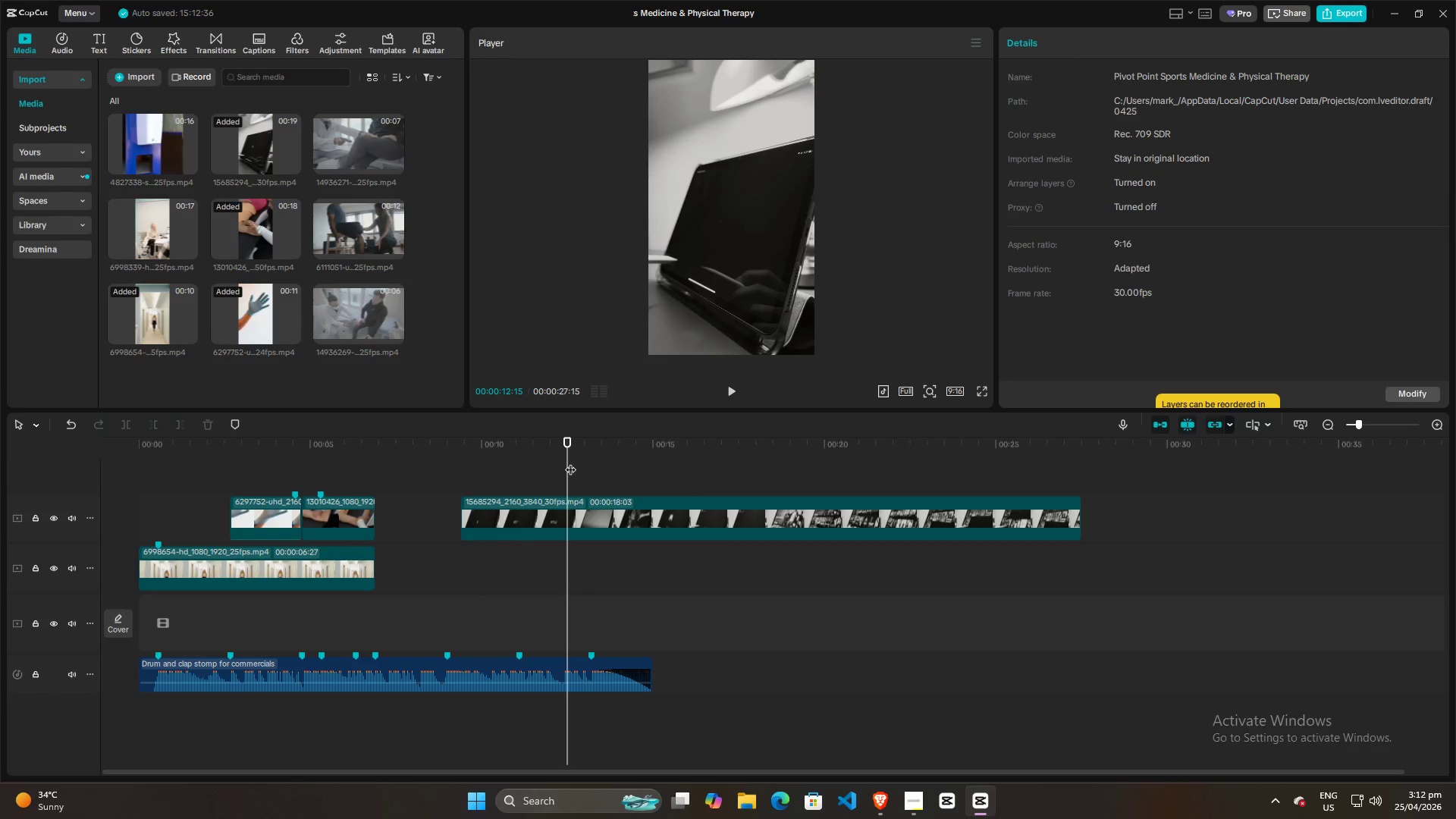 
key(Space)
 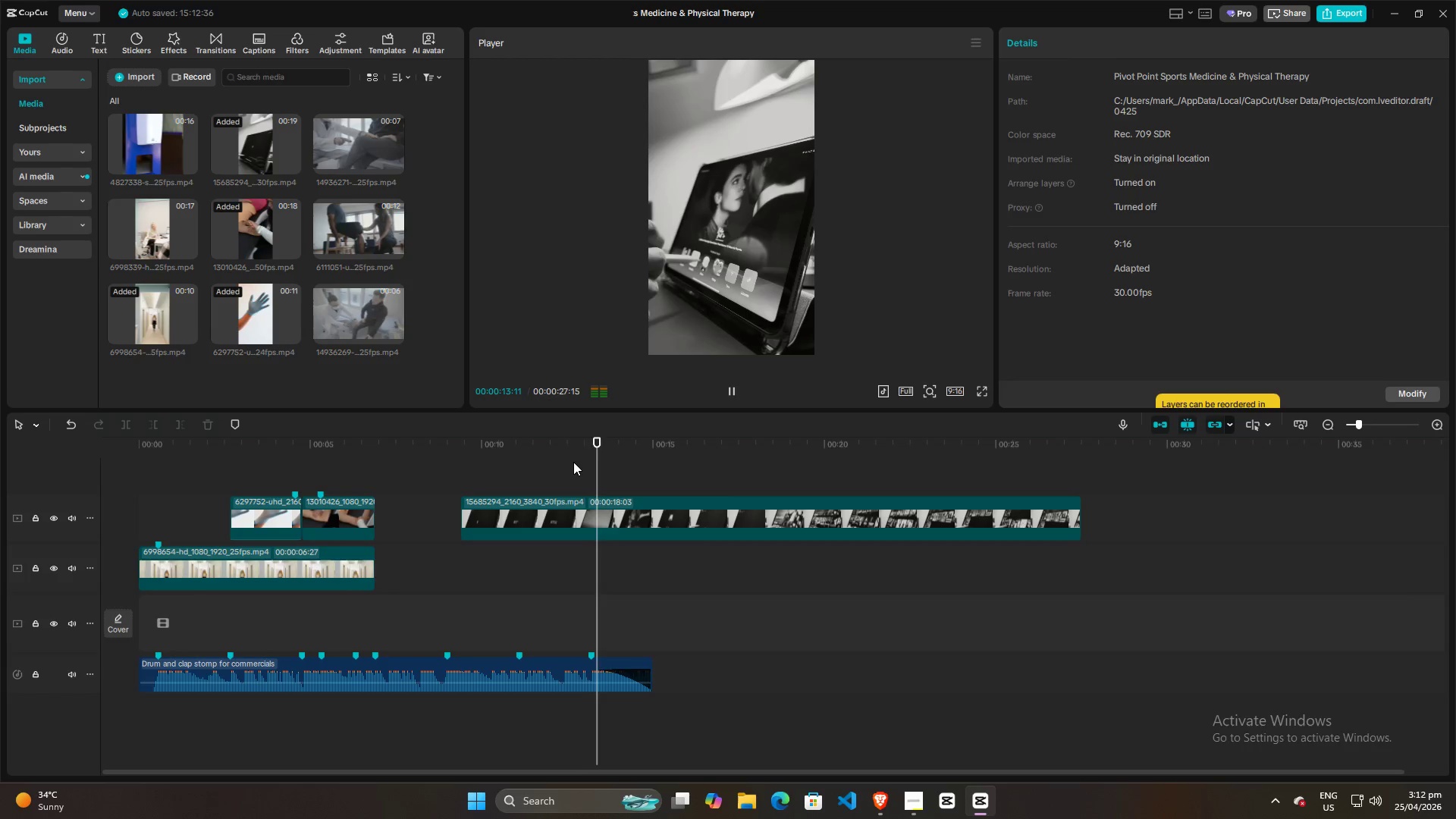 
key(Space)
 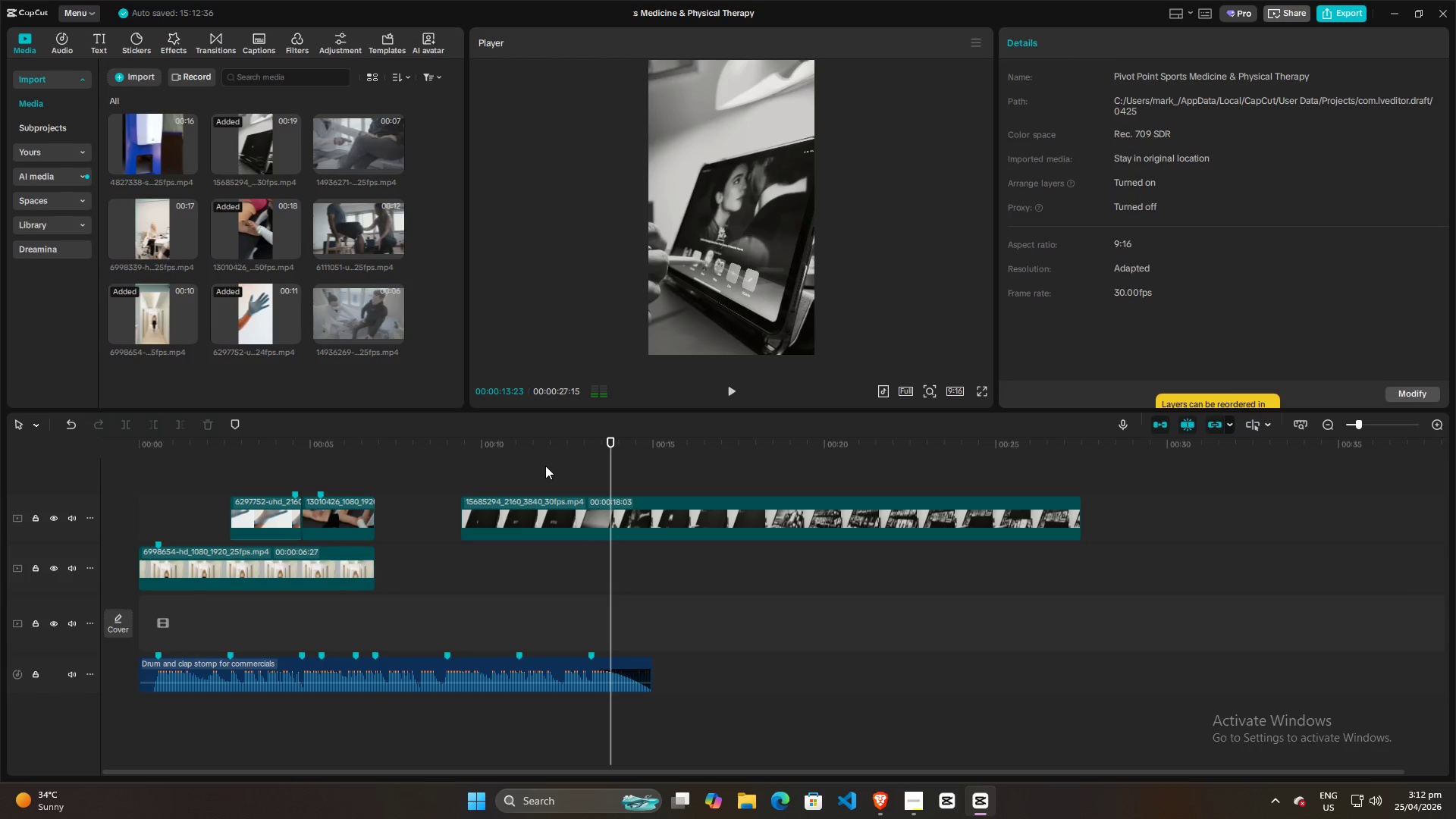 
left_click([545, 466])
 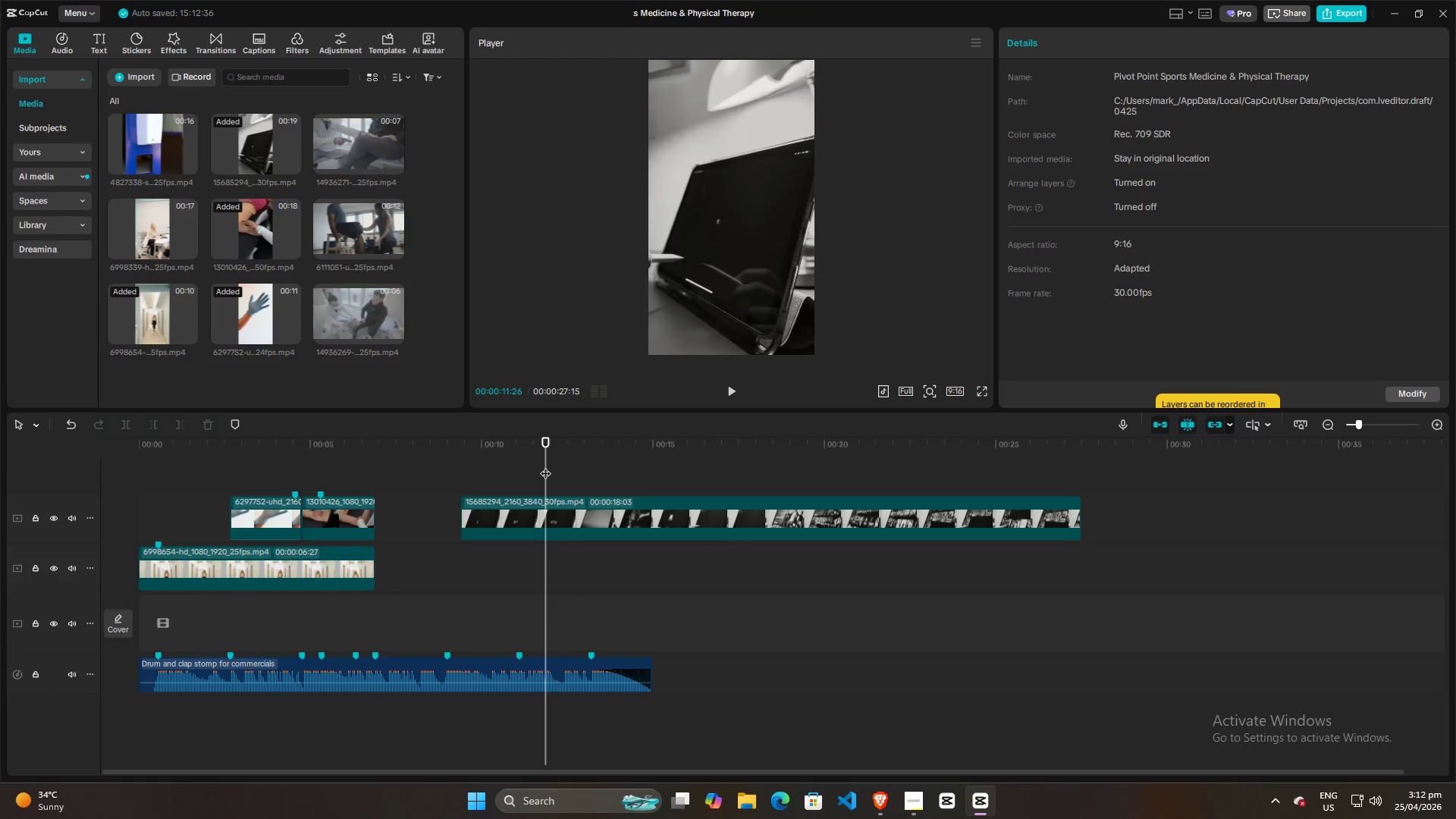 
key(Space)
 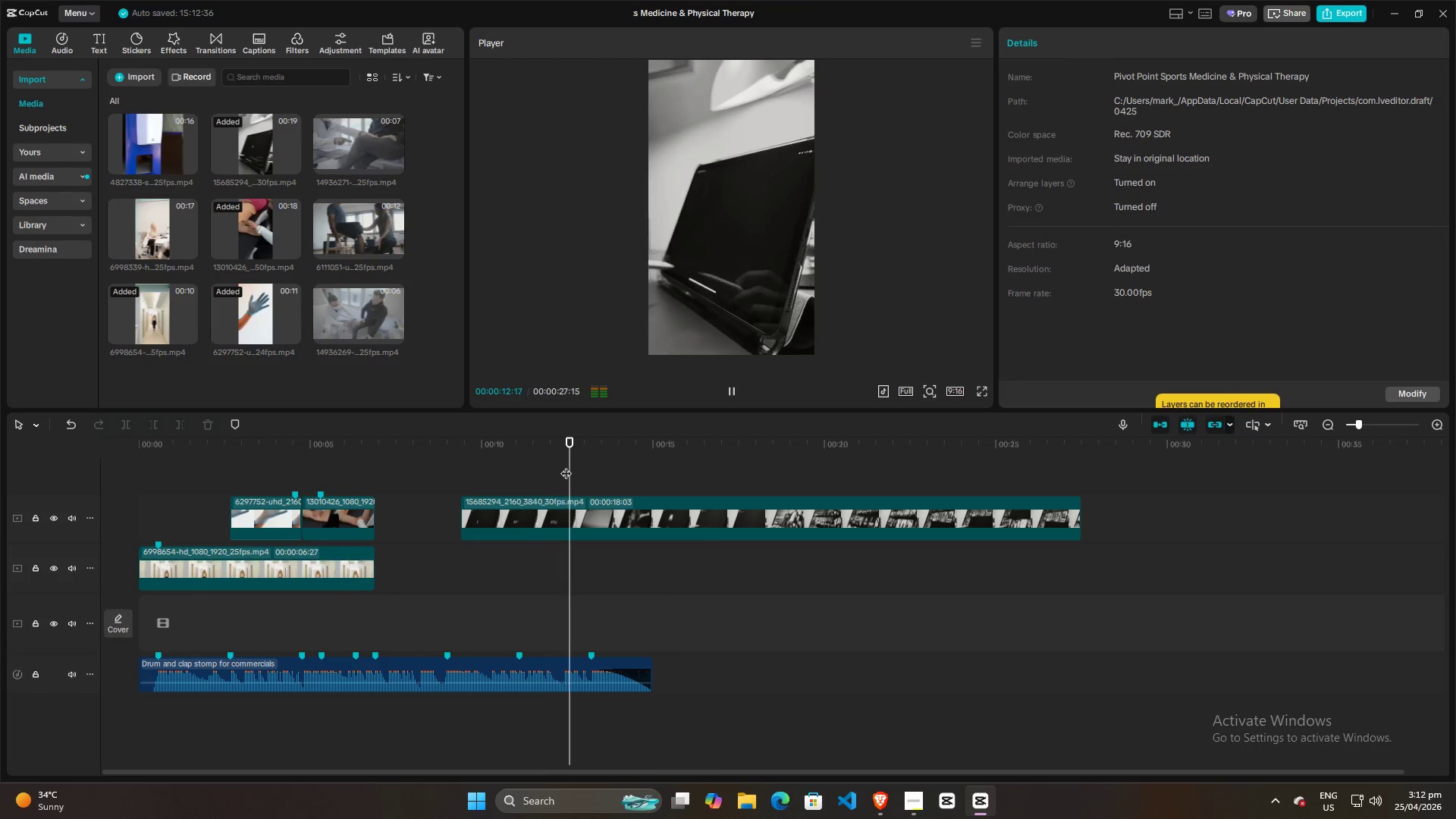 
key(Space)
 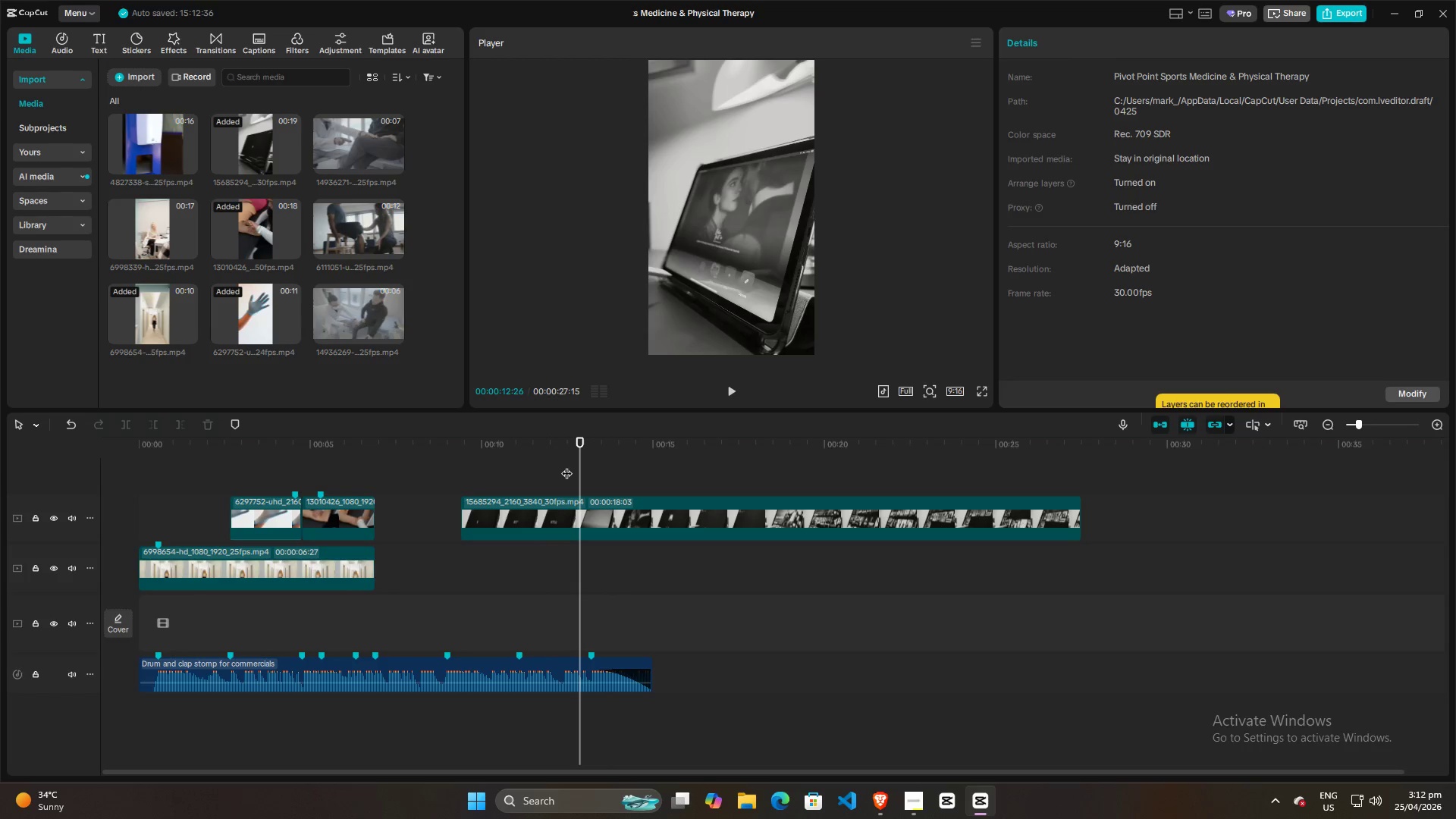 
left_click([562, 466])
 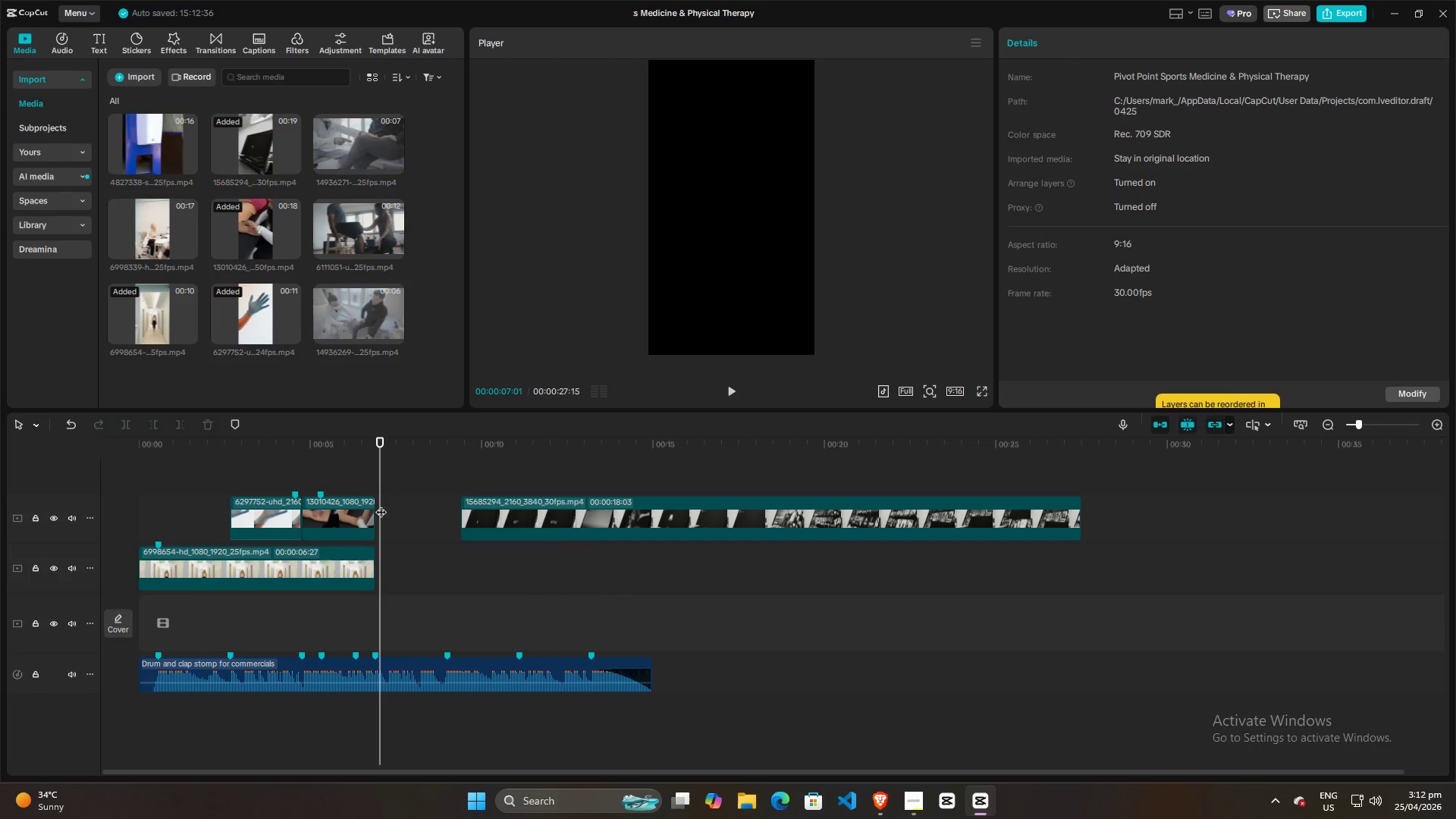 
key(Space)
 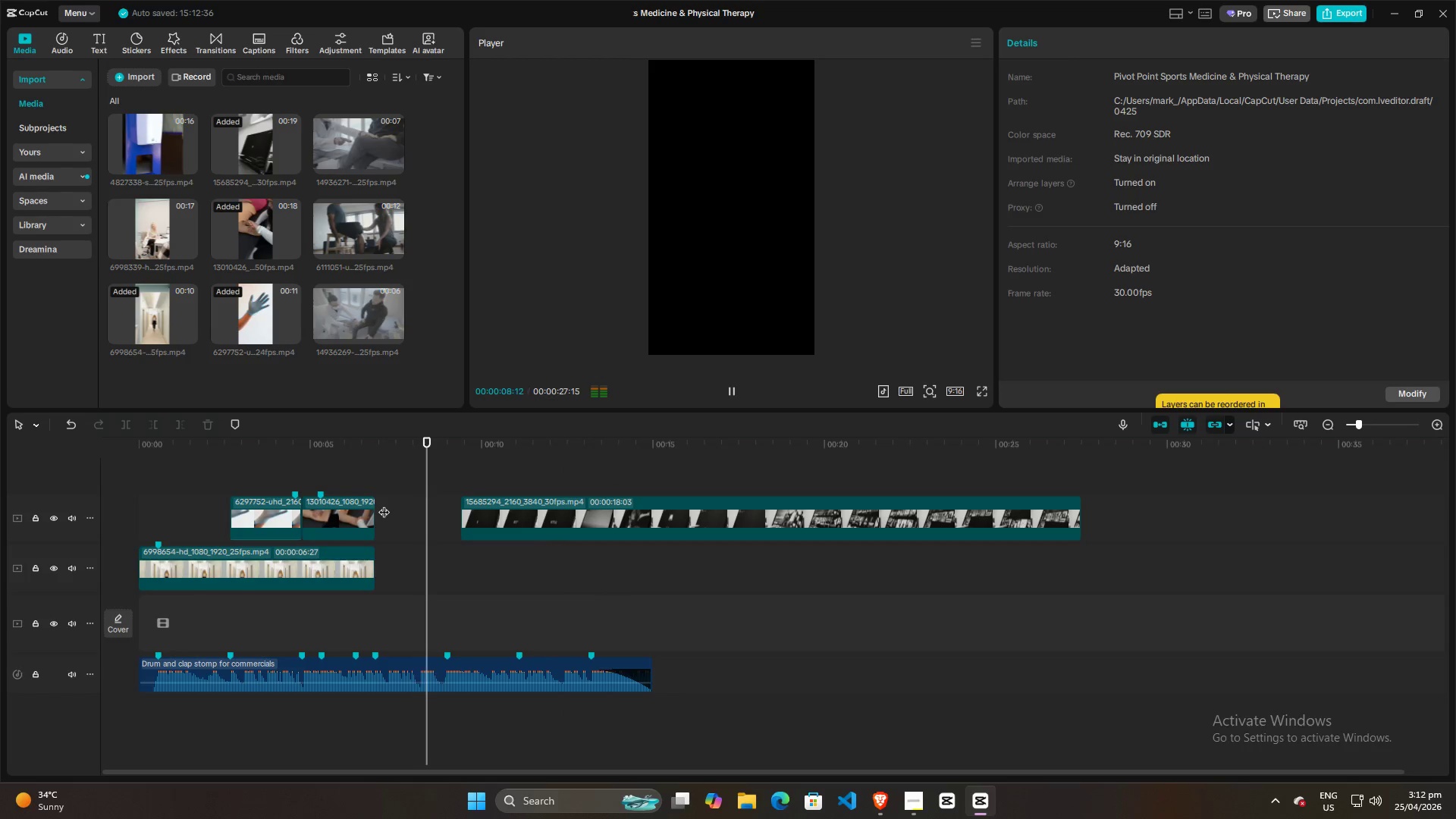 
key(Space)
 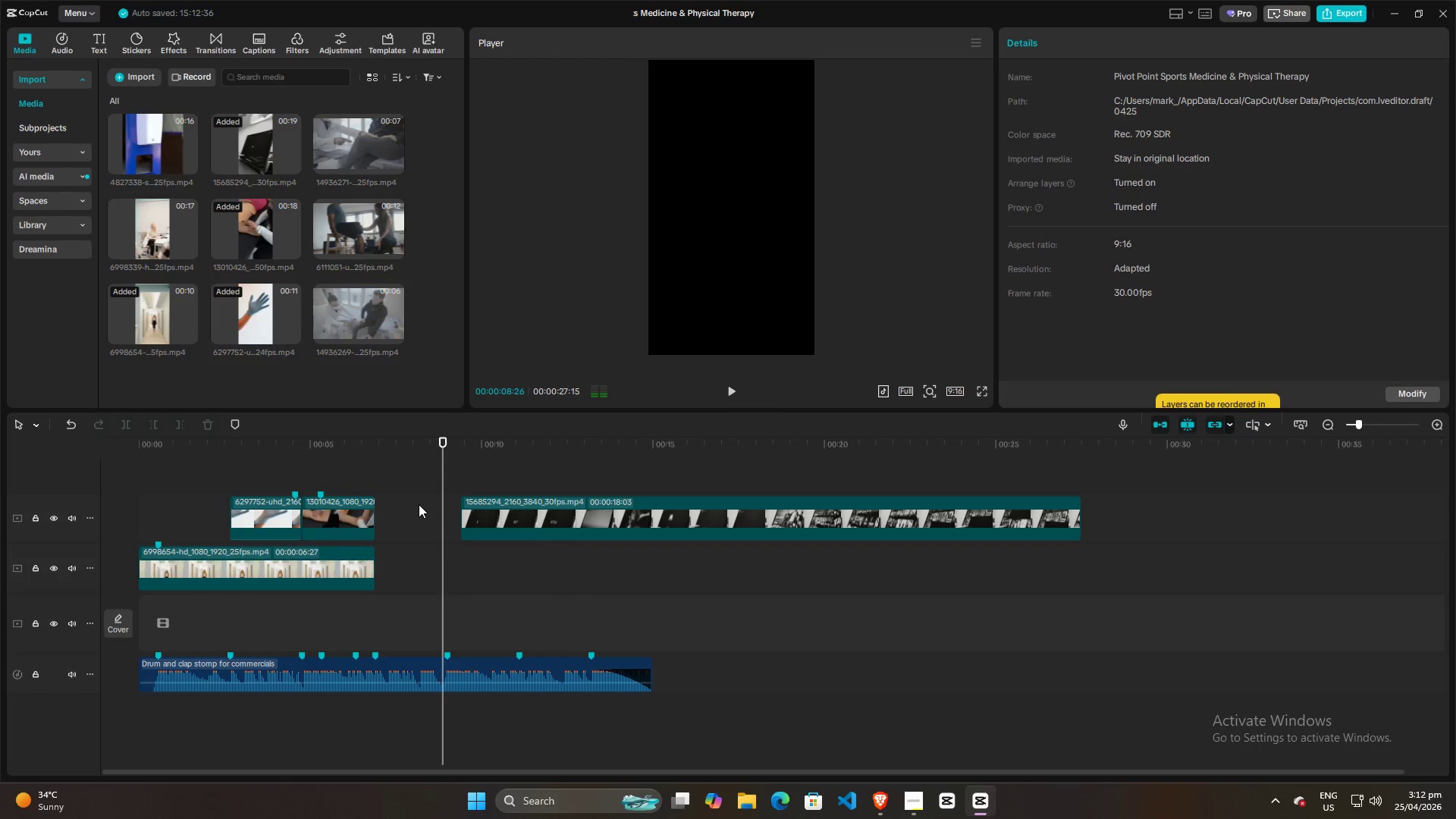 
left_click([419, 504])
 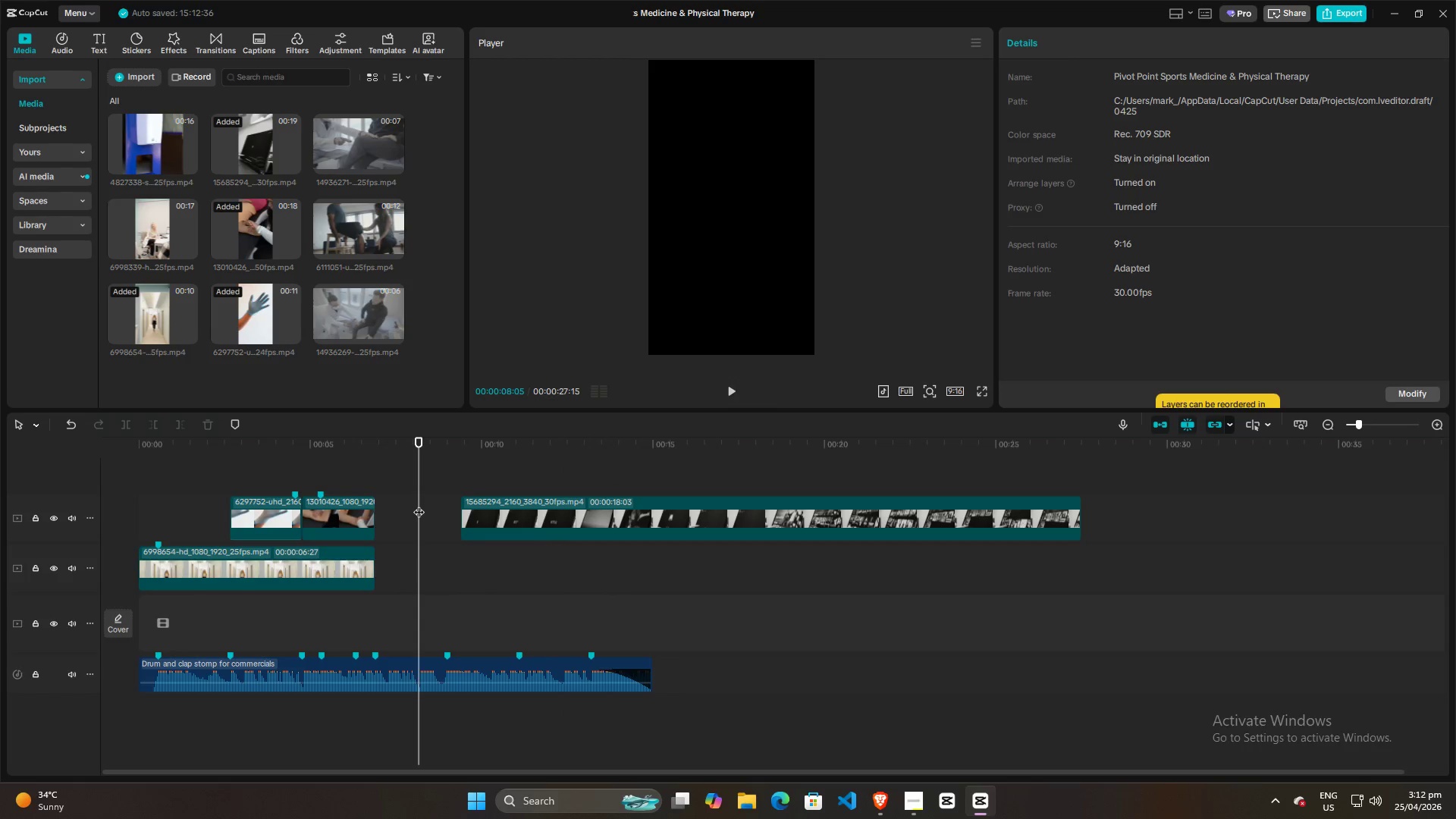 
key(Space)
 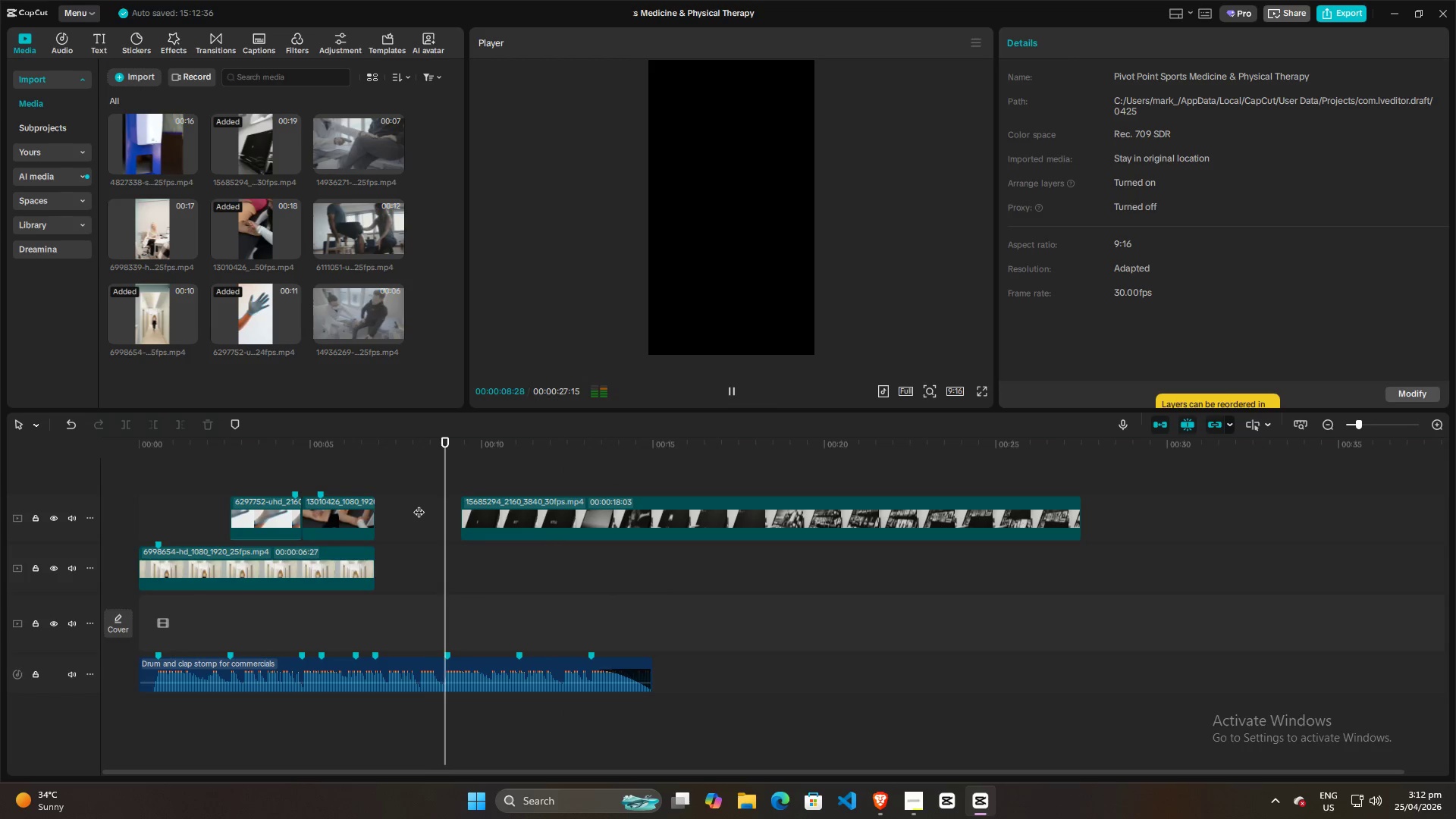 
key(Space)
 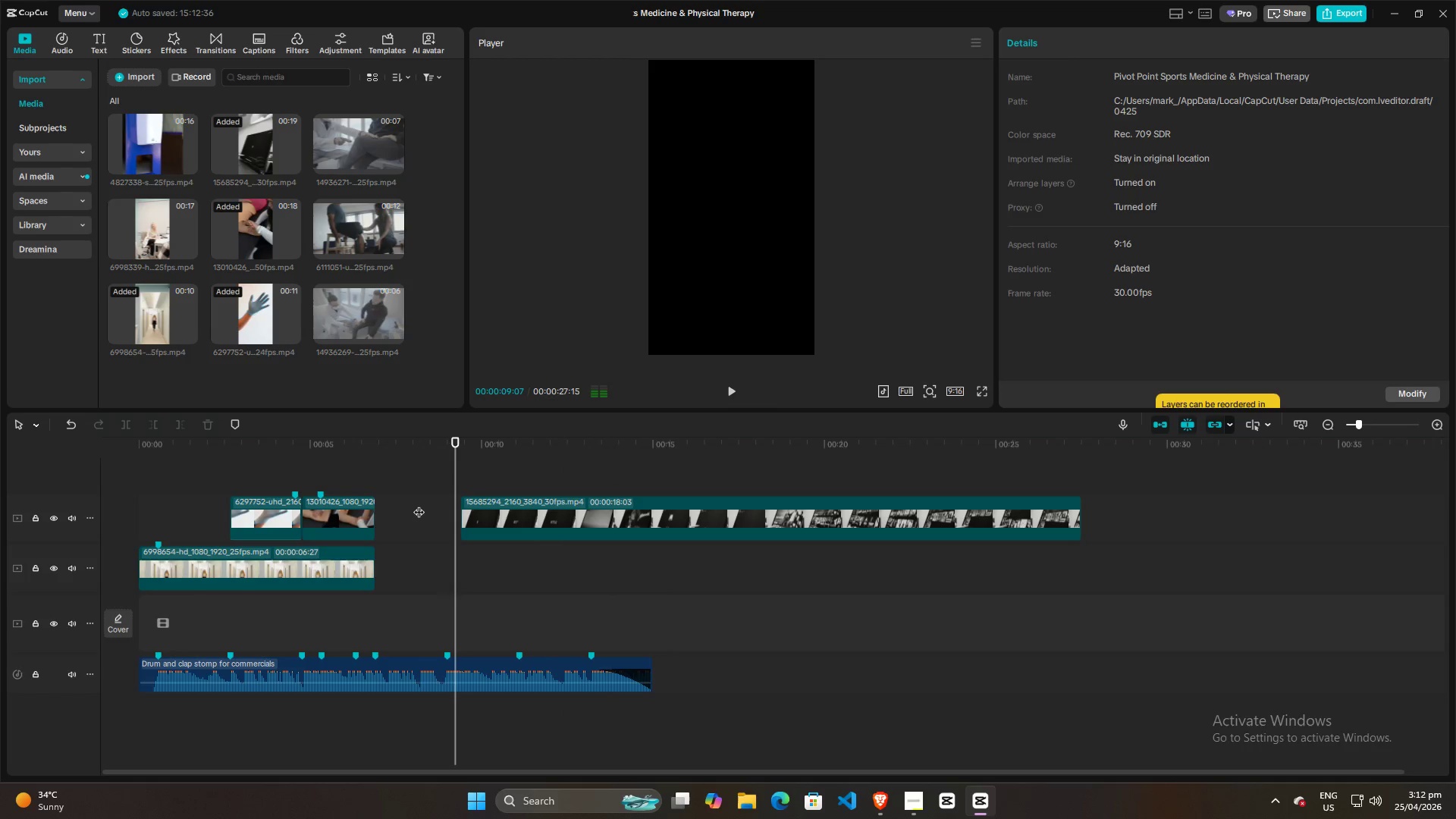 
left_click([419, 504])
 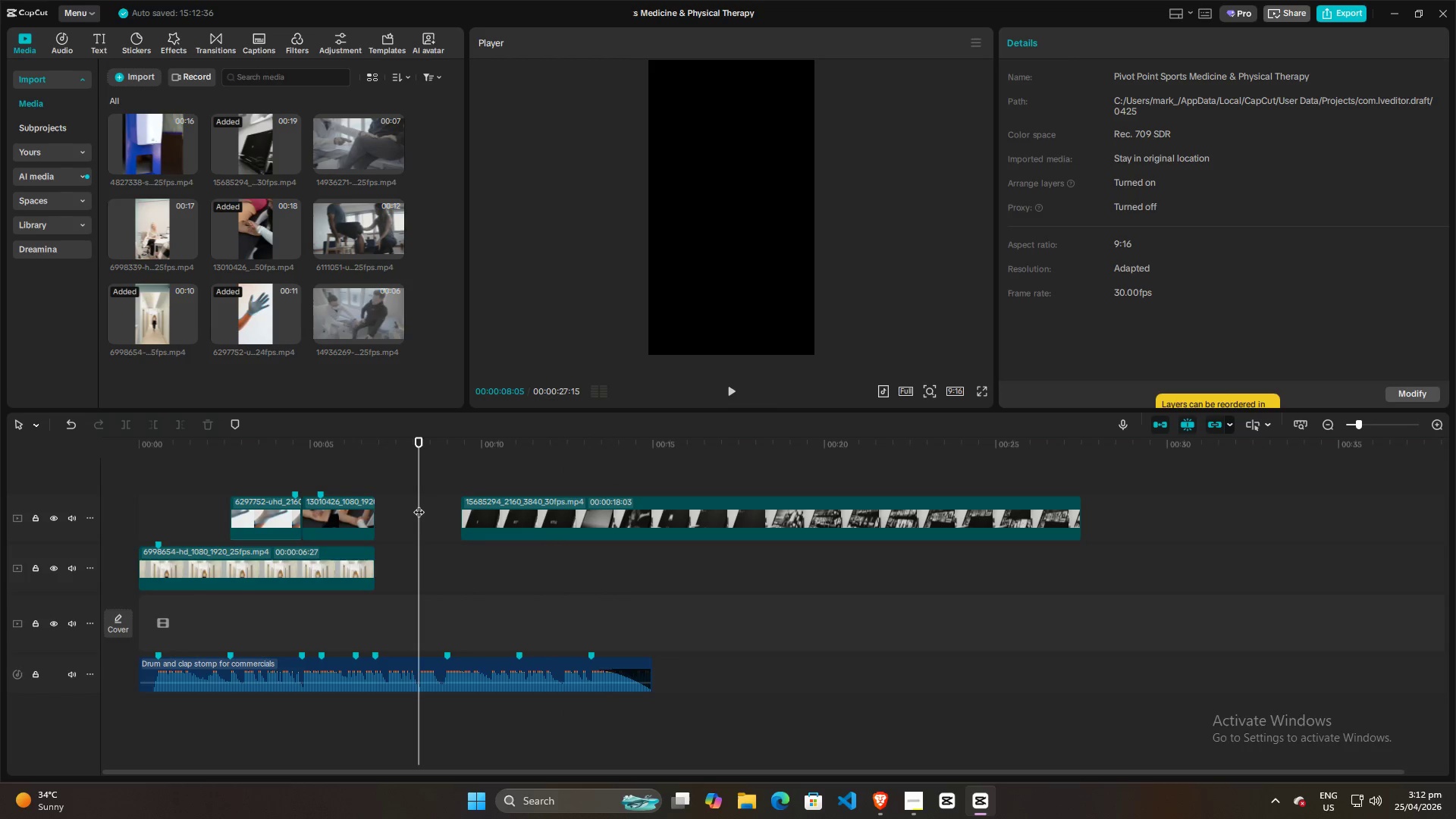 
key(Space)
 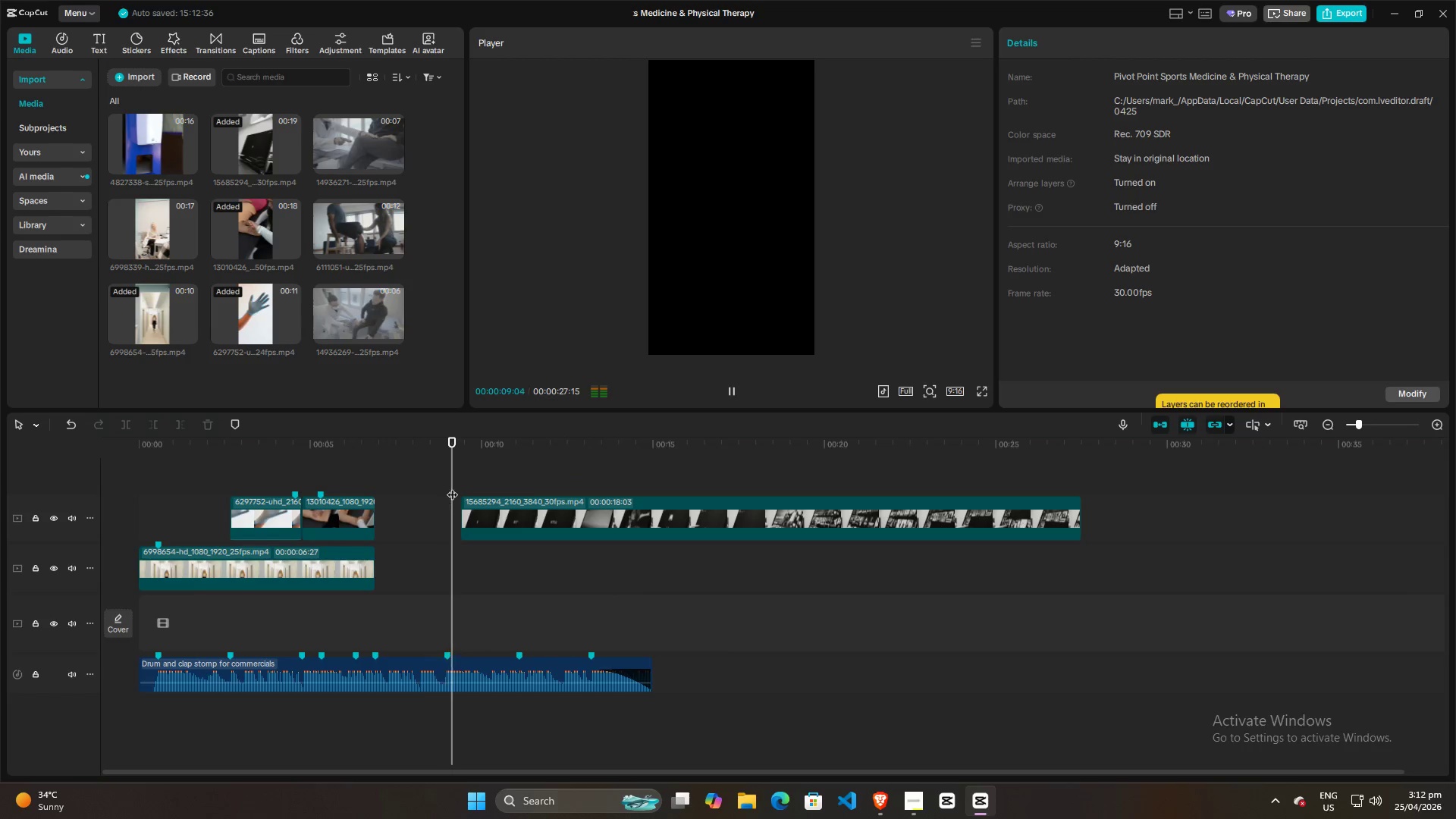 
key(Space)
 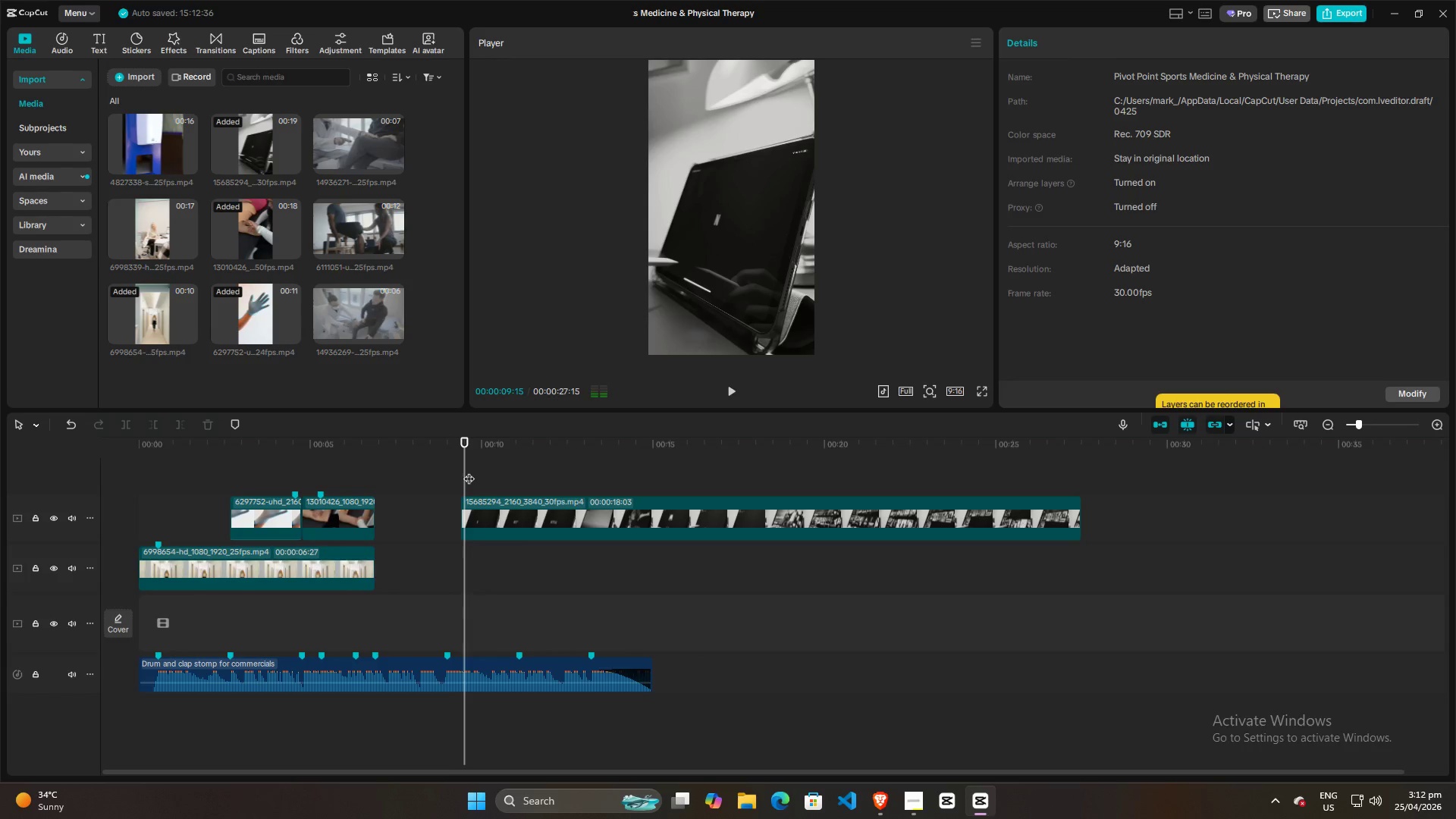 
left_click_drag(start_coordinate=[469, 471], to_coordinate=[570, 450])
 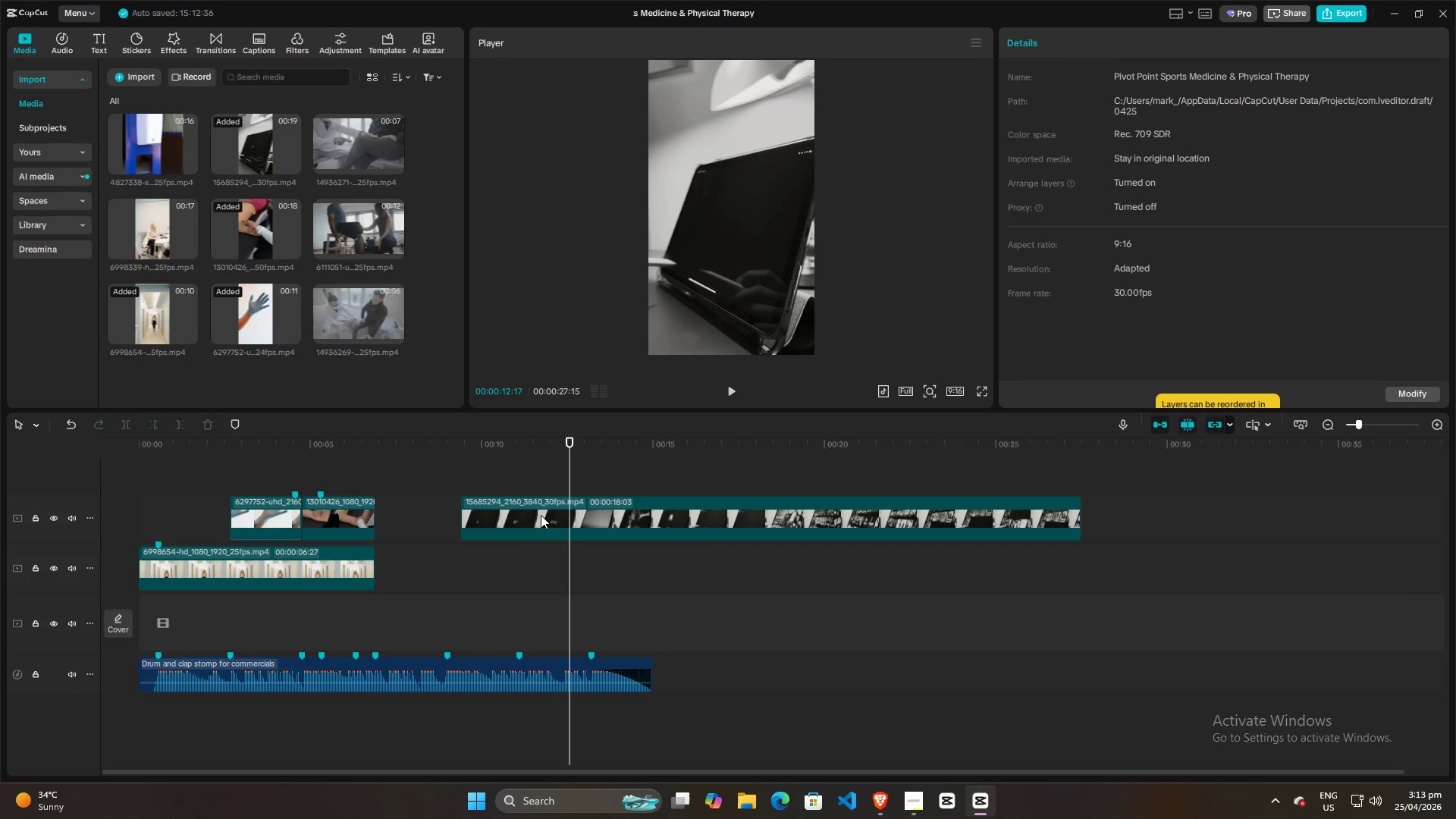 
left_click([541, 516])
 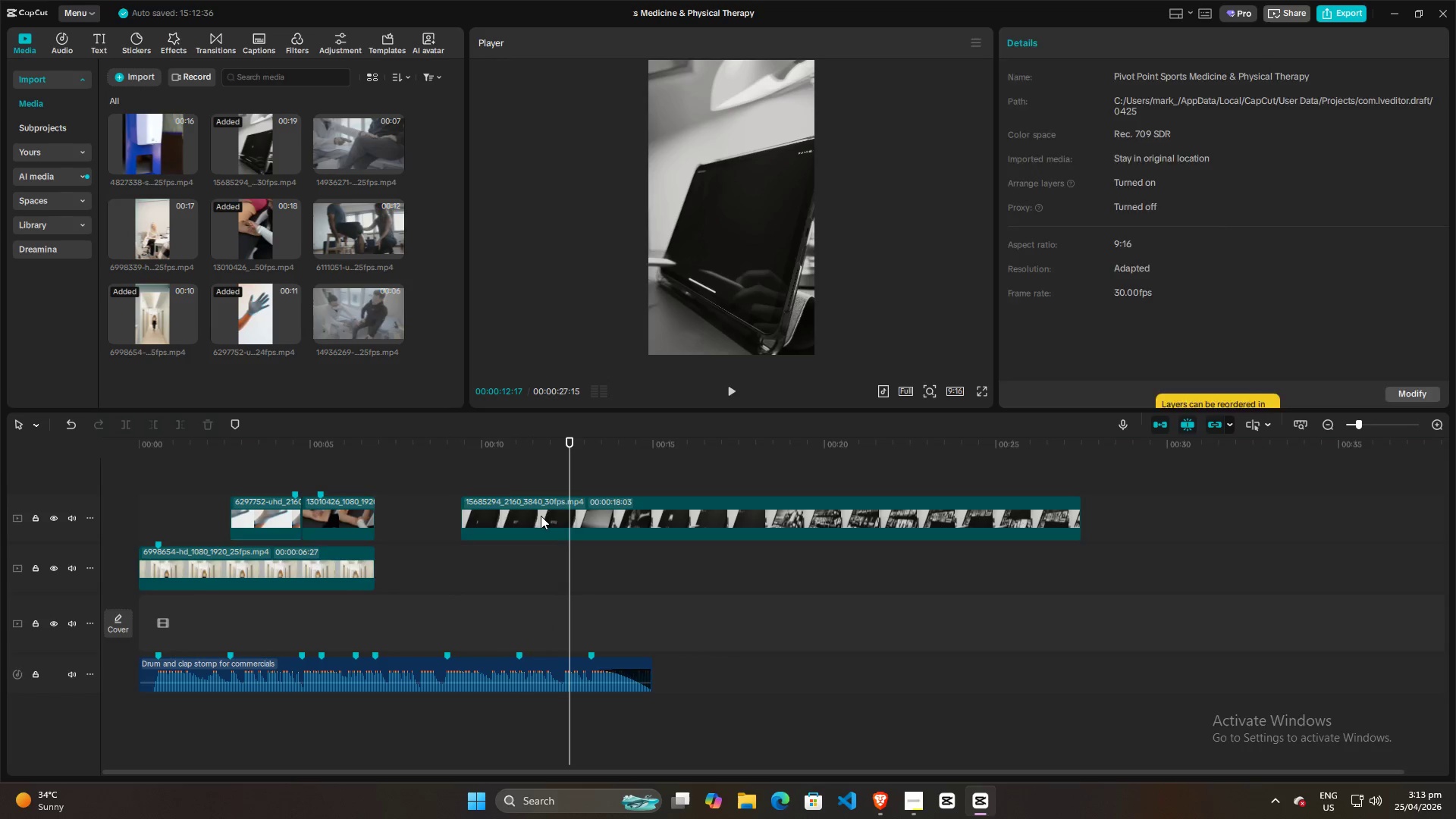 
key(Q)
 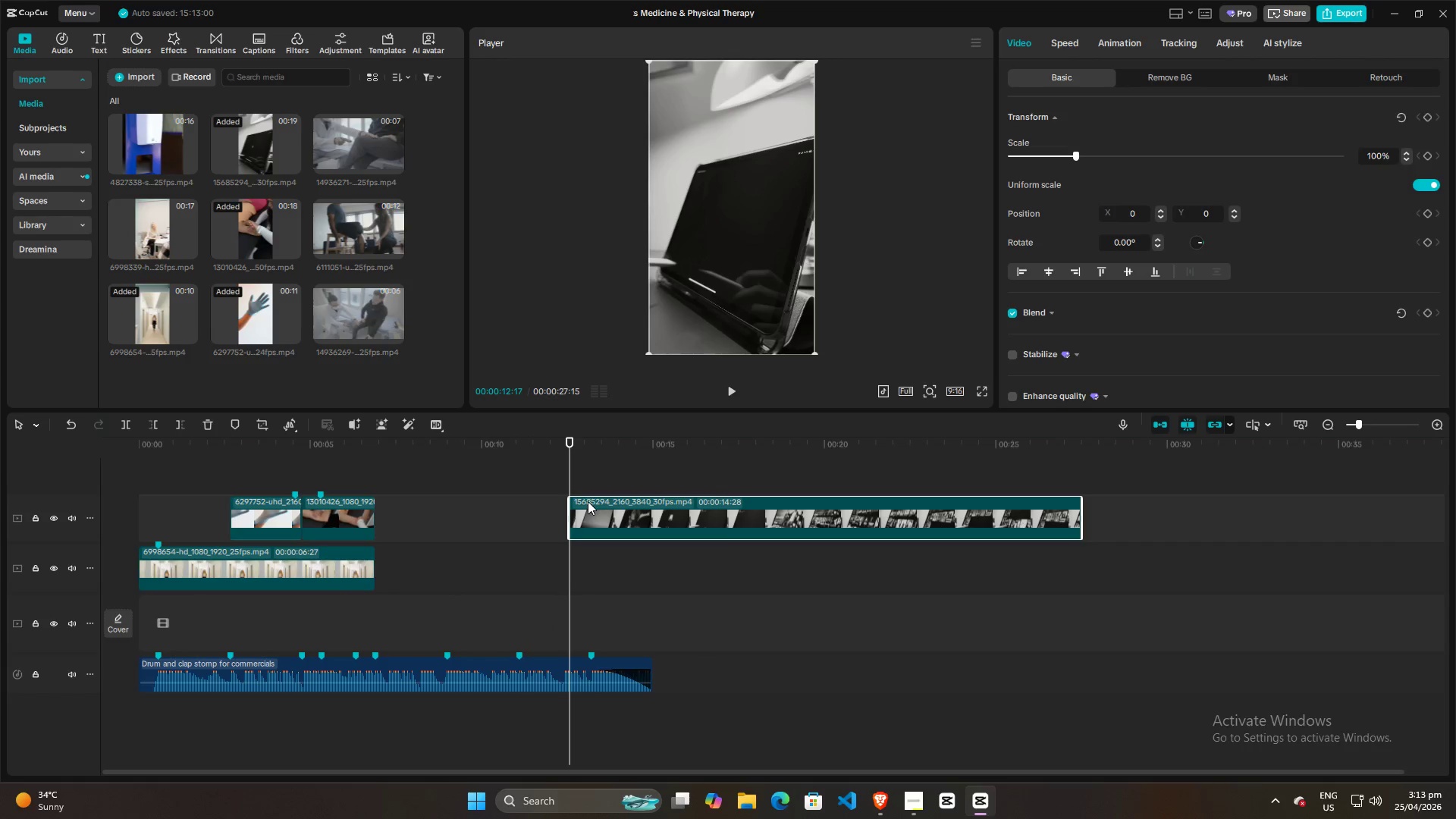 
left_click_drag(start_coordinate=[588, 501], to_coordinate=[452, 509])
 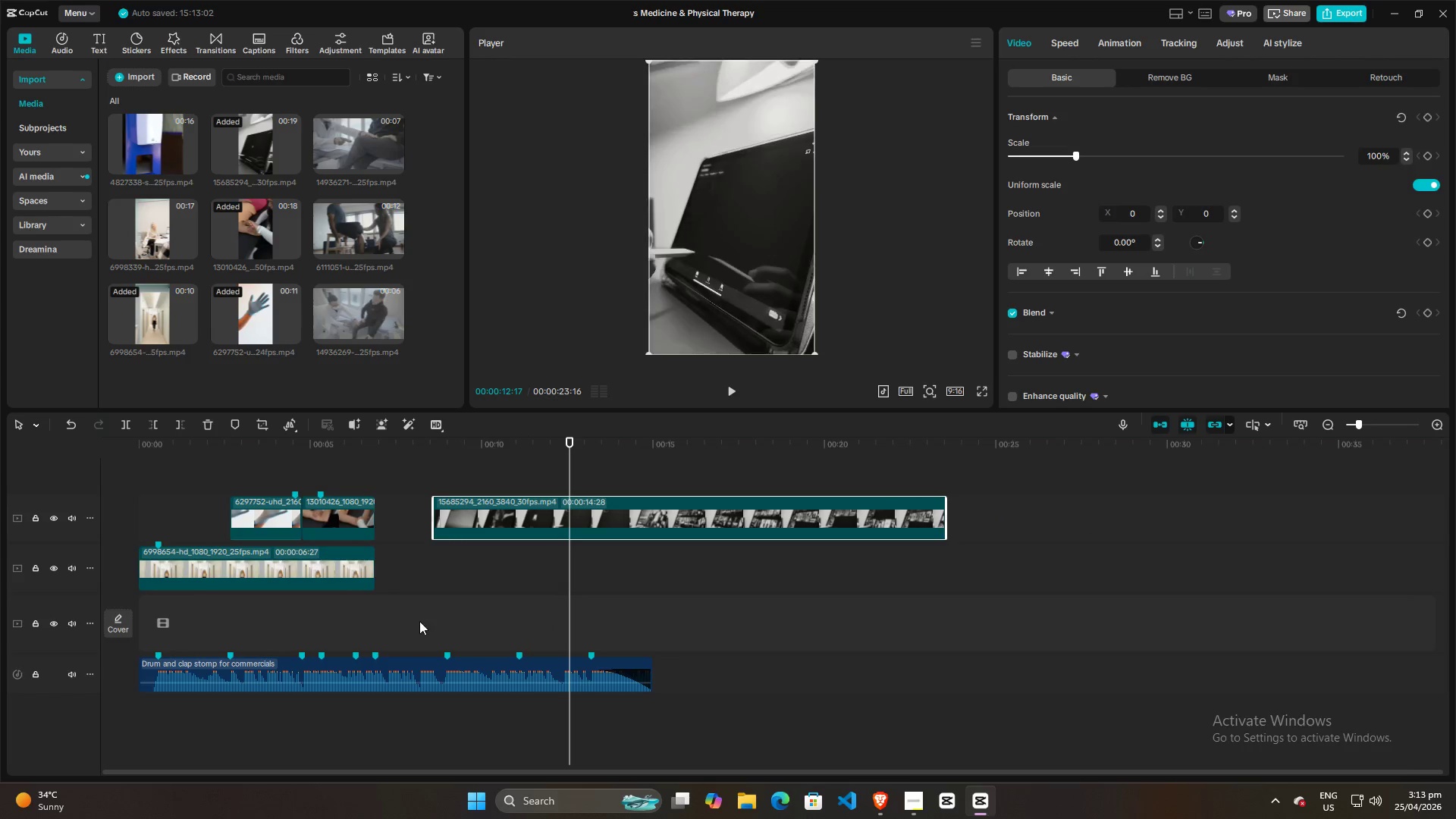 
left_click([401, 614])
 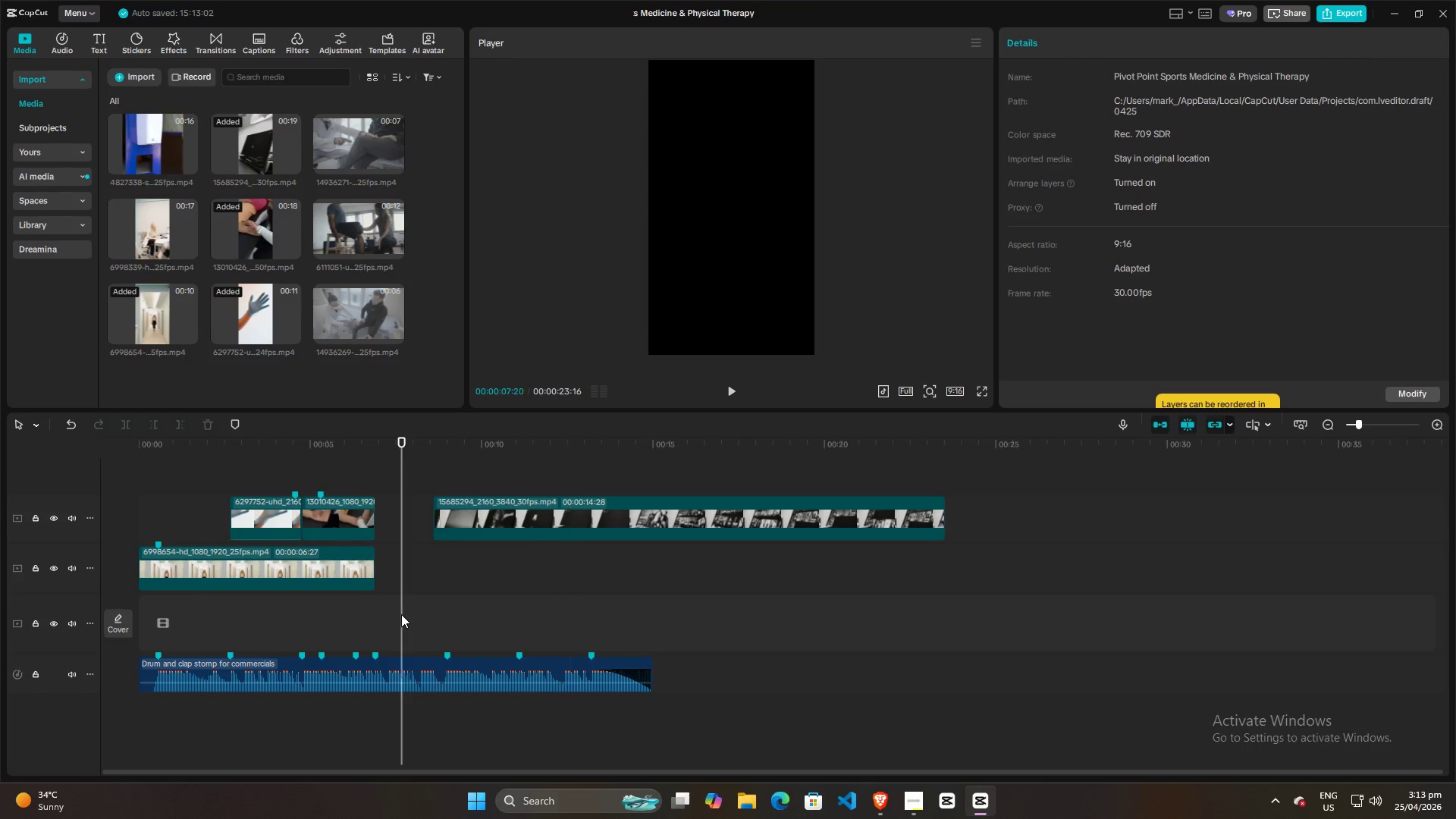 
key(Space)
 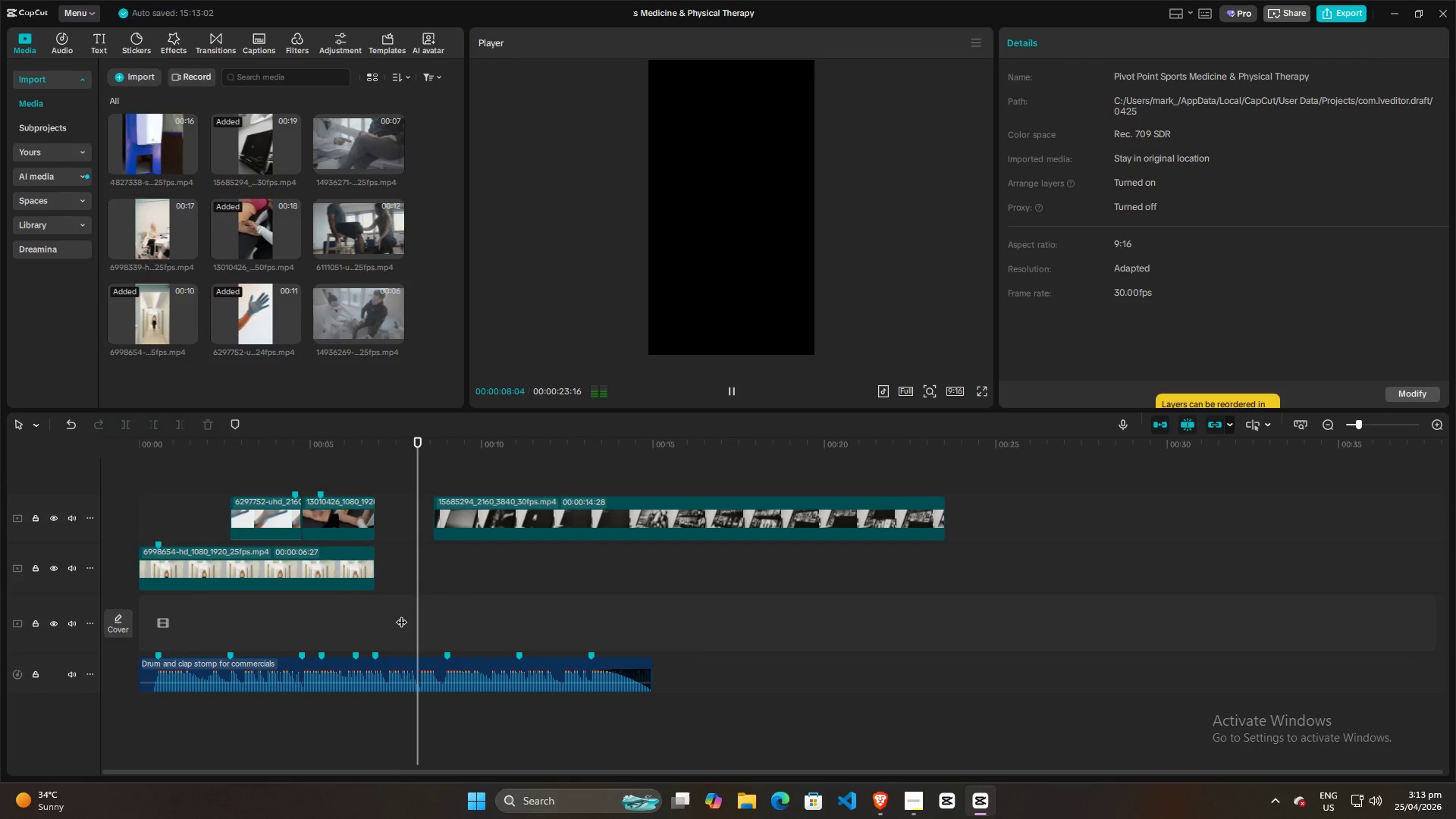 
key(Space)
 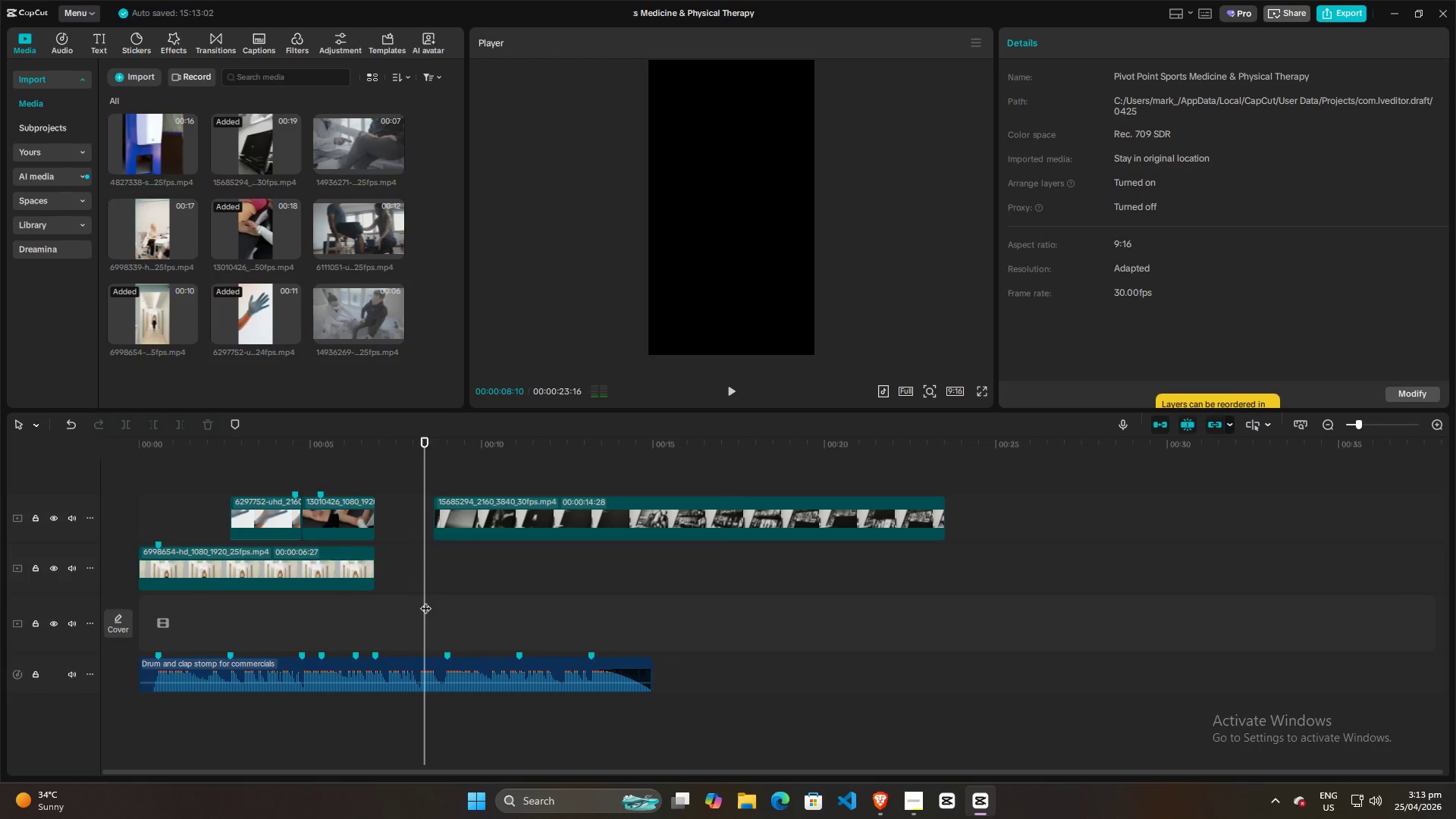 
left_click_drag(start_coordinate=[425, 601], to_coordinate=[420, 603])
 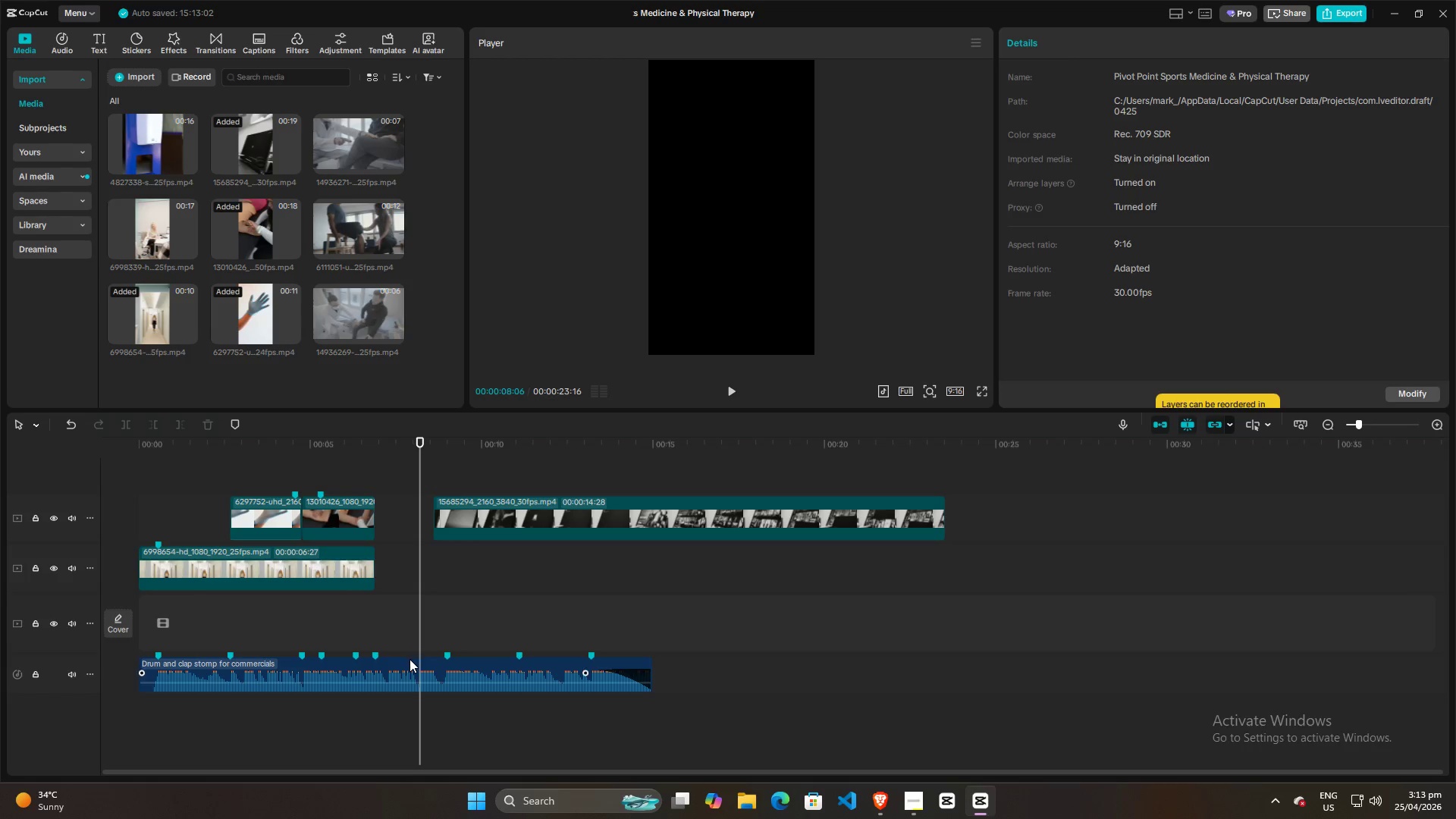 
left_click([410, 659])
 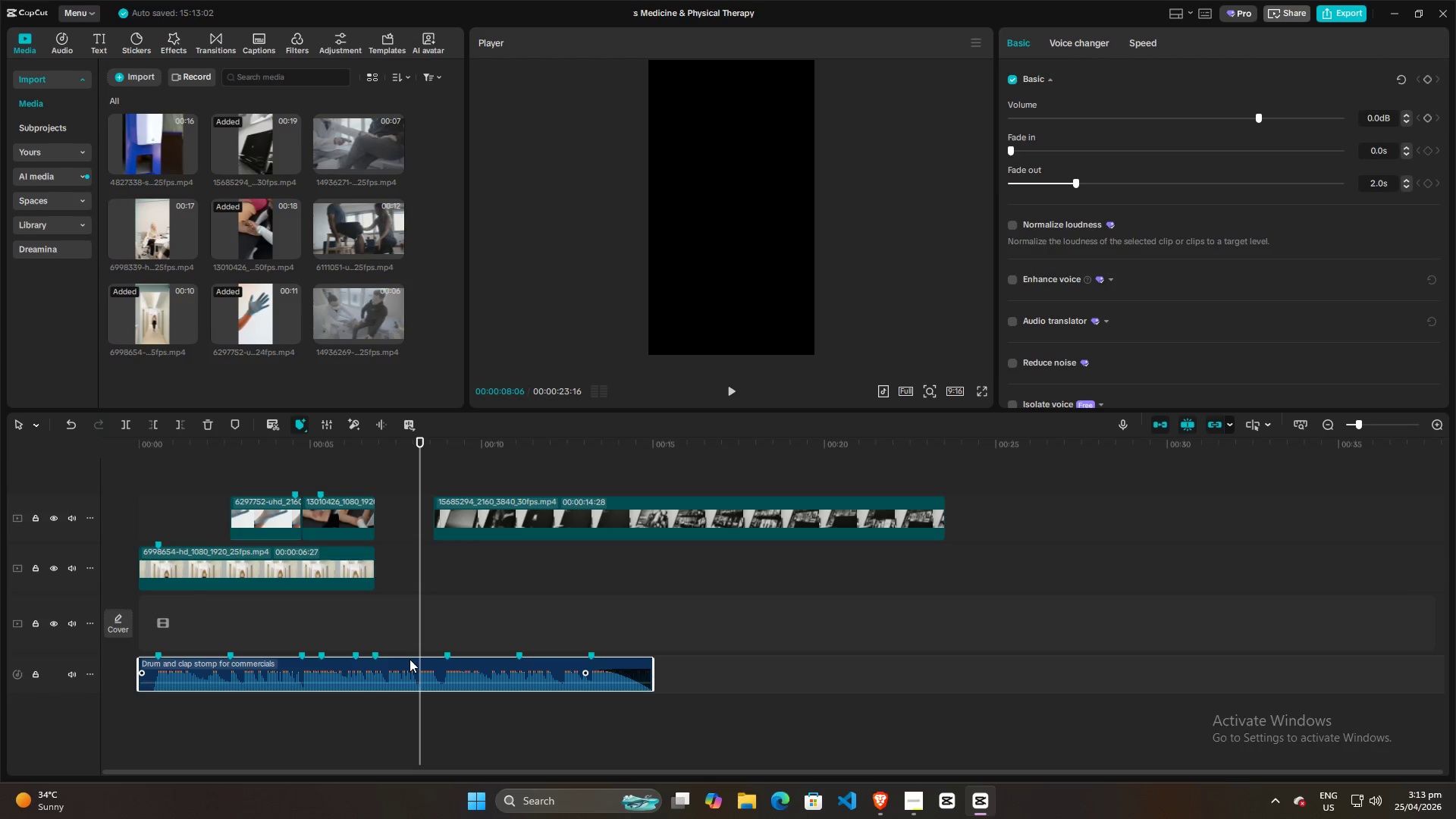 
key(M)
 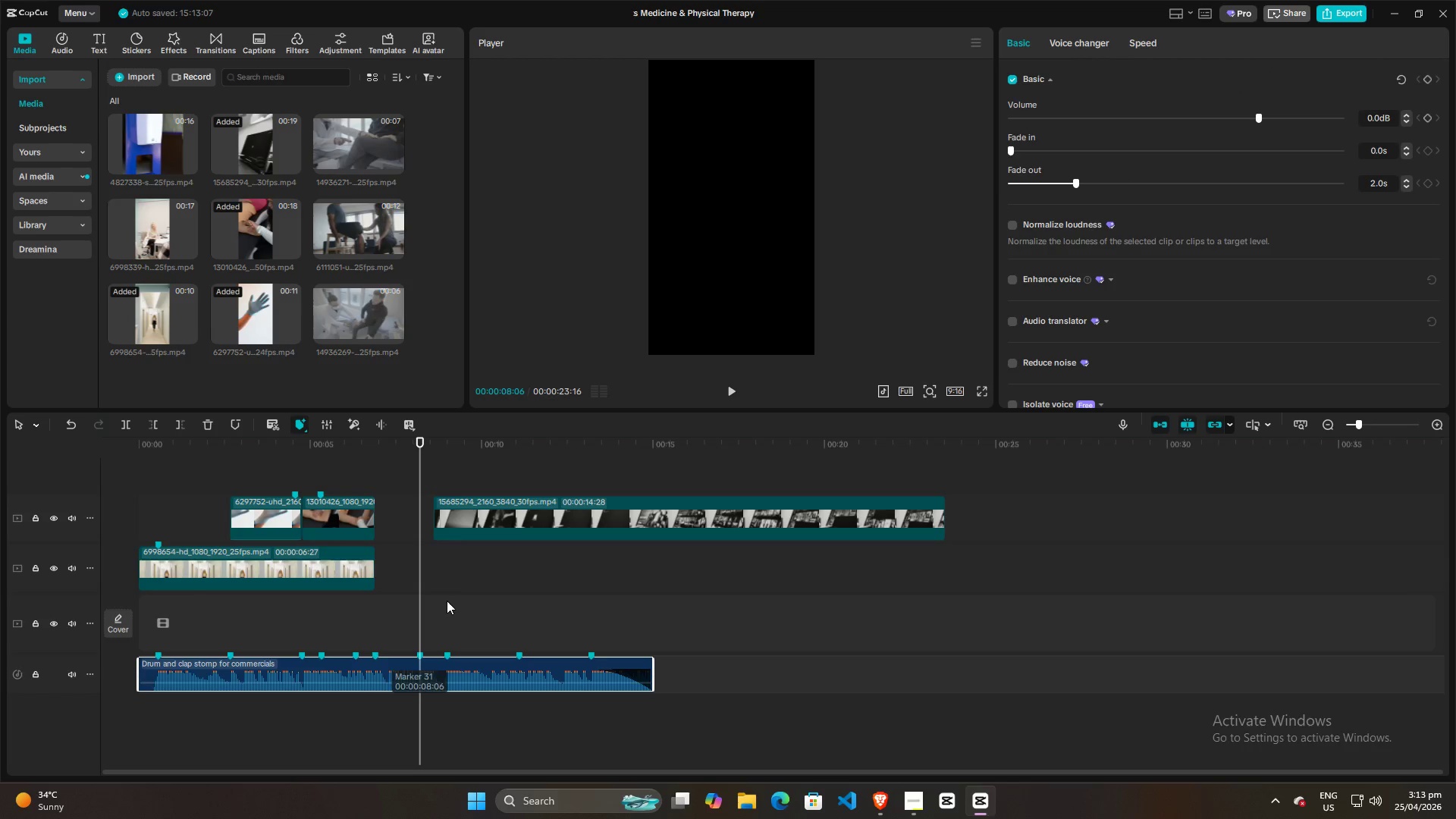 
hold_key(key=ControlLeft, duration=0.75)
 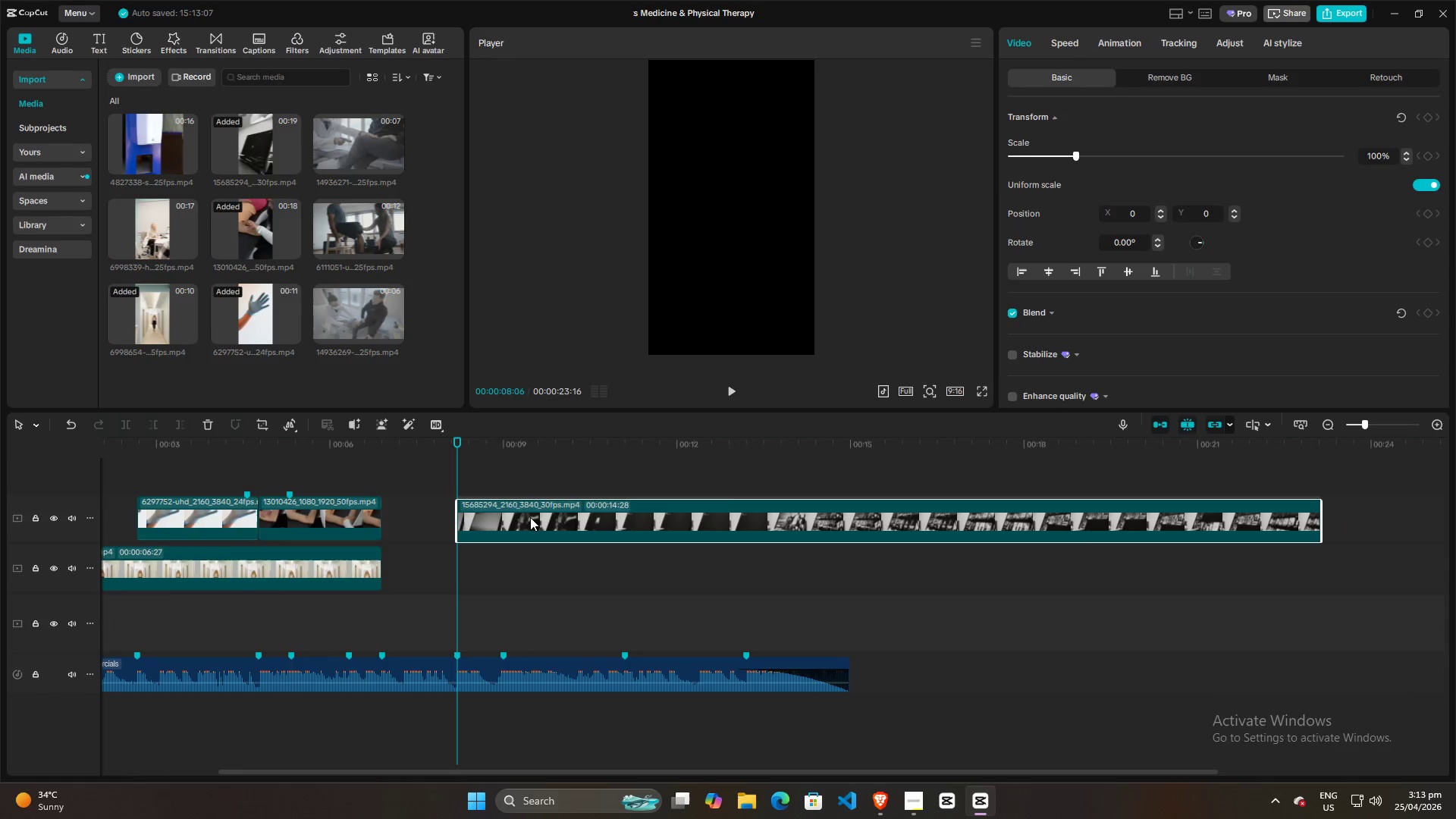 
left_click_drag(start_coordinate=[551, 513], to_coordinate=[530, 517])
 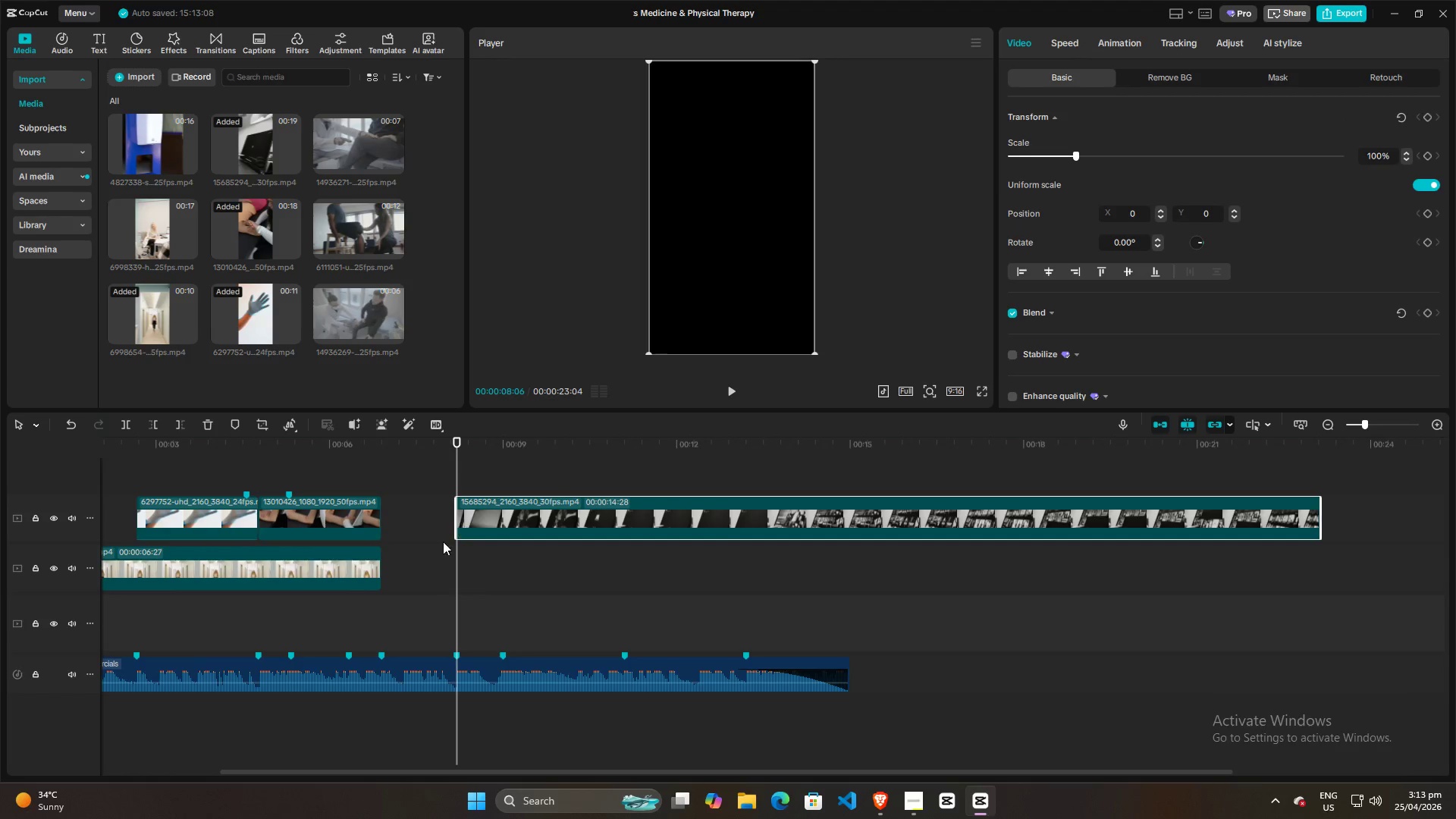 
scroll: coordinate [448, 596], scroll_direction: up, amount: 9.0
 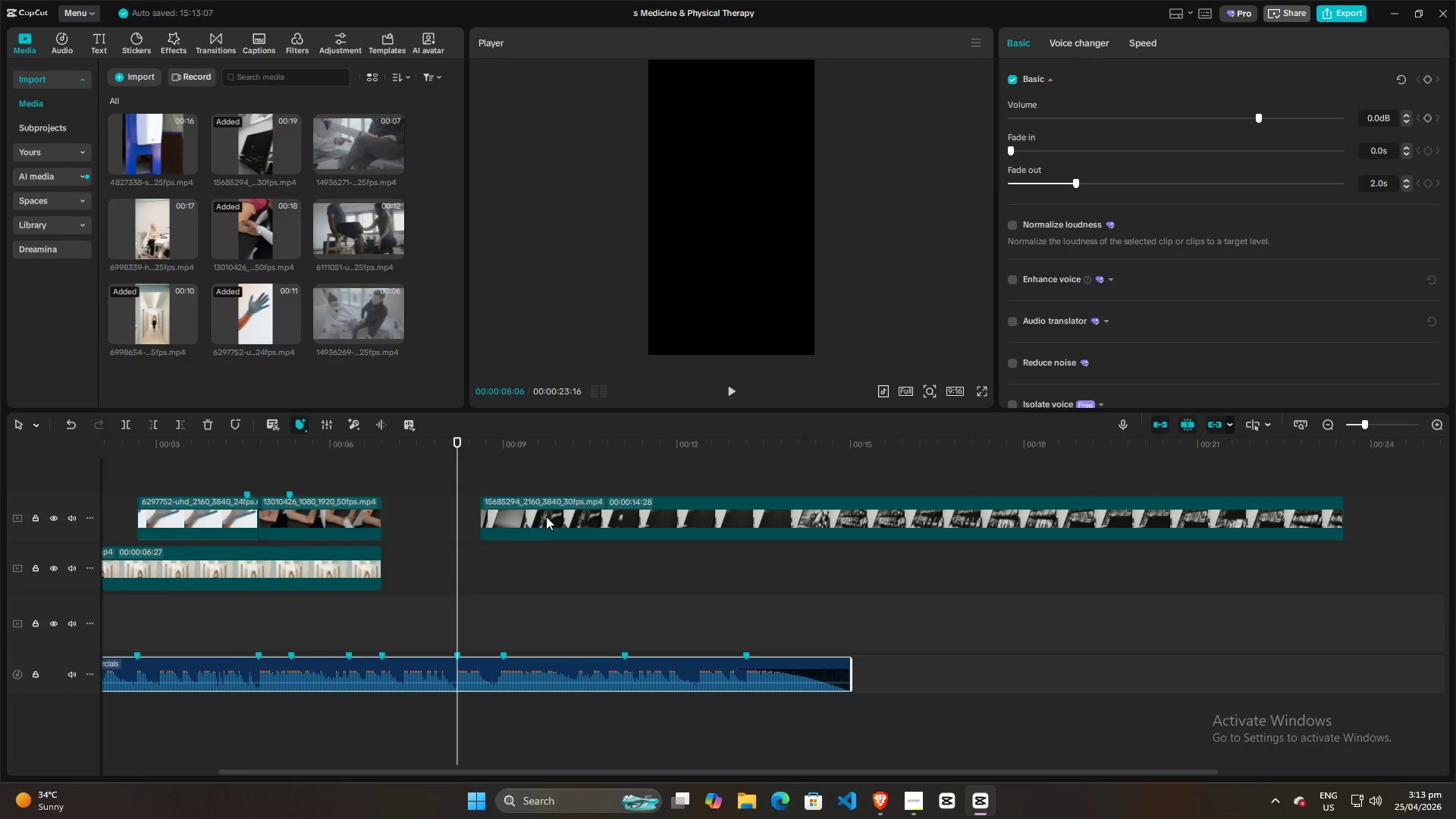 
left_click([433, 550])
 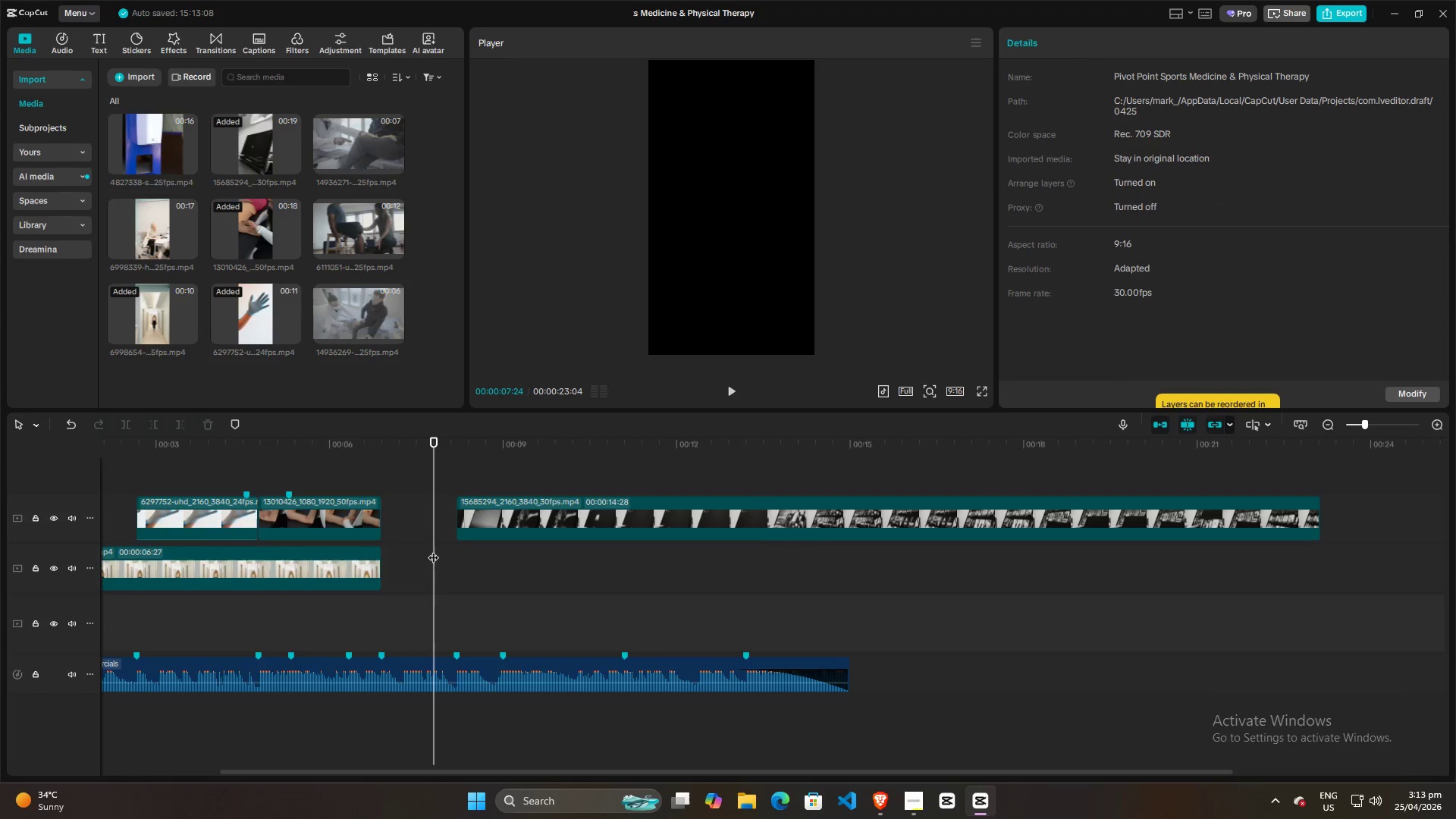 
key(Space)
 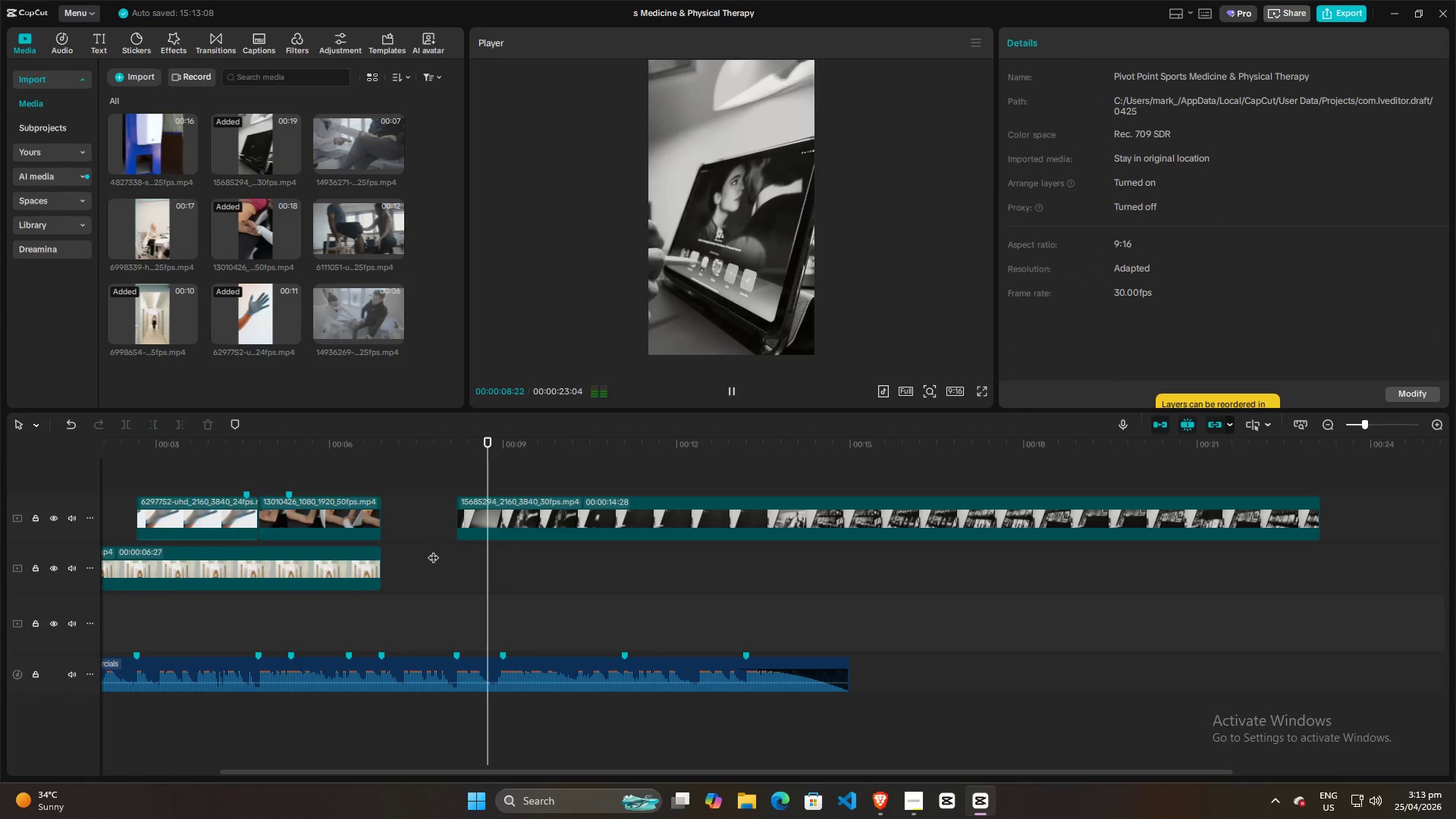 
key(Space)
 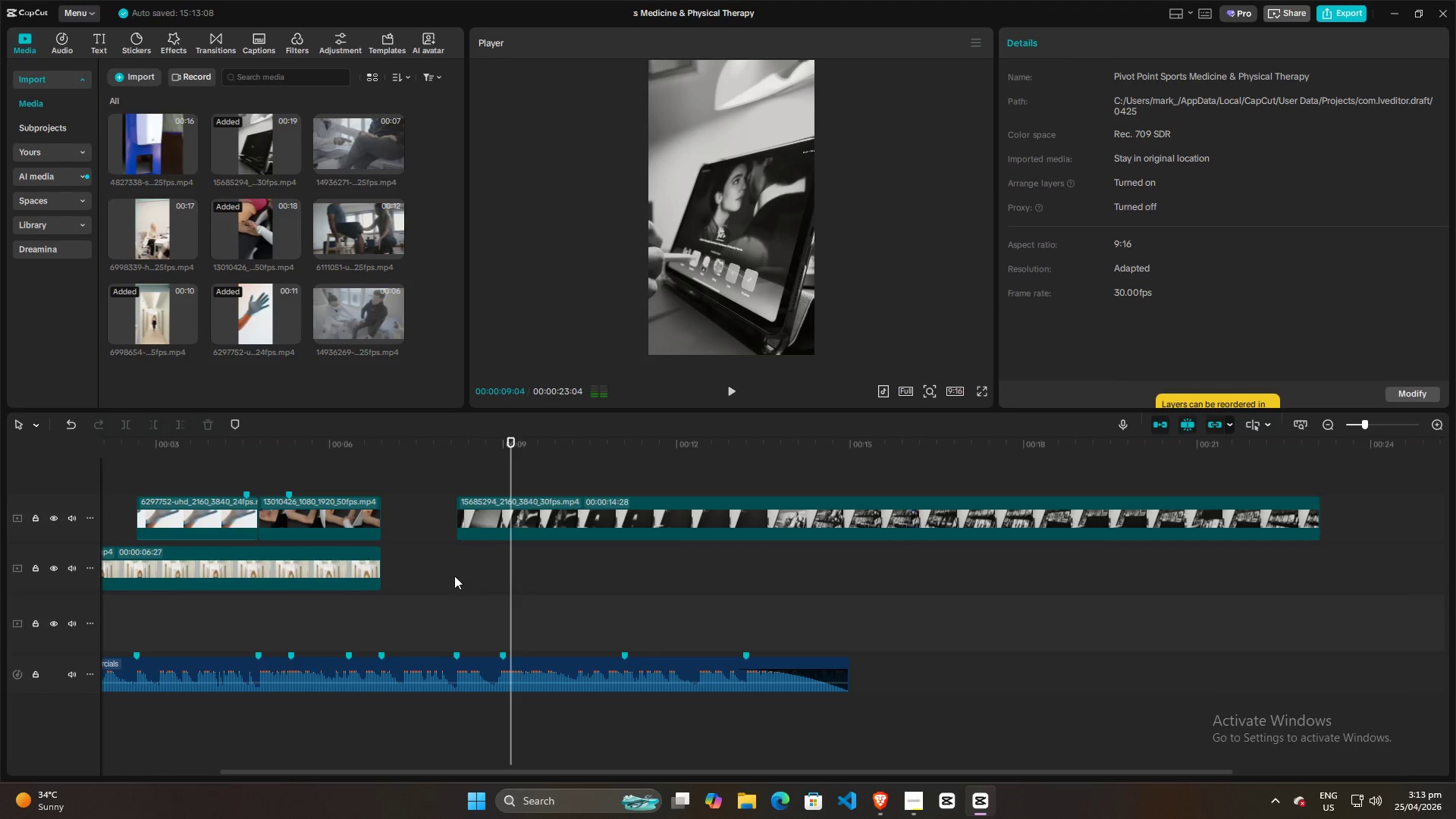 
left_click([439, 576])
 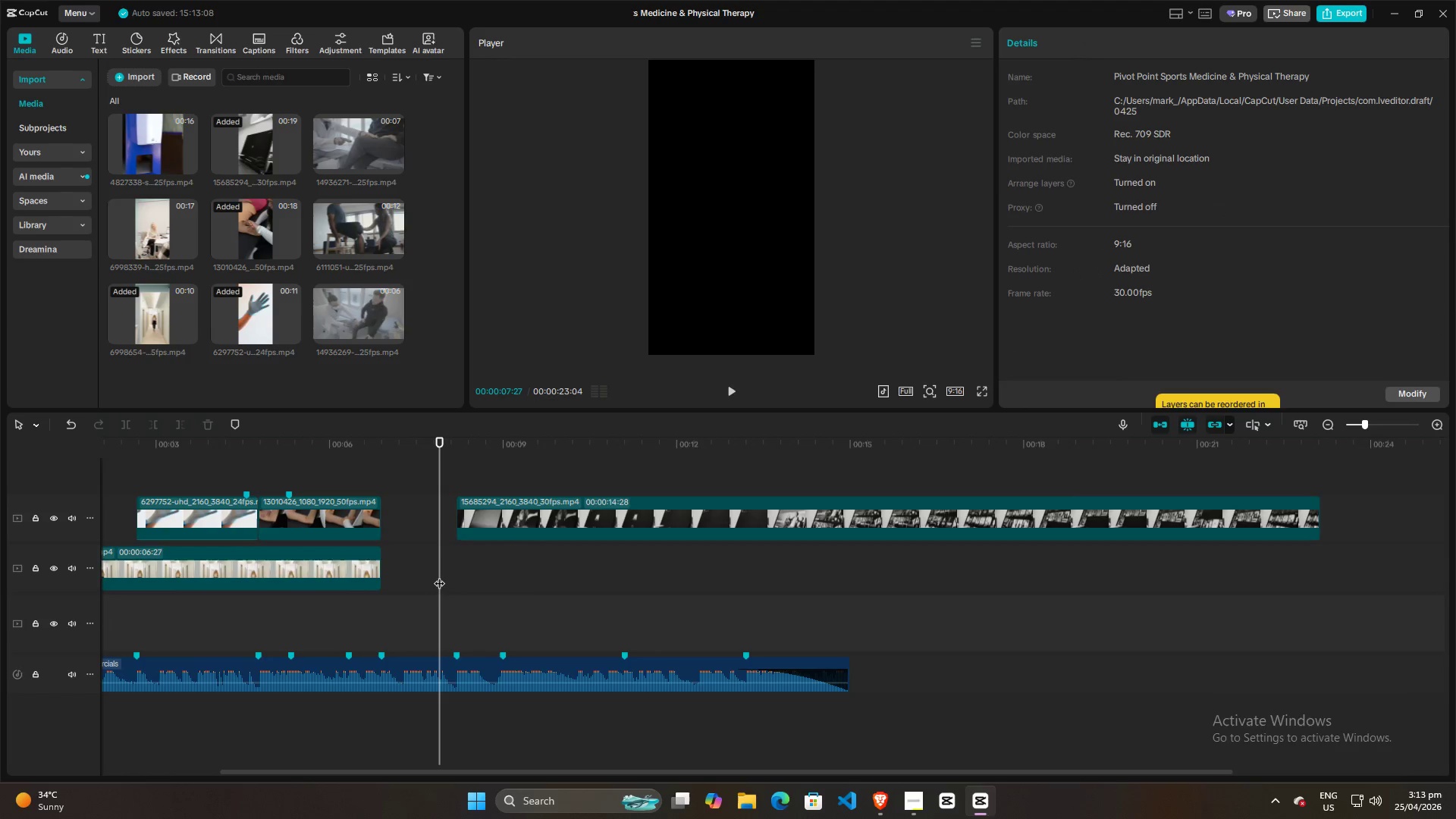 
key(Space)
 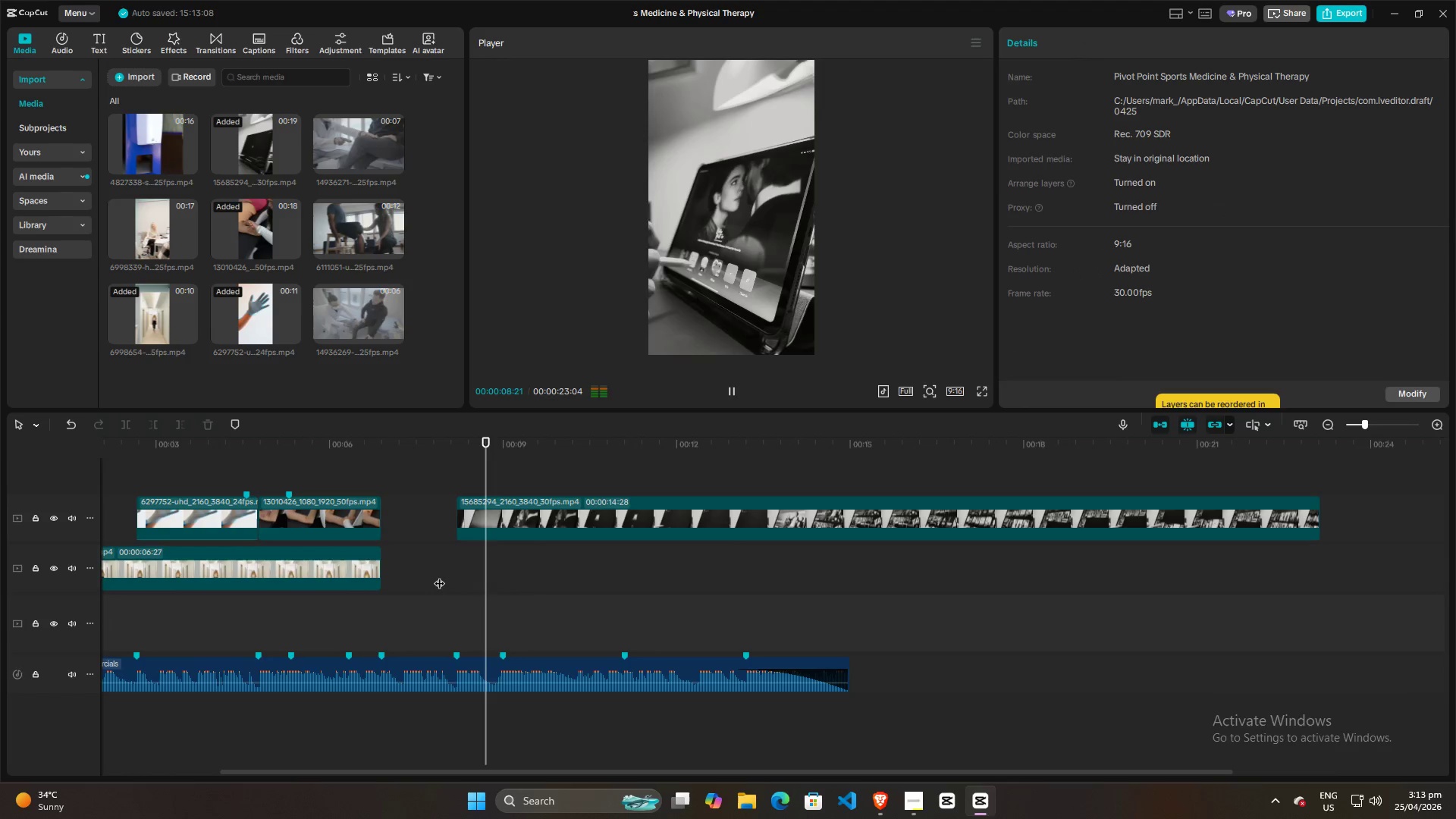 
key(Space)
 